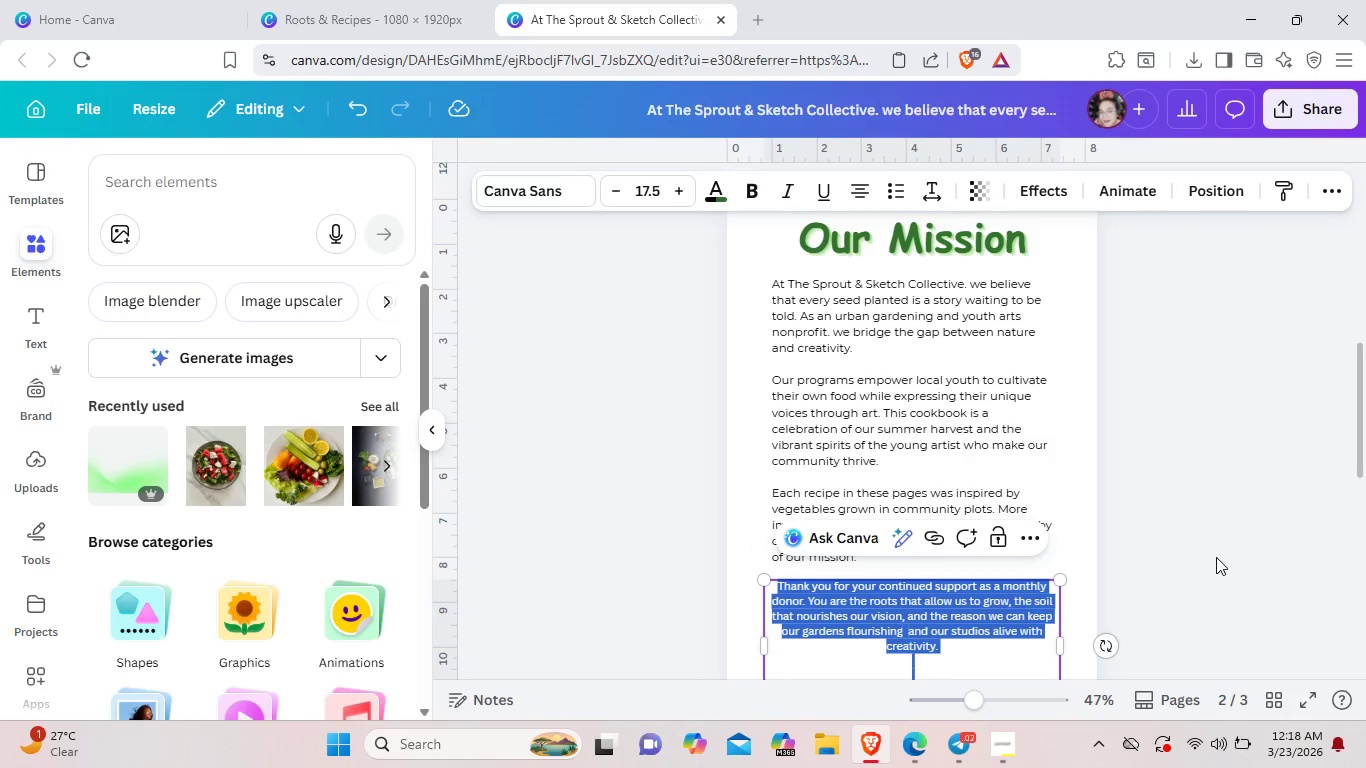 
left_click([1216, 557])
 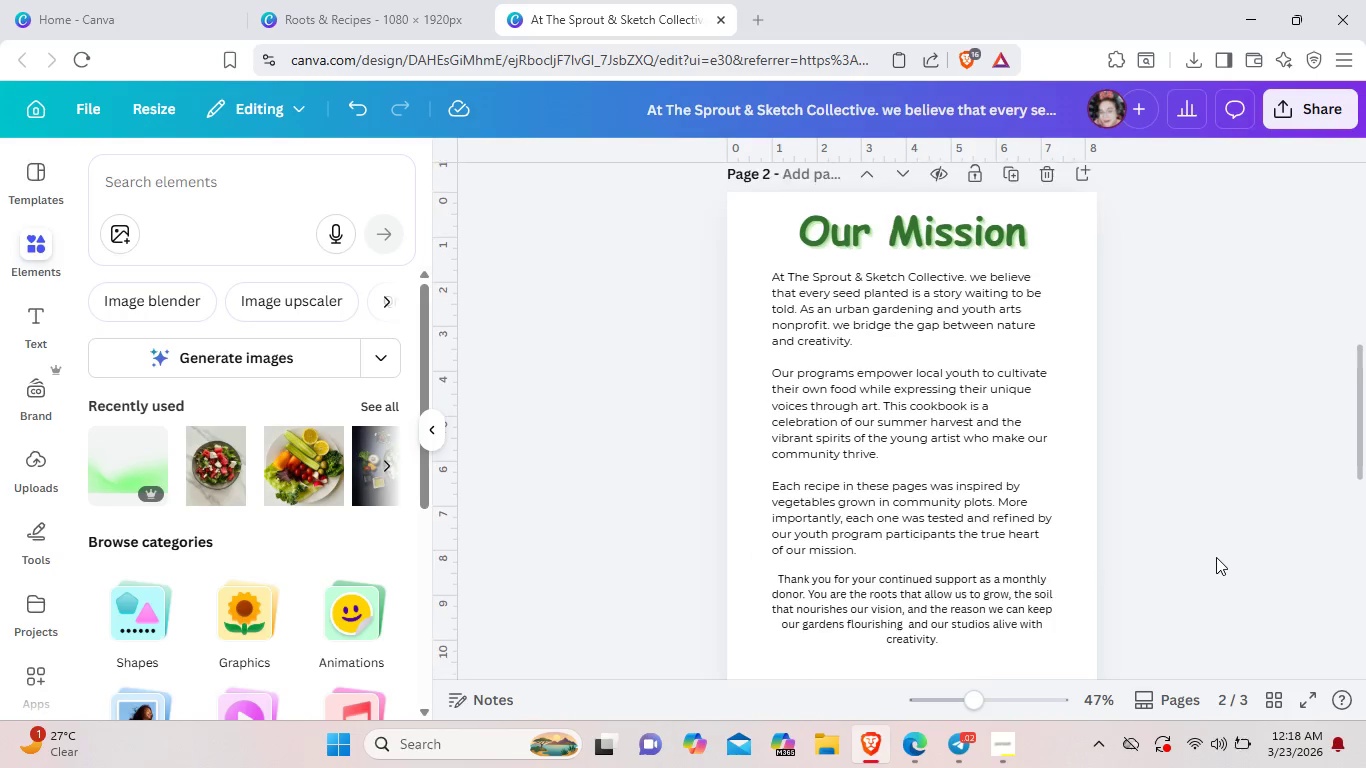 
scroll: coordinate [1216, 557], scroll_direction: down, amount: 1.0
 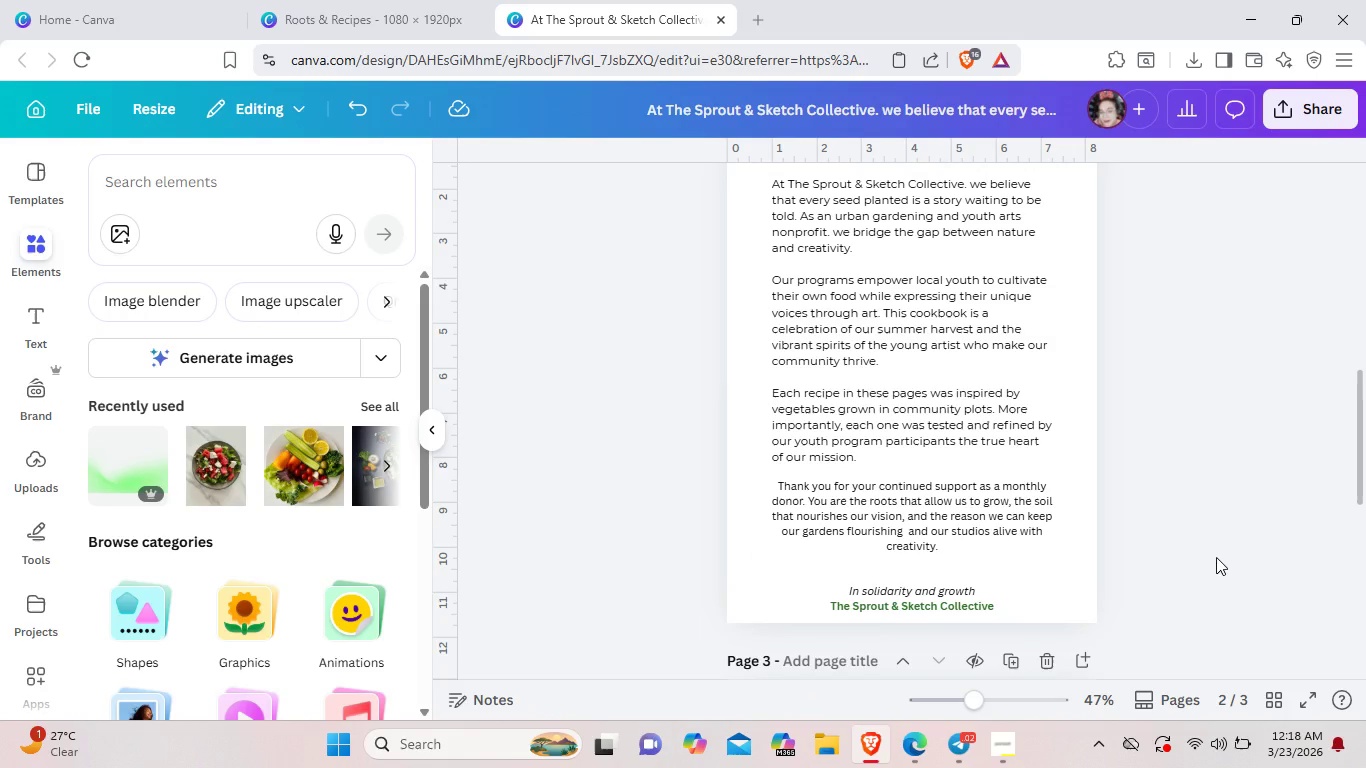 
left_click([947, 338])
 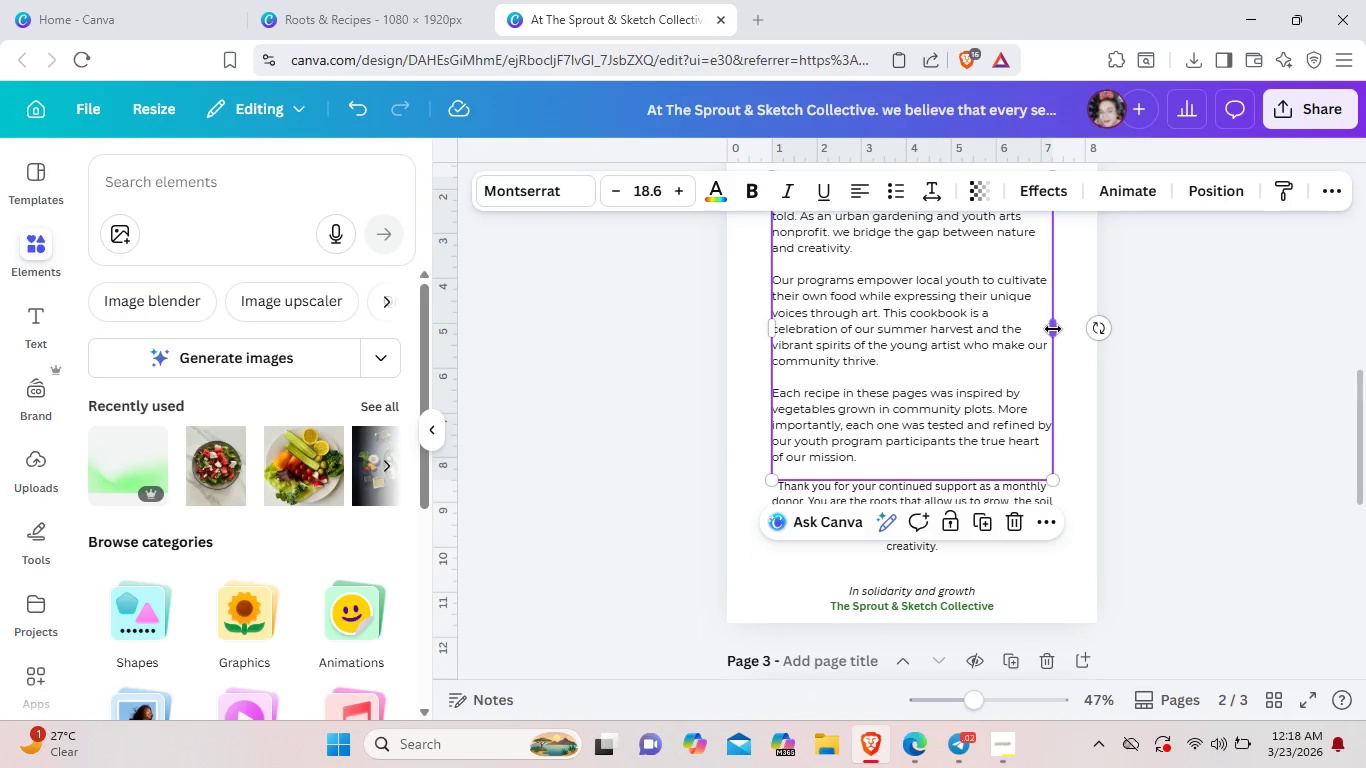 
left_click_drag(start_coordinate=[1053, 329], to_coordinate=[1072, 328])
 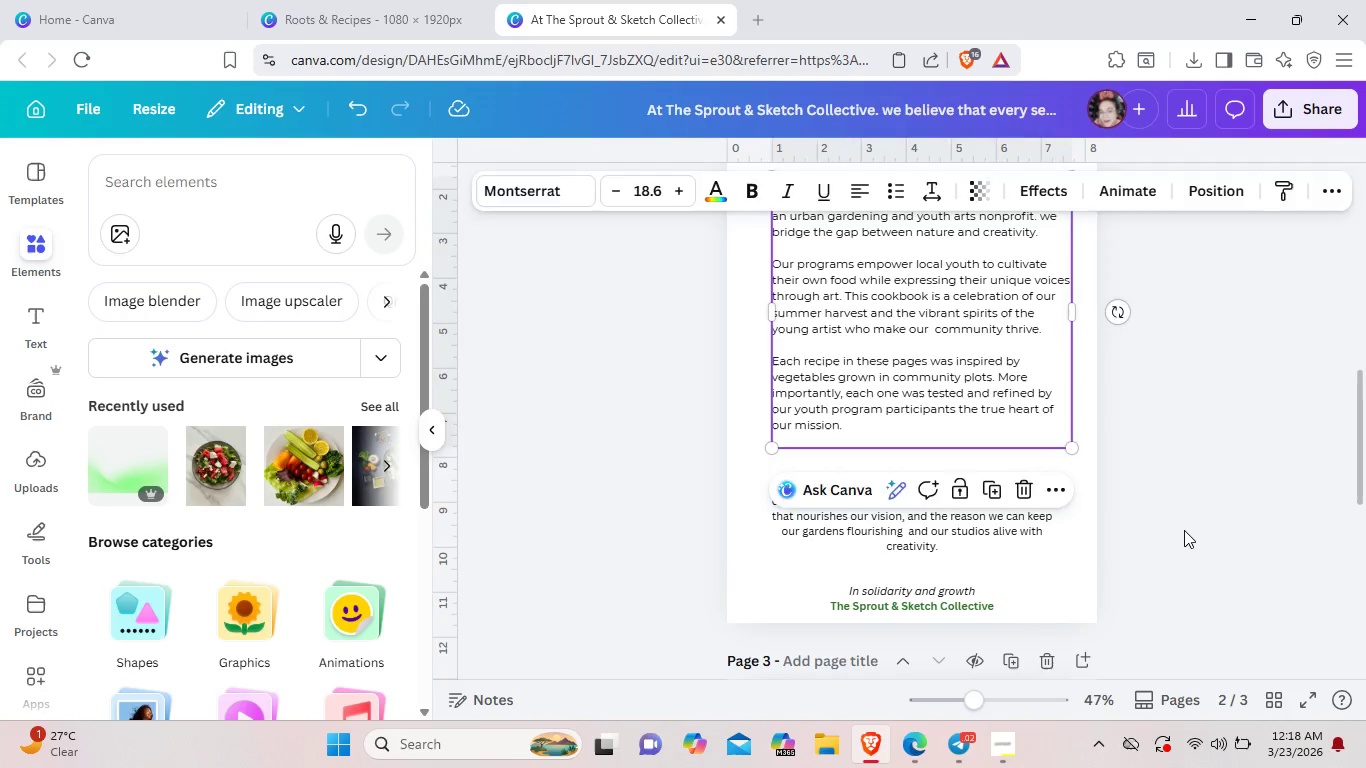 
left_click([1184, 530])
 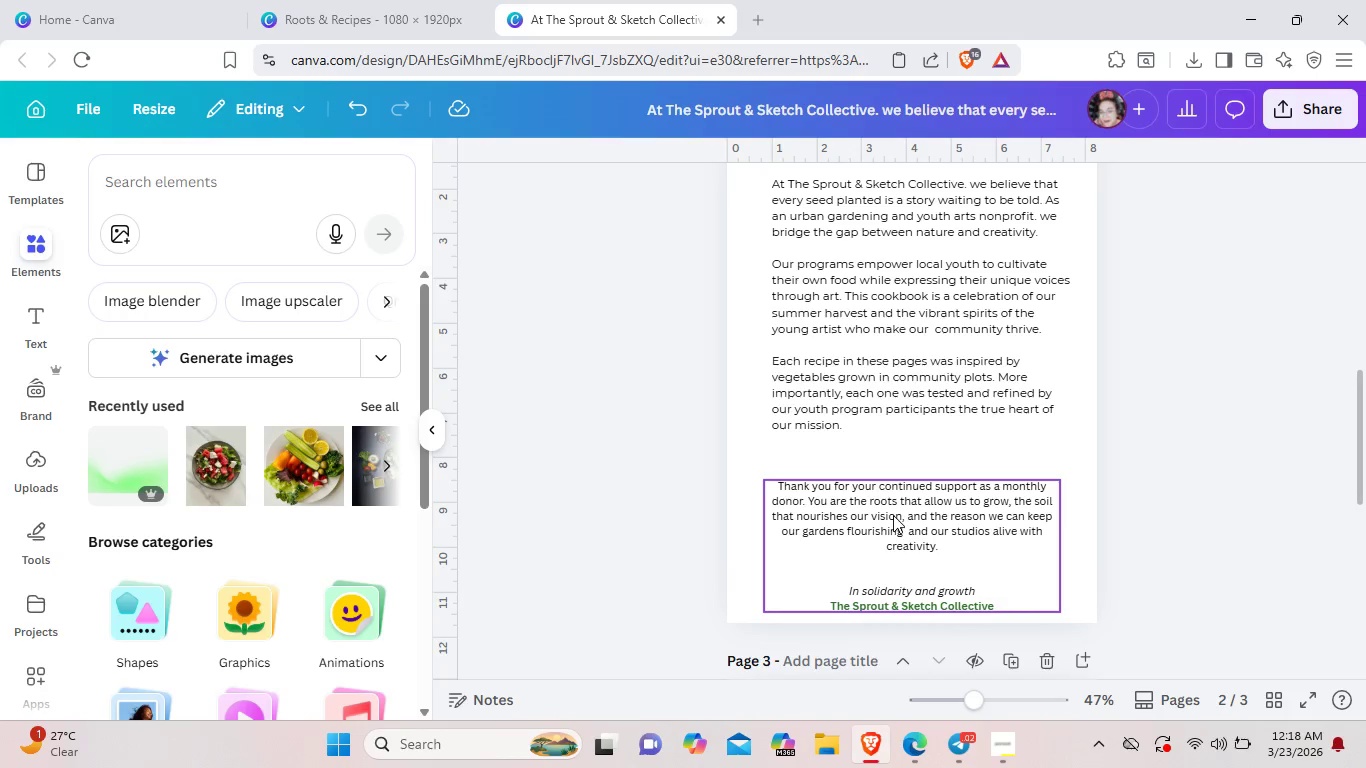 
left_click_drag(start_coordinate=[893, 515], to_coordinate=[890, 498])
 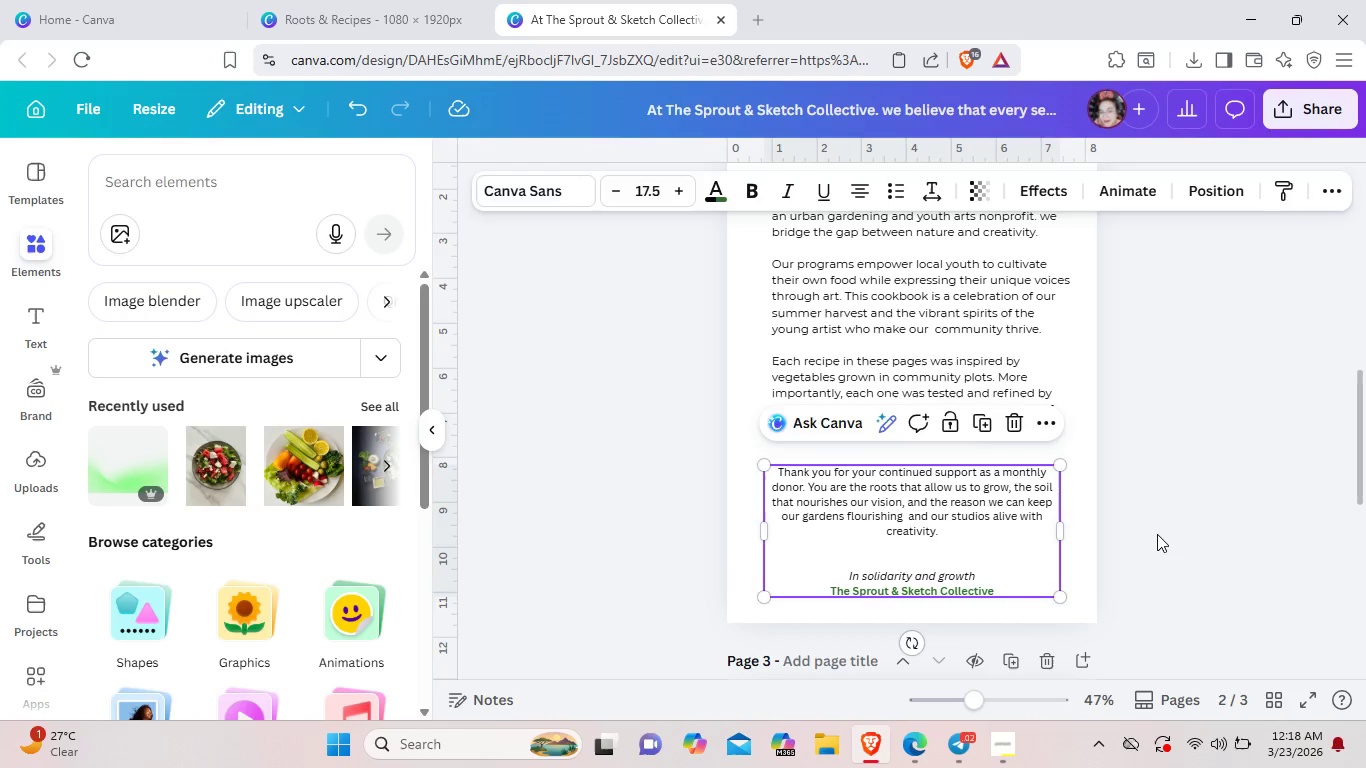 
left_click([1157, 534])
 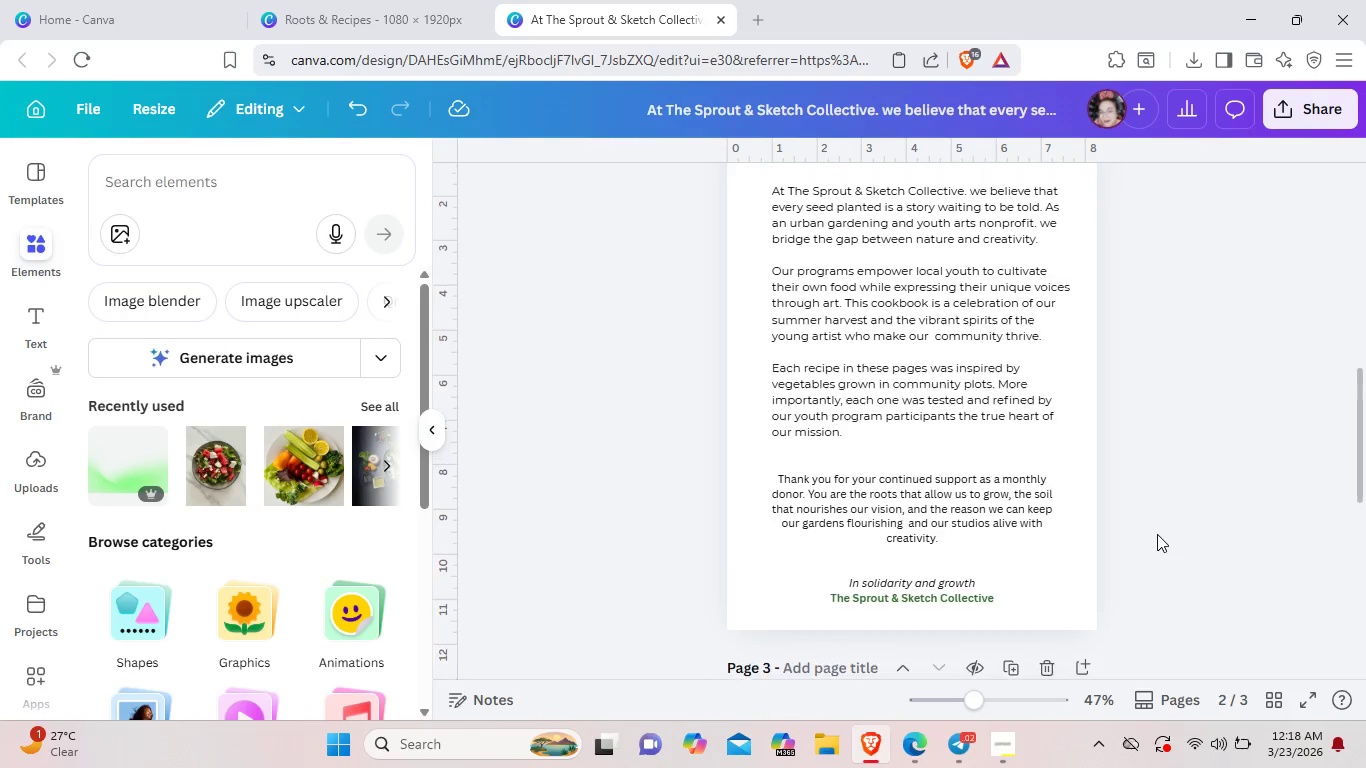 
scroll: coordinate [1157, 534], scroll_direction: up, amount: 1.0
 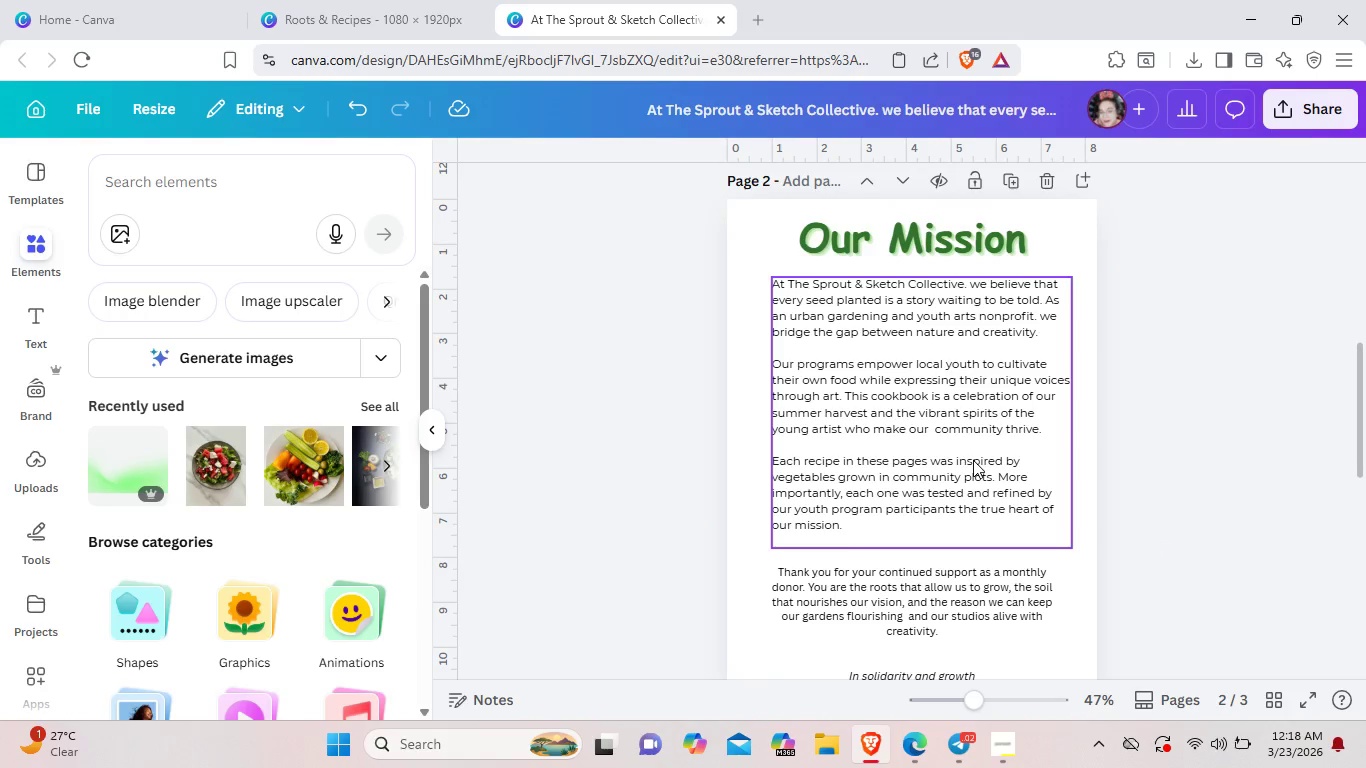 
left_click([973, 460])
 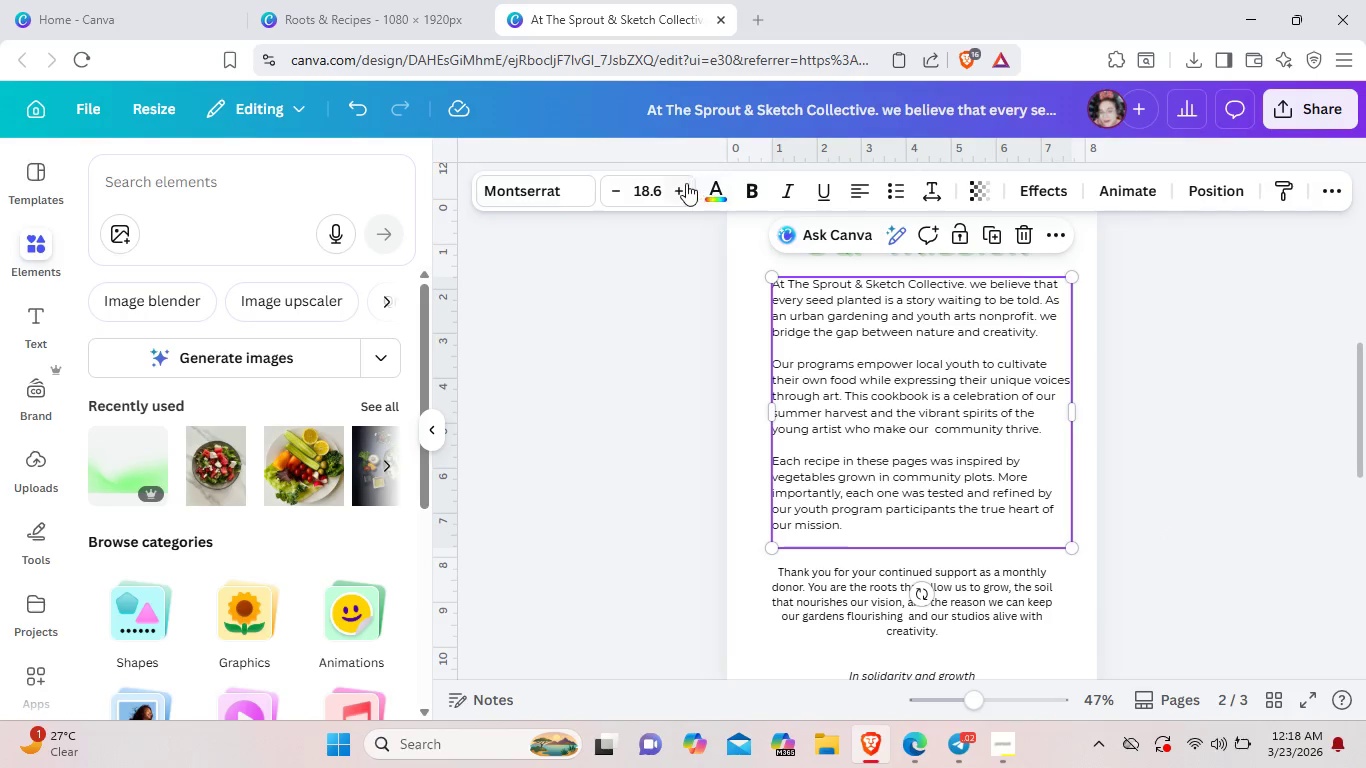 
left_click([679, 185])
 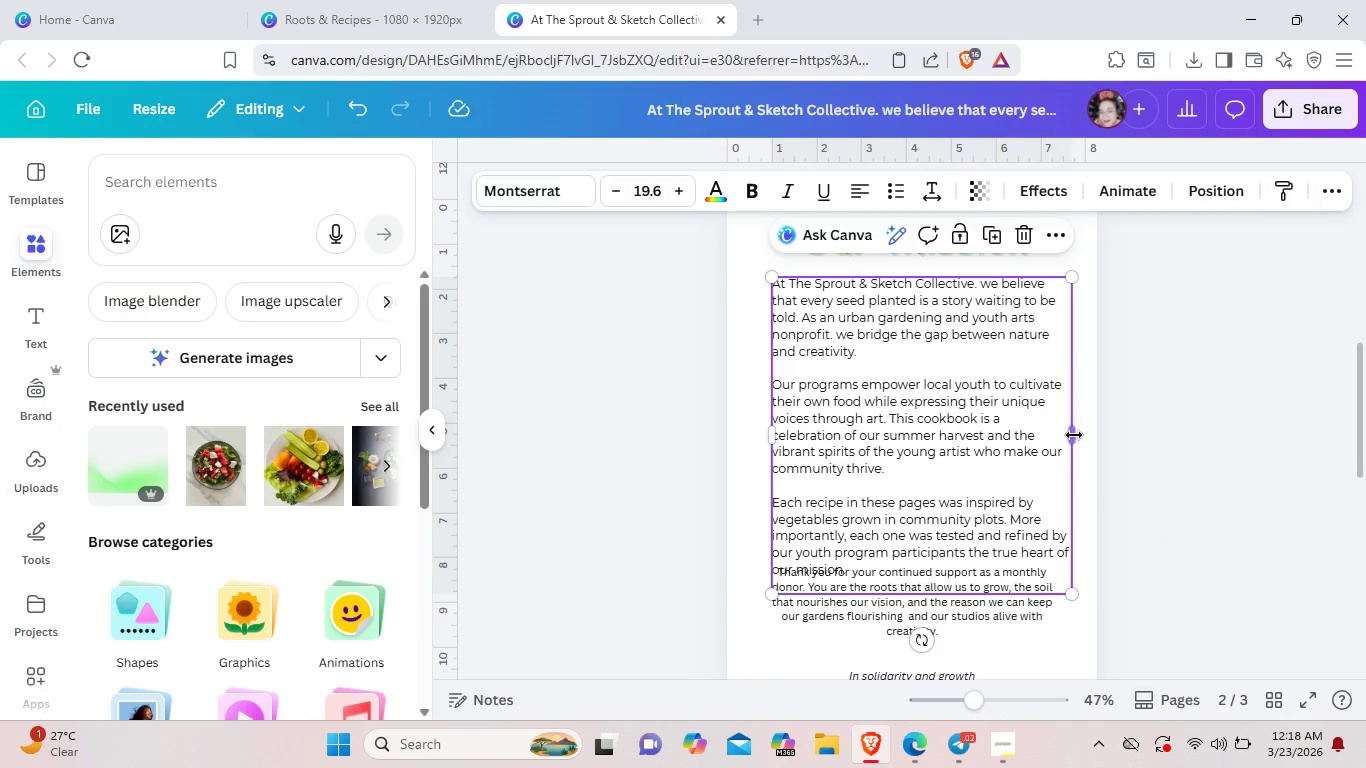 
left_click_drag(start_coordinate=[1073, 434], to_coordinate=[1084, 430])
 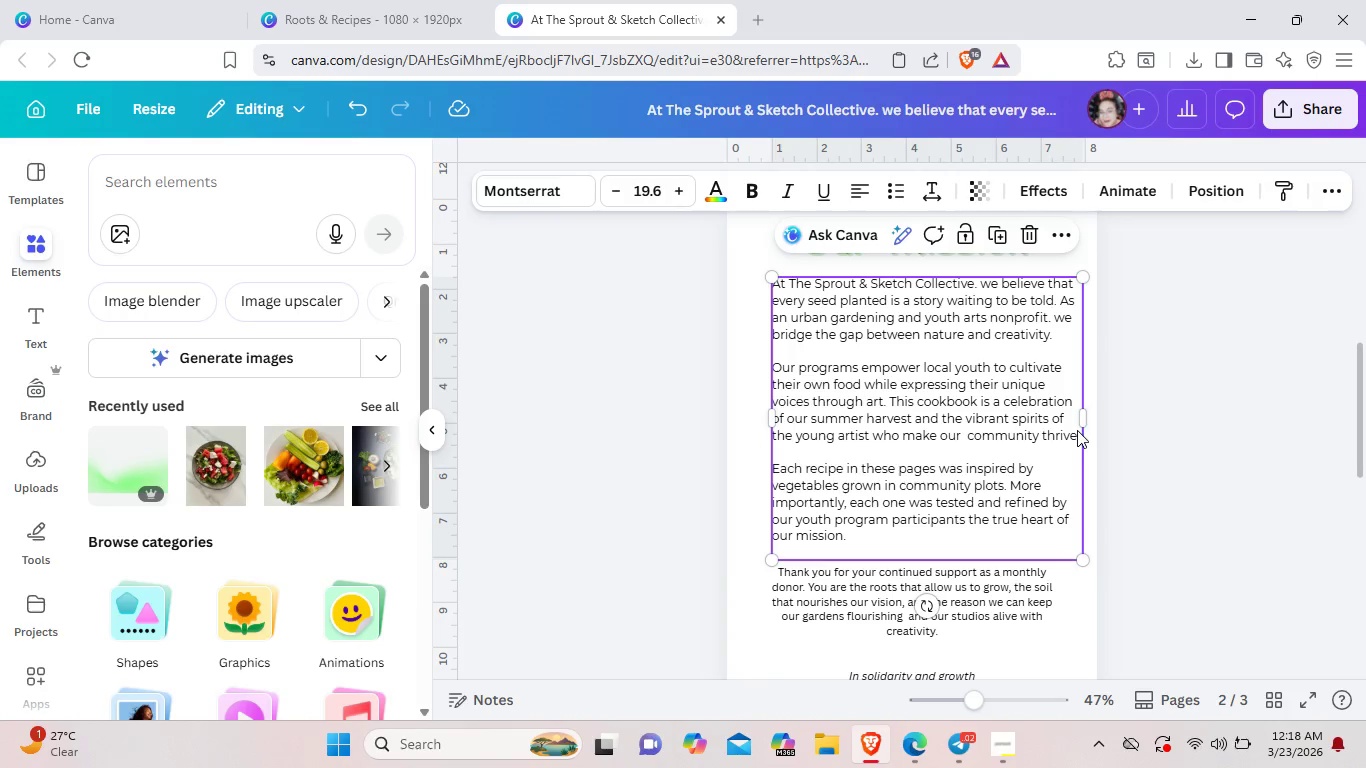 
left_click_drag(start_coordinate=[1077, 430], to_coordinate=[1068, 433])
 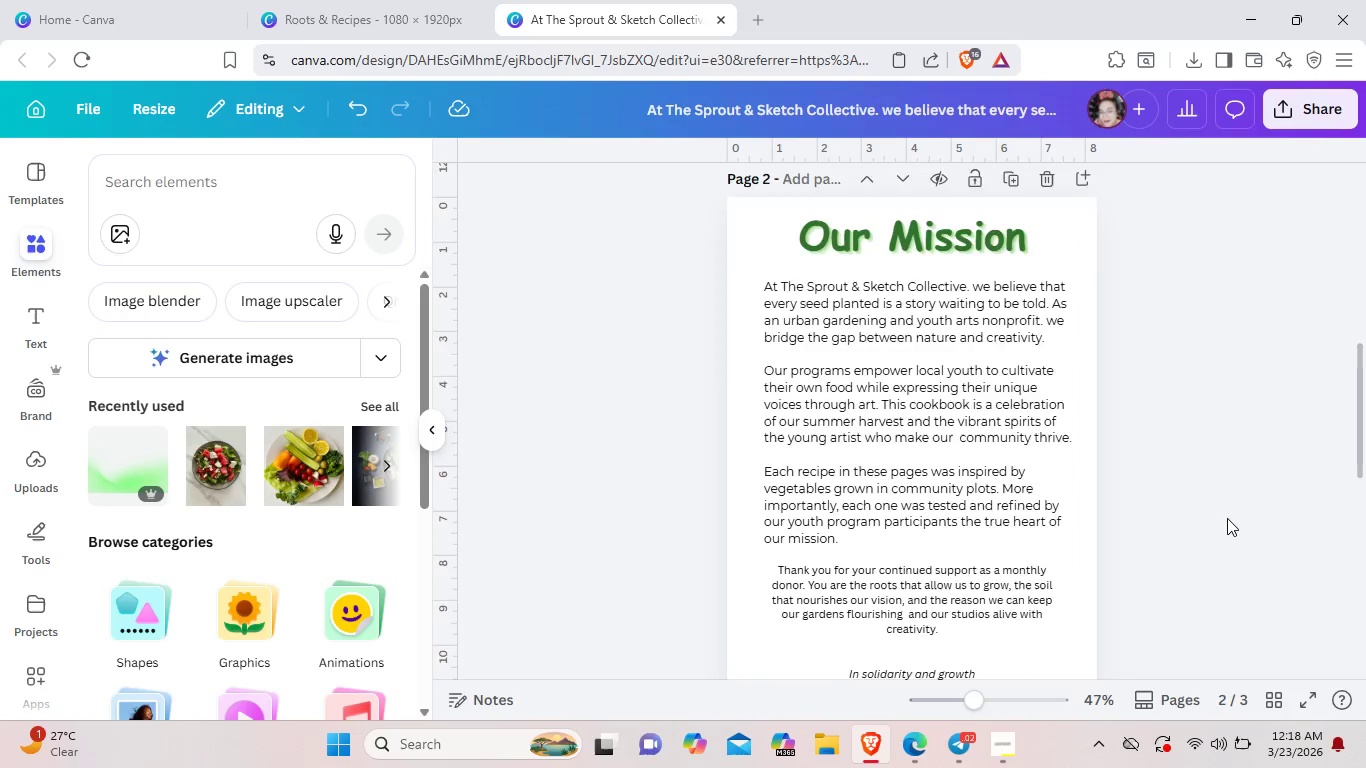 
scroll: coordinate [1227, 518], scroll_direction: down, amount: 1.0
 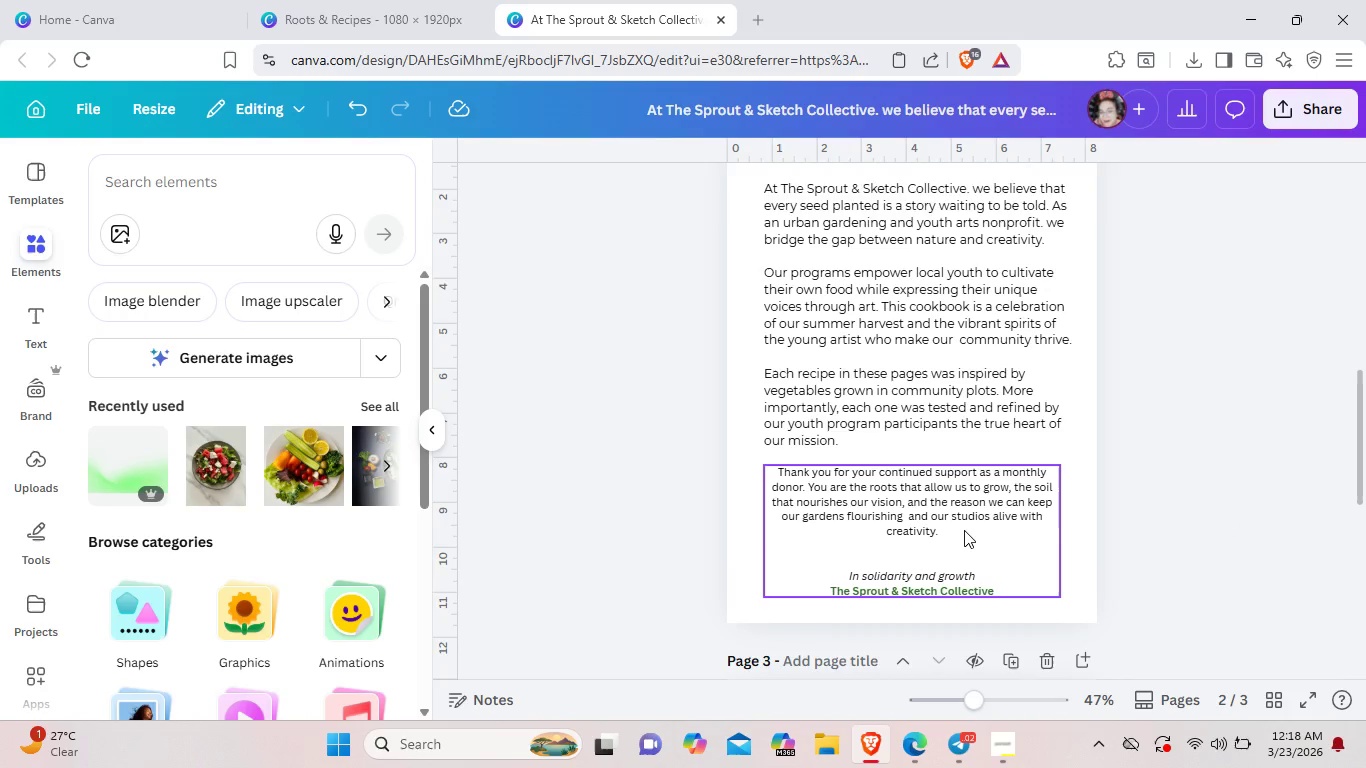 
left_click([964, 530])
 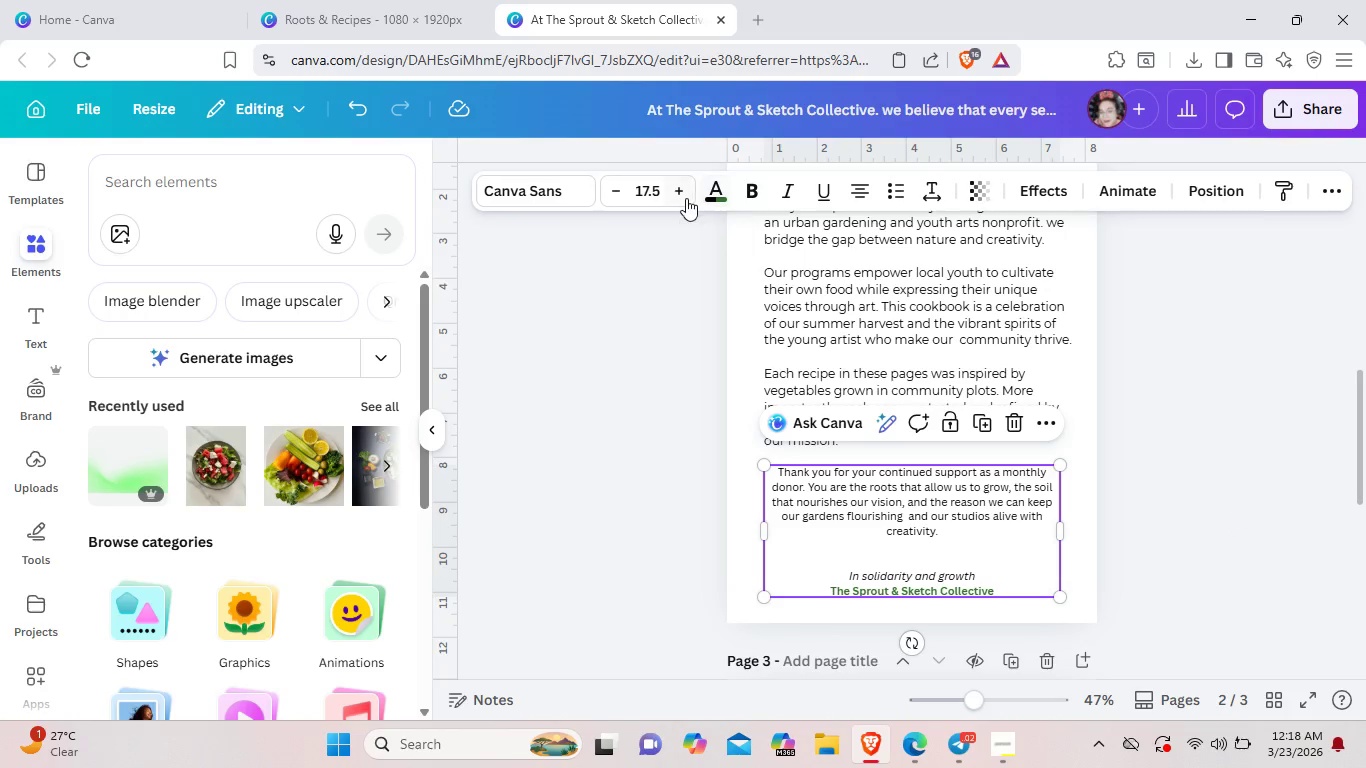 
left_click([676, 193])
 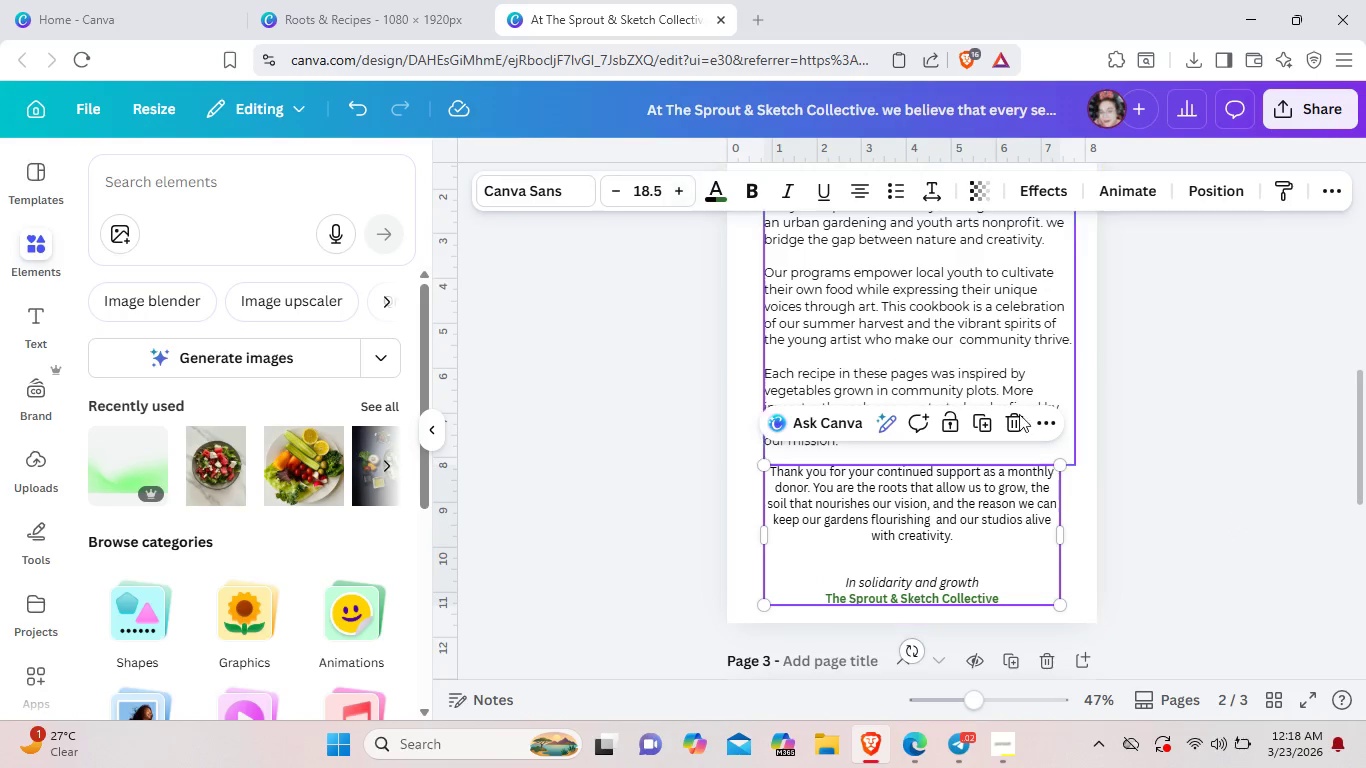 
left_click([1246, 536])
 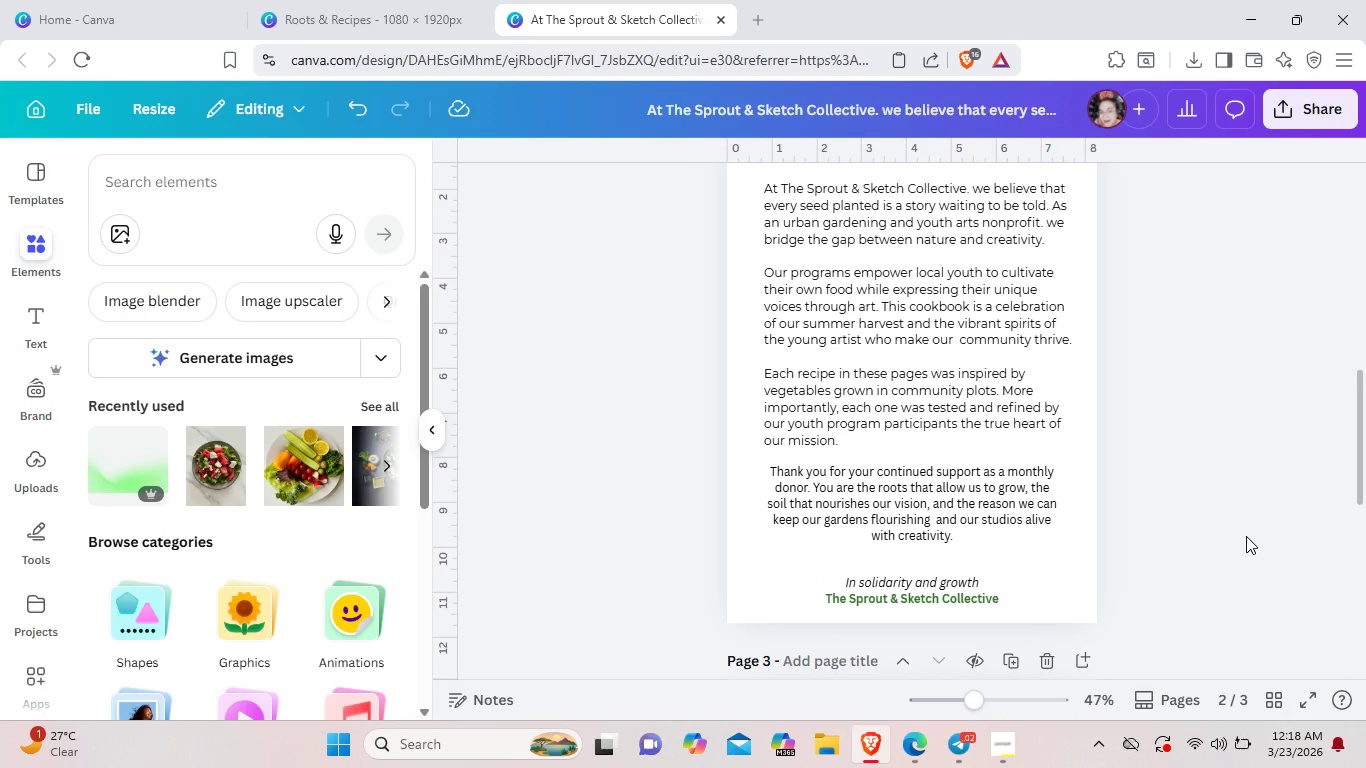 
scroll: coordinate [1246, 536], scroll_direction: up, amount: 4.0
 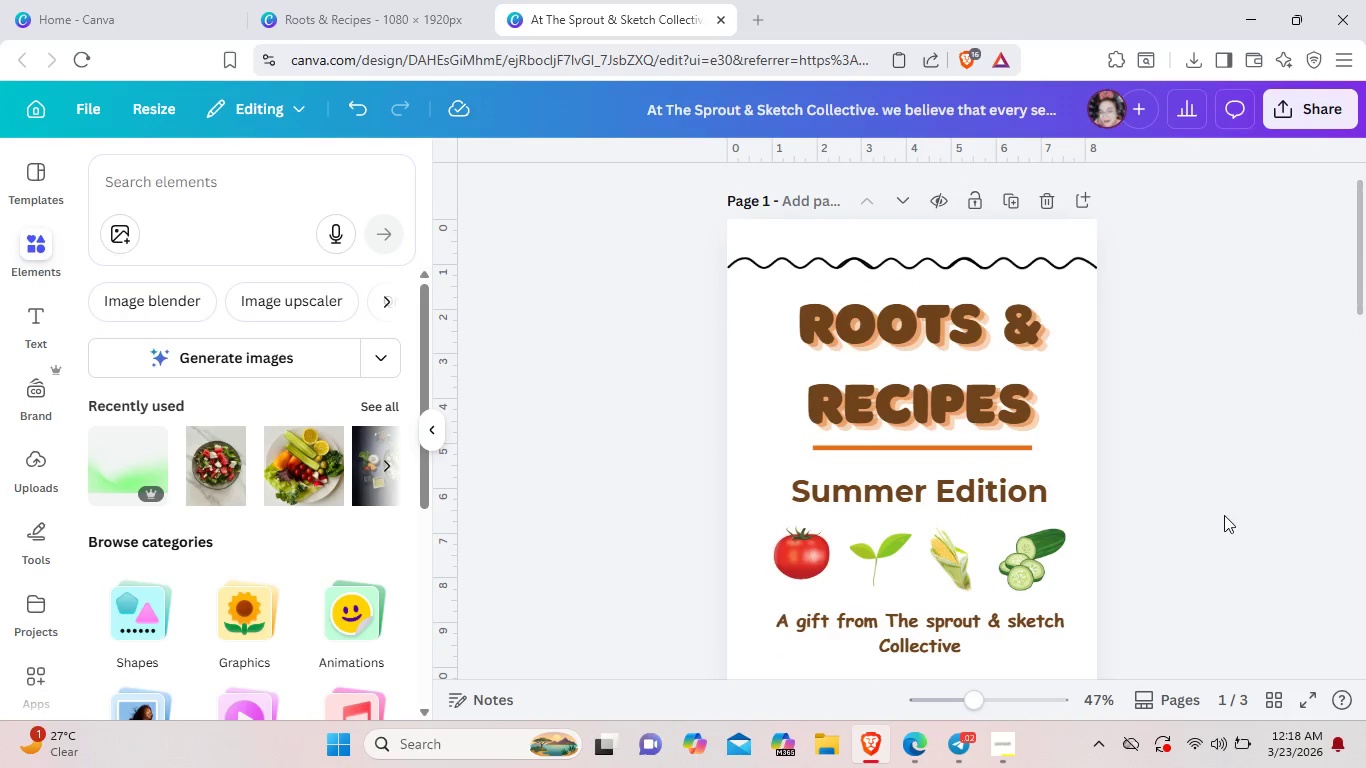 
left_click([1051, 271])
 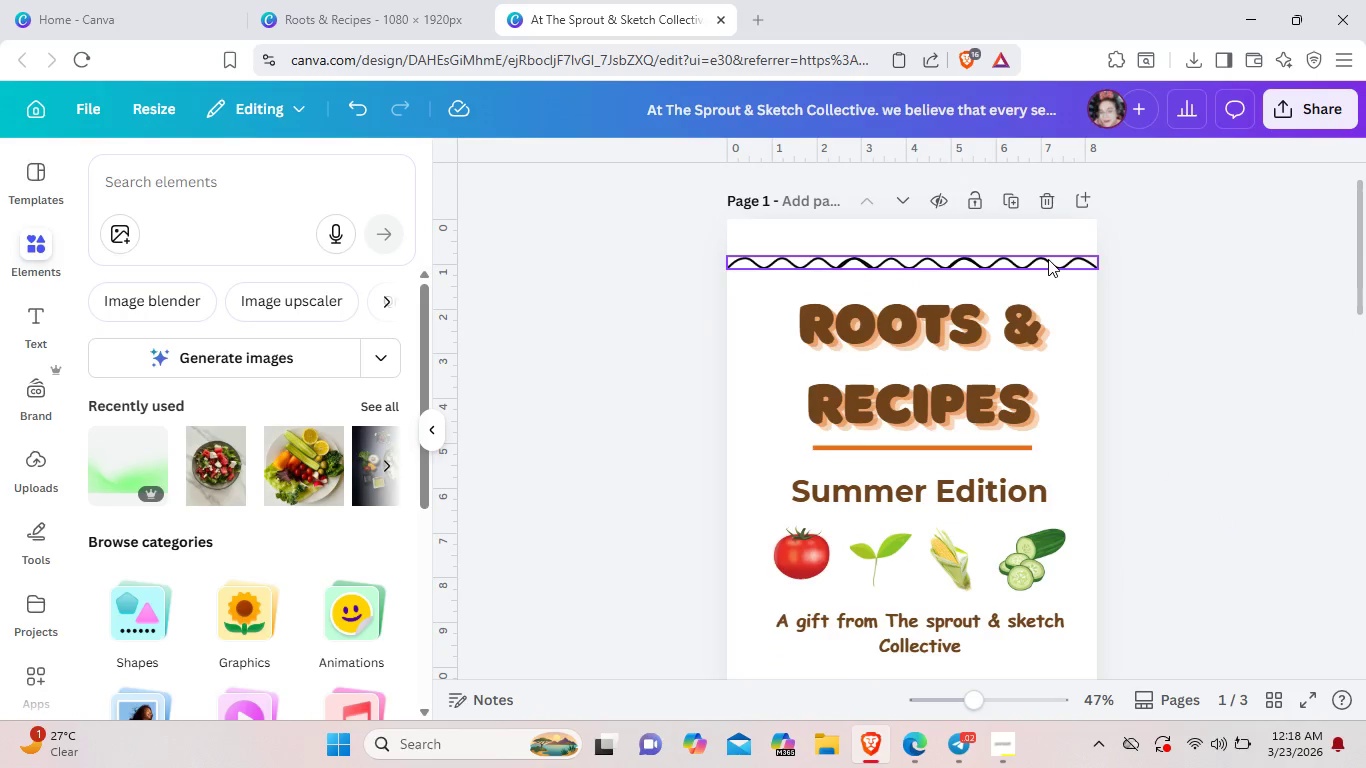 
left_click_drag(start_coordinate=[1048, 259], to_coordinate=[1048, 249])
 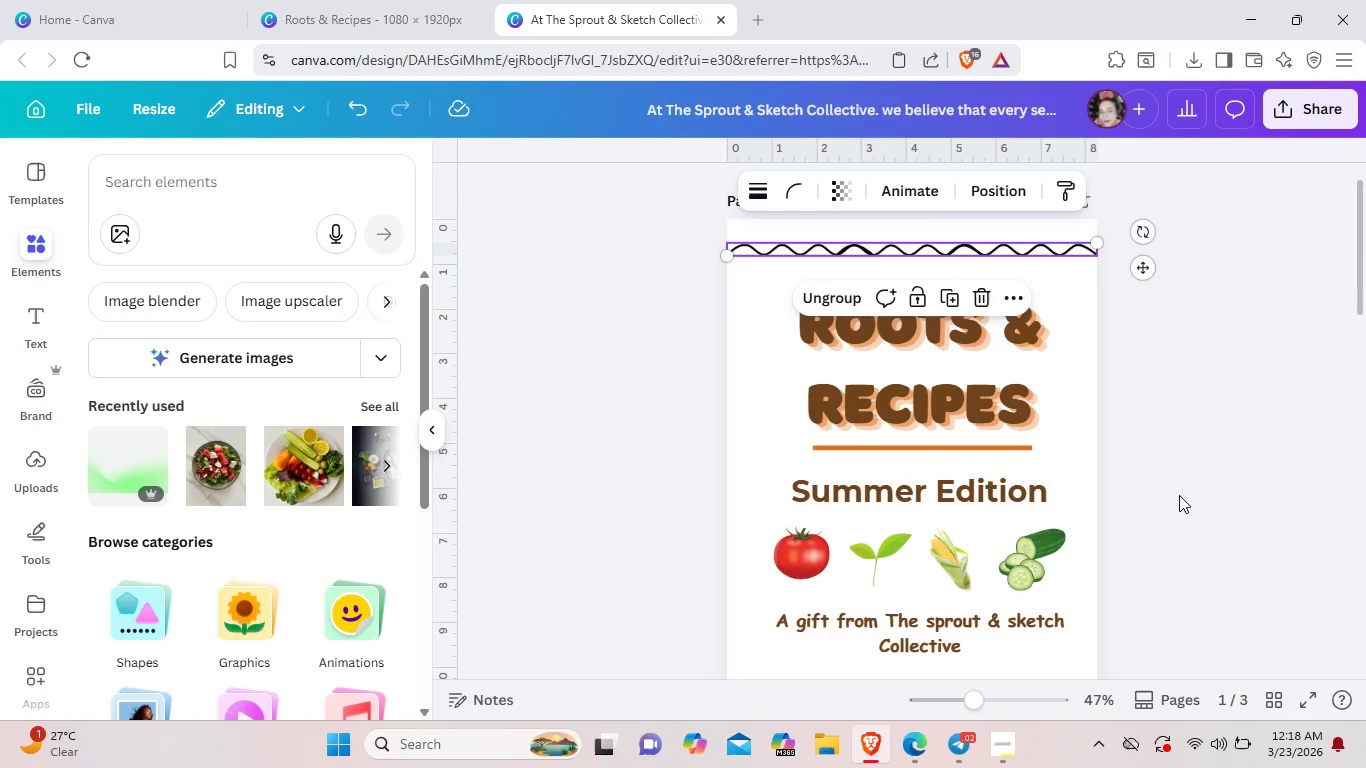 
left_click([1179, 495])
 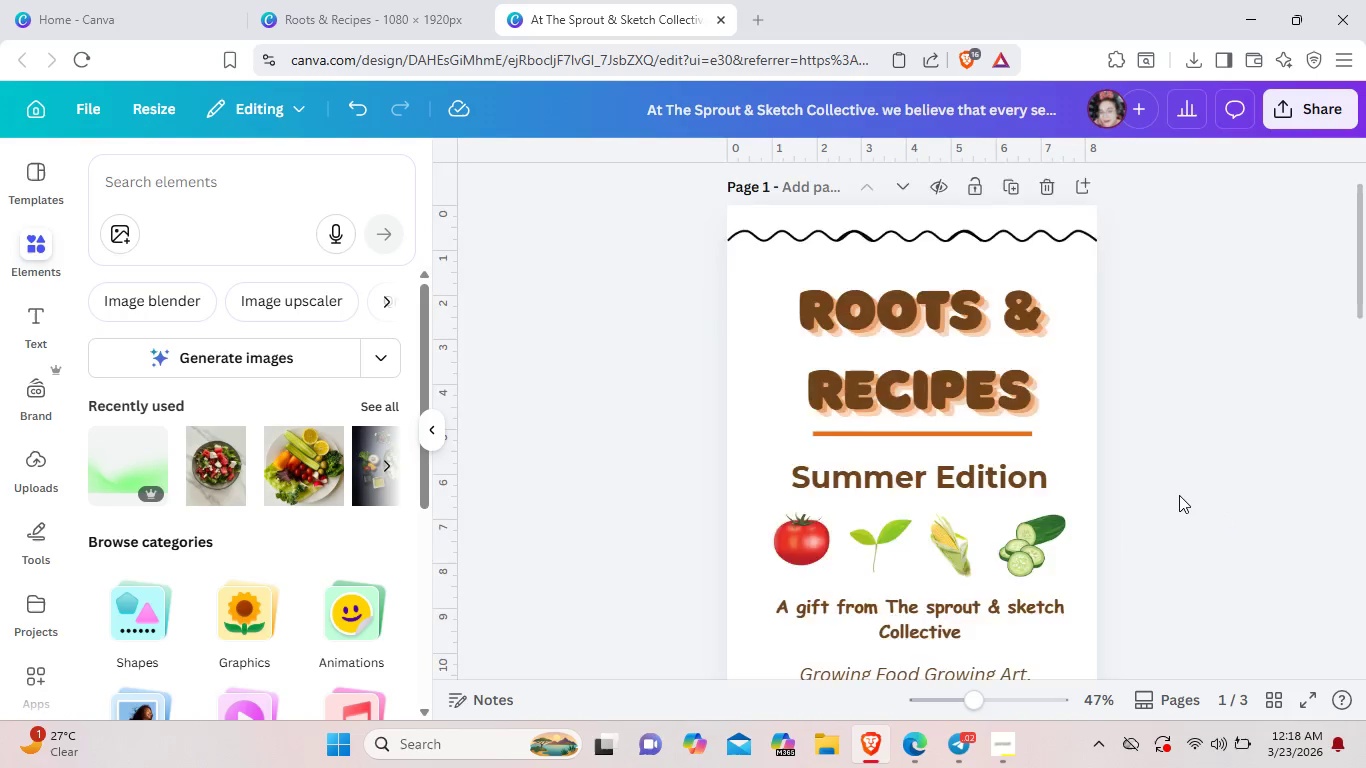 
scroll: coordinate [1179, 495], scroll_direction: down, amount: 9.0
 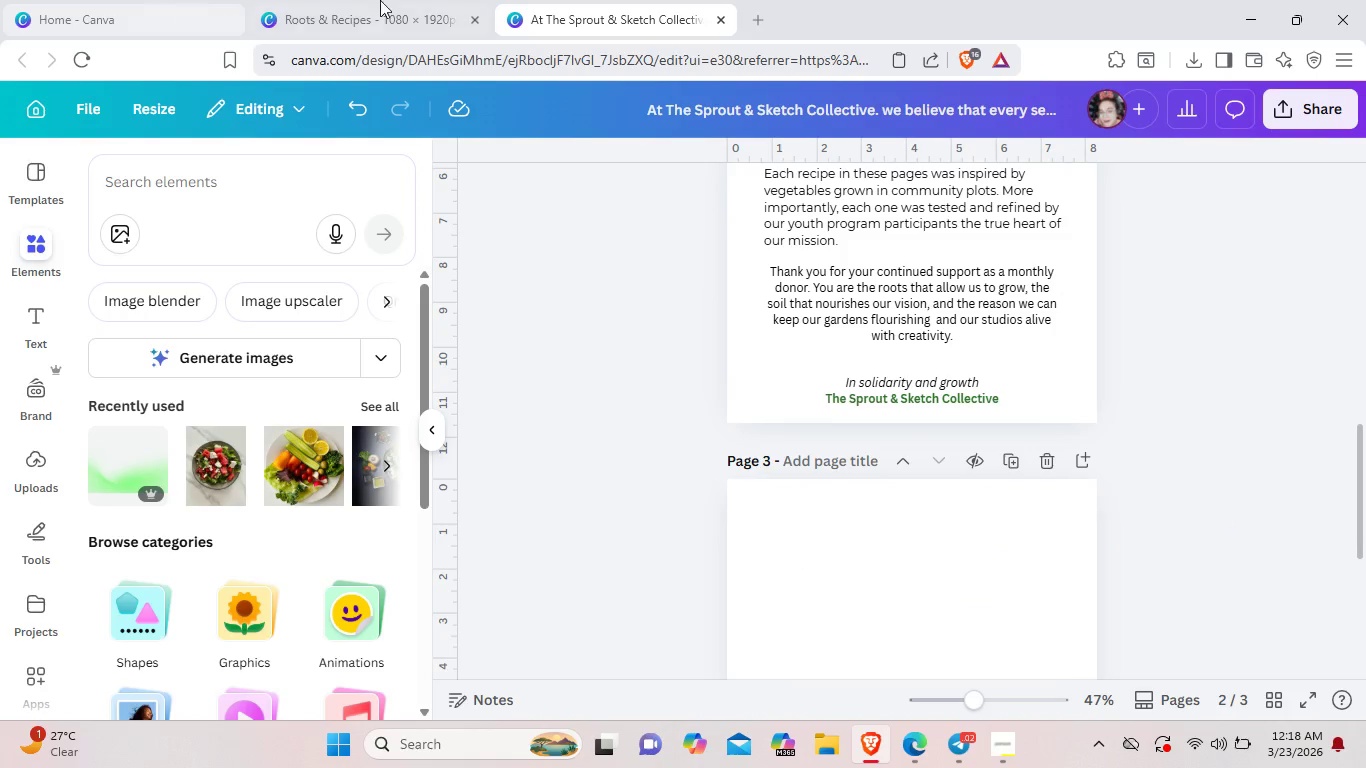 
left_click([415, 0])
 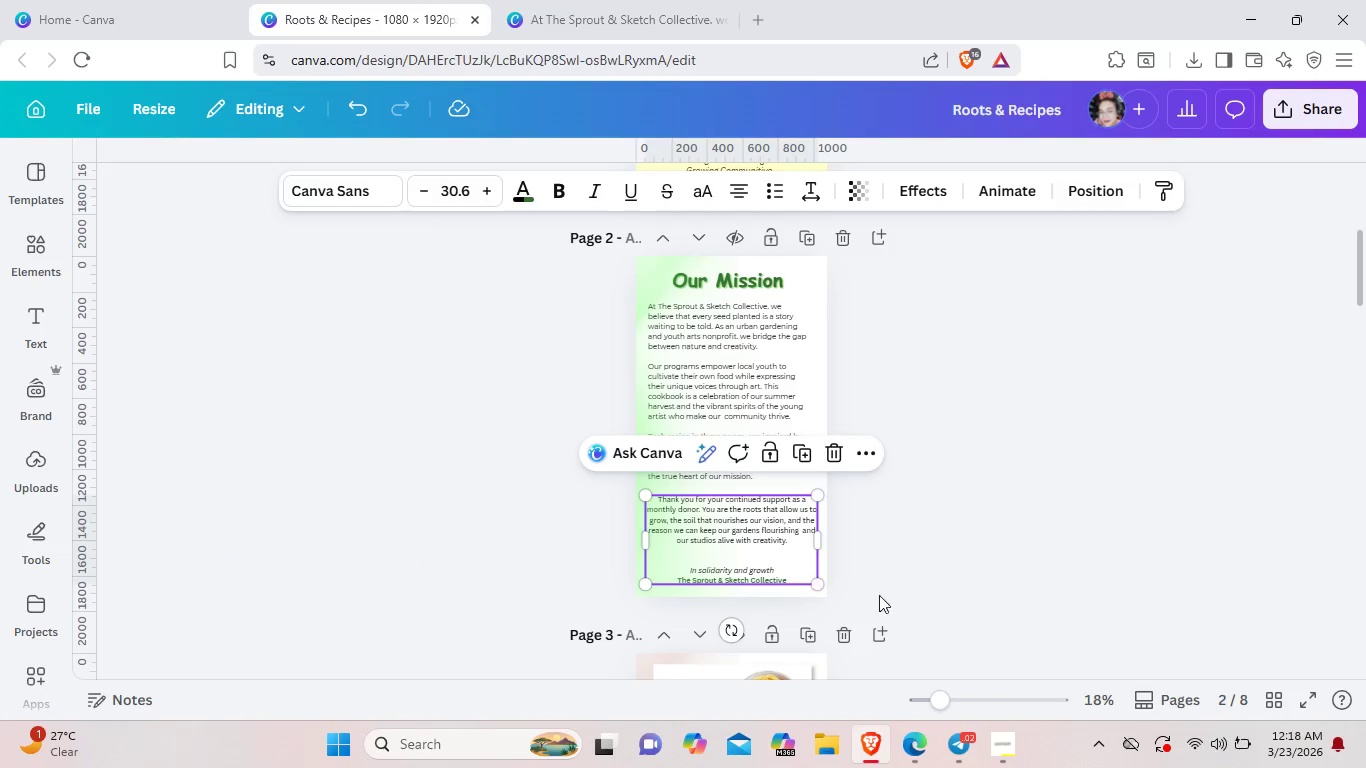 
left_click([886, 588])
 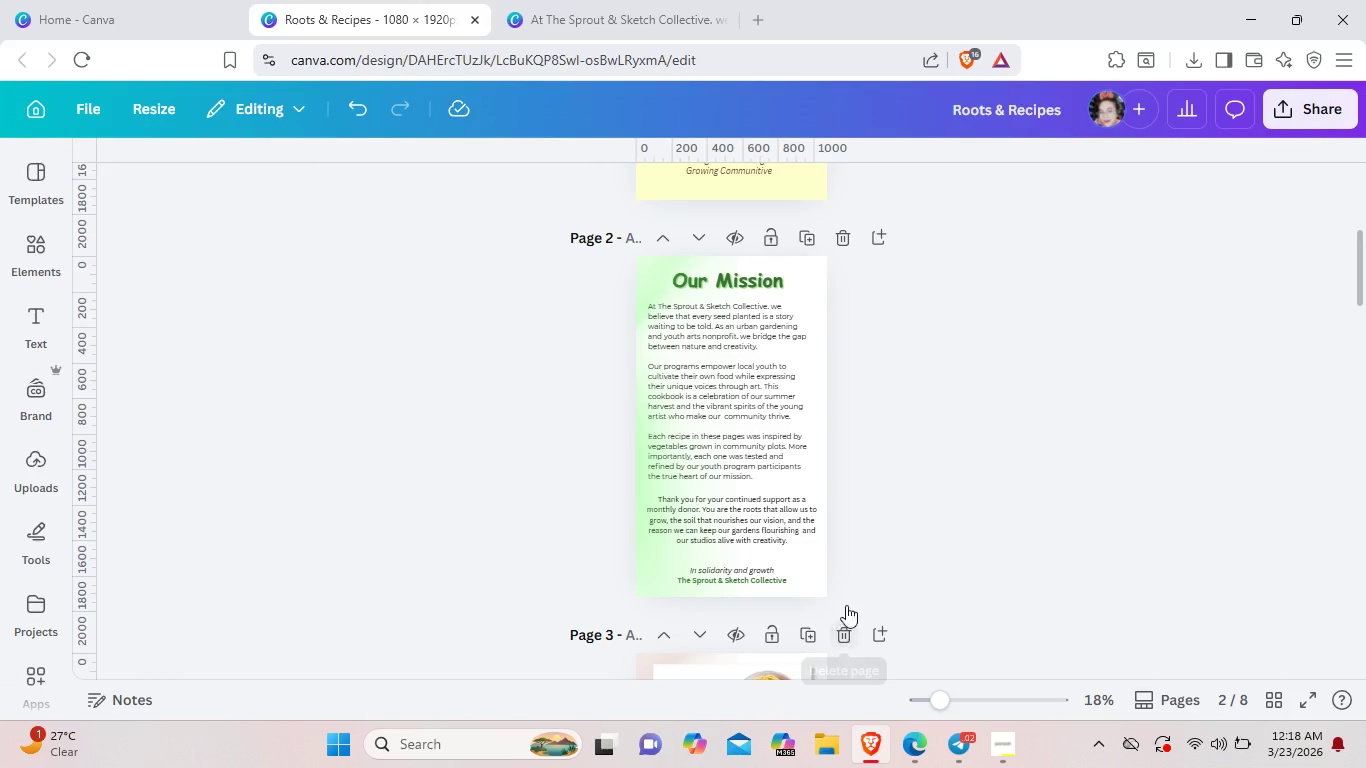 
scroll: coordinate [846, 604], scroll_direction: down, amount: 3.0
 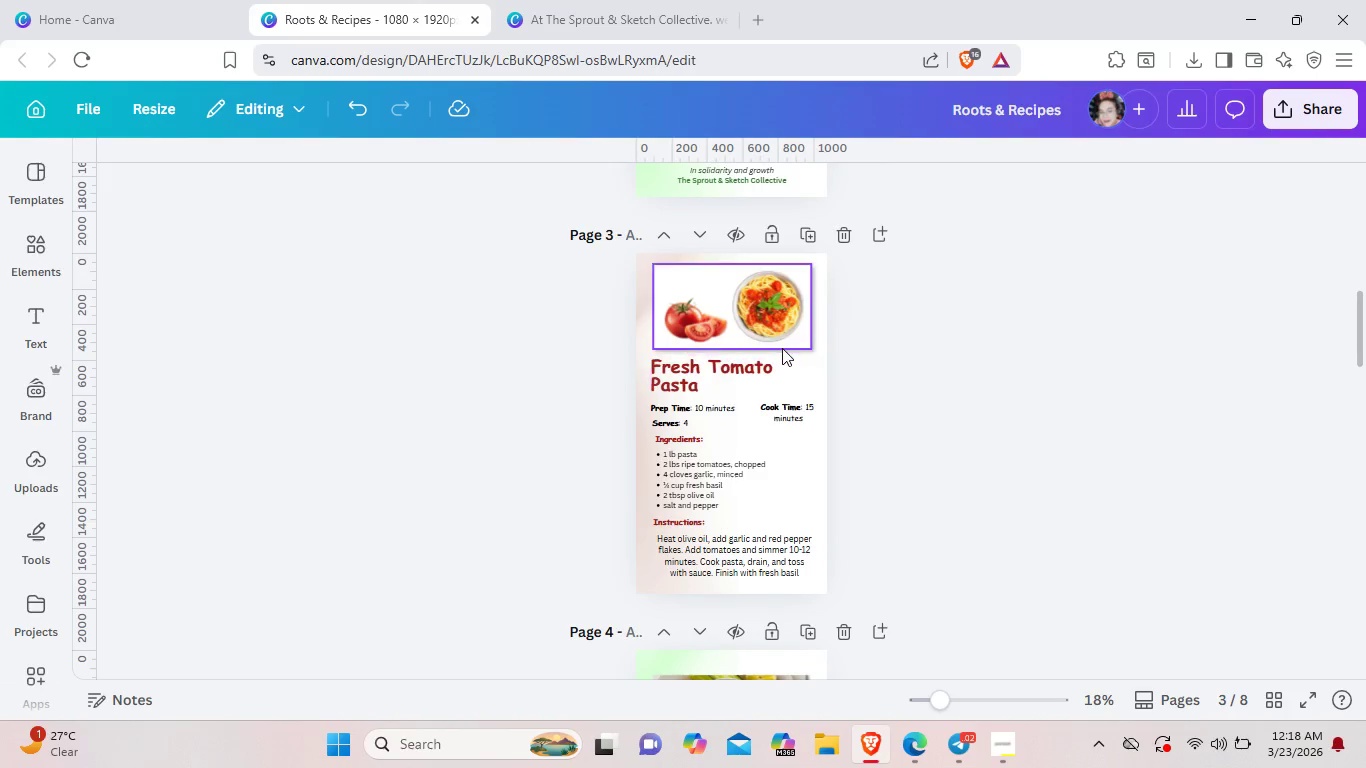 
left_click([782, 348])
 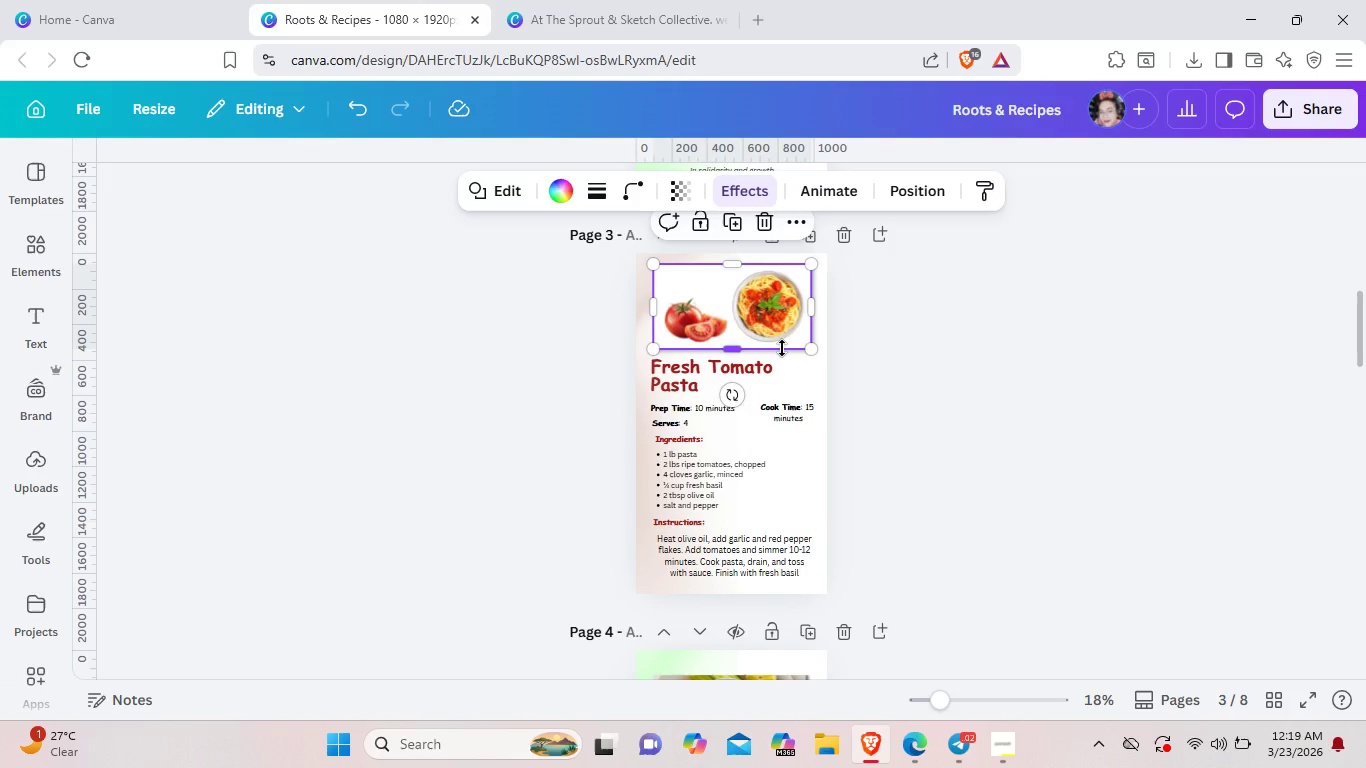 
key(Control+C)
 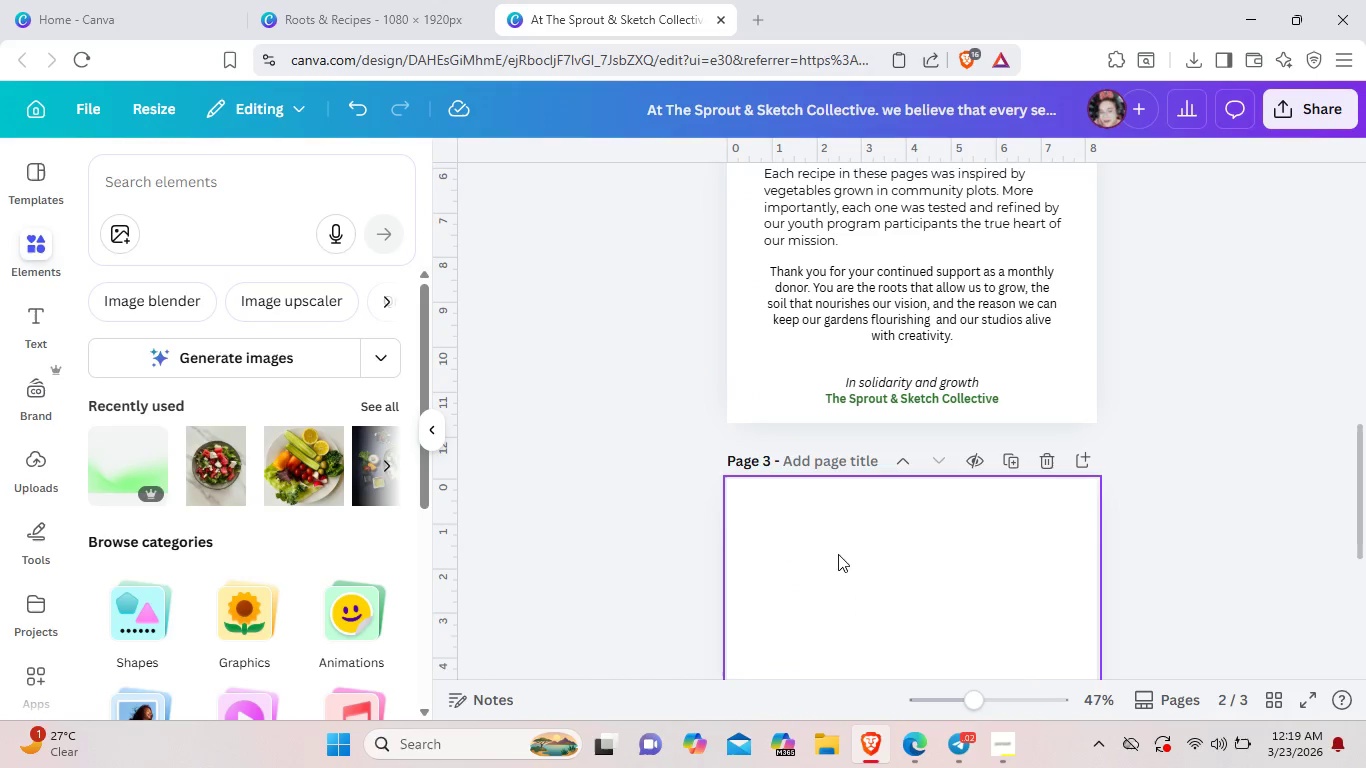 
key(Control+V)
 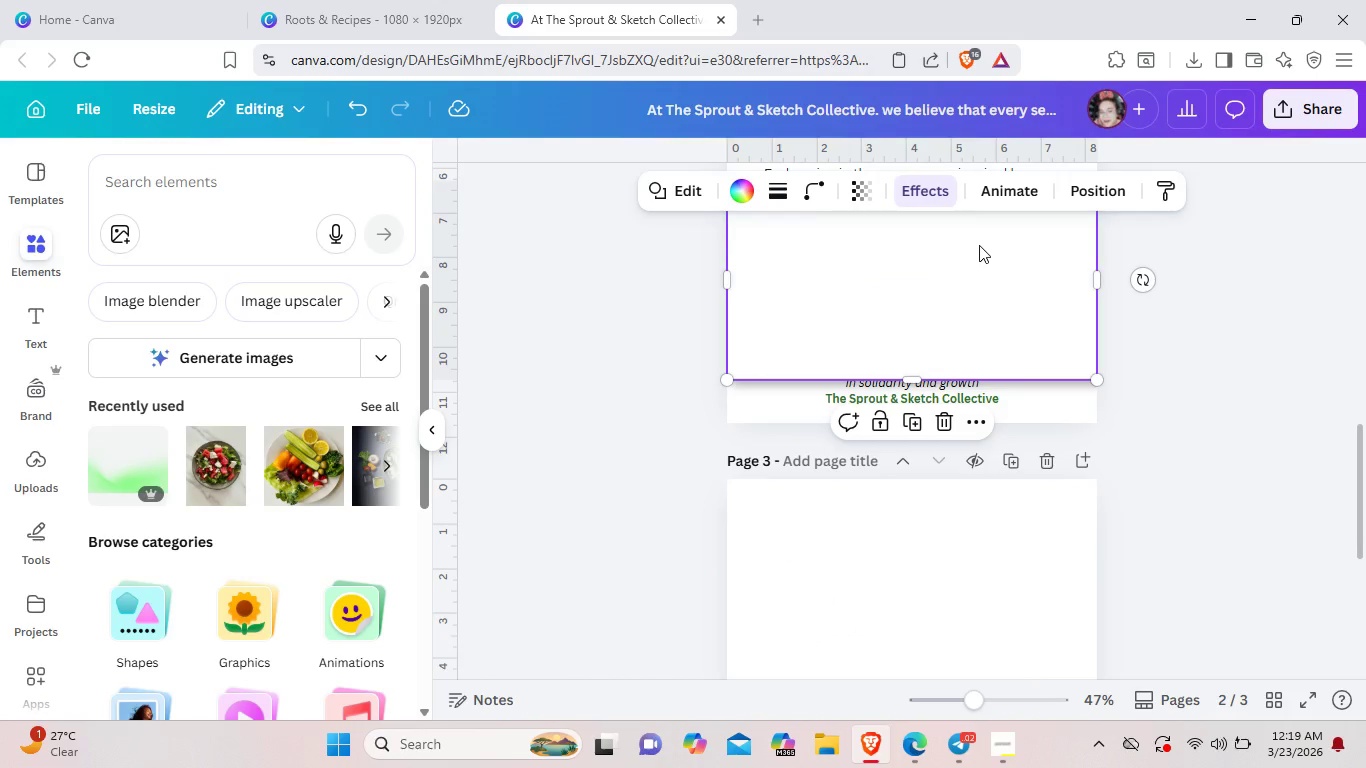 
left_click_drag(start_coordinate=[978, 245], to_coordinate=[970, 550])
 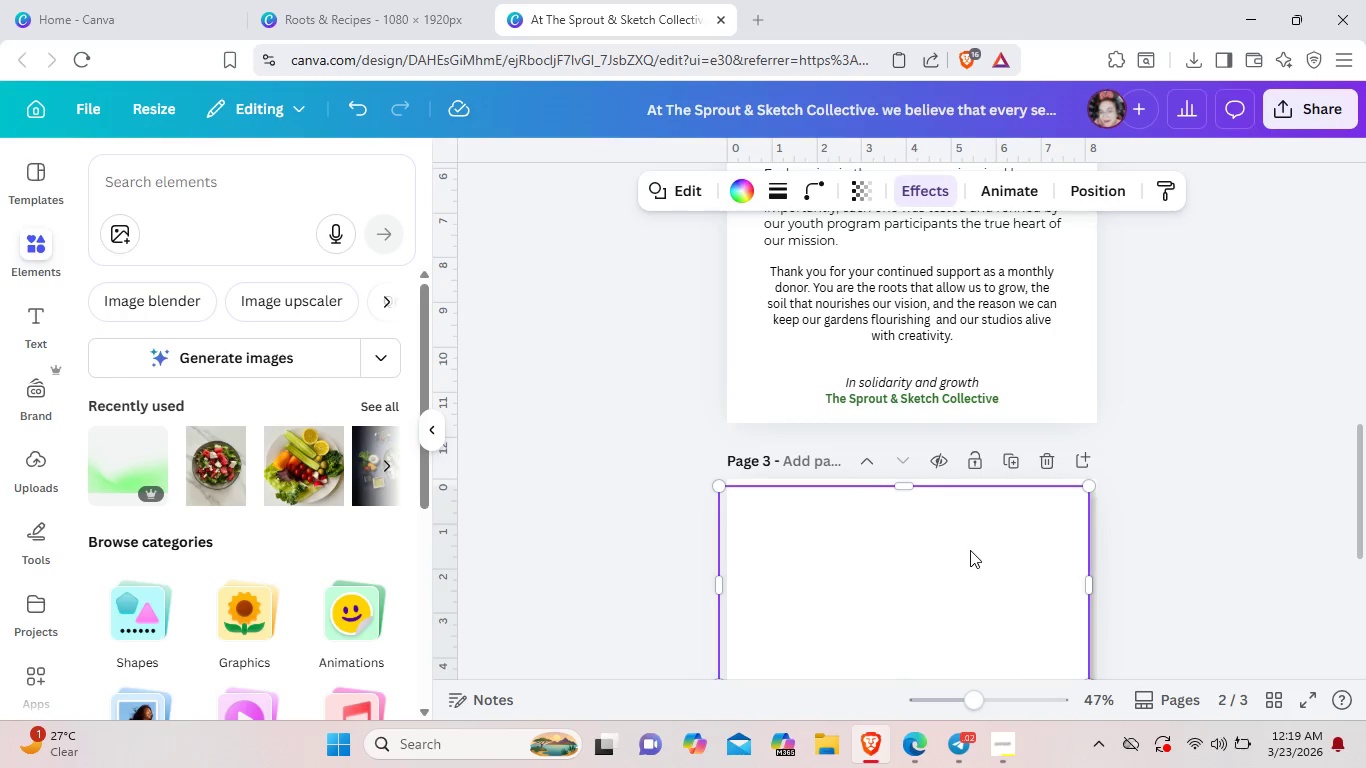 
scroll: coordinate [970, 550], scroll_direction: down, amount: 2.0
 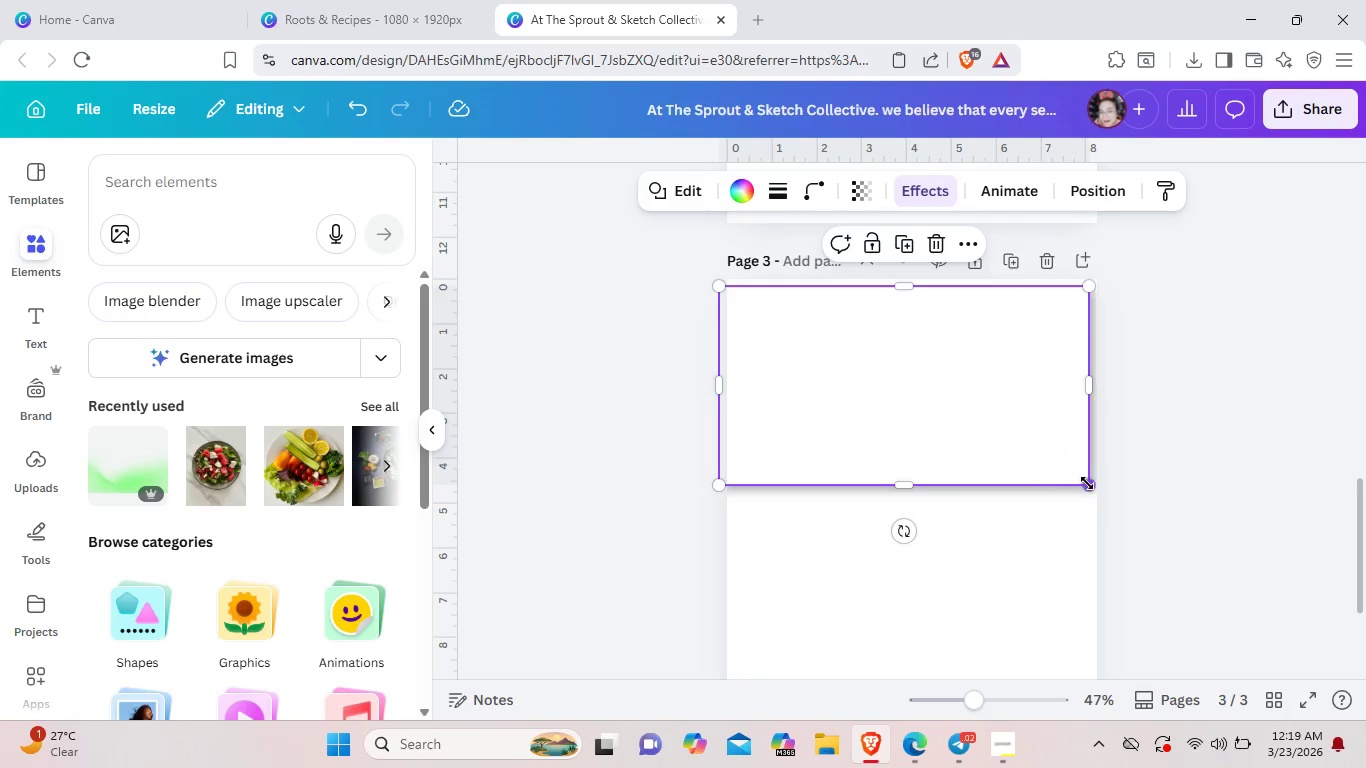 
left_click_drag(start_coordinate=[1087, 483], to_coordinate=[1049, 468])
 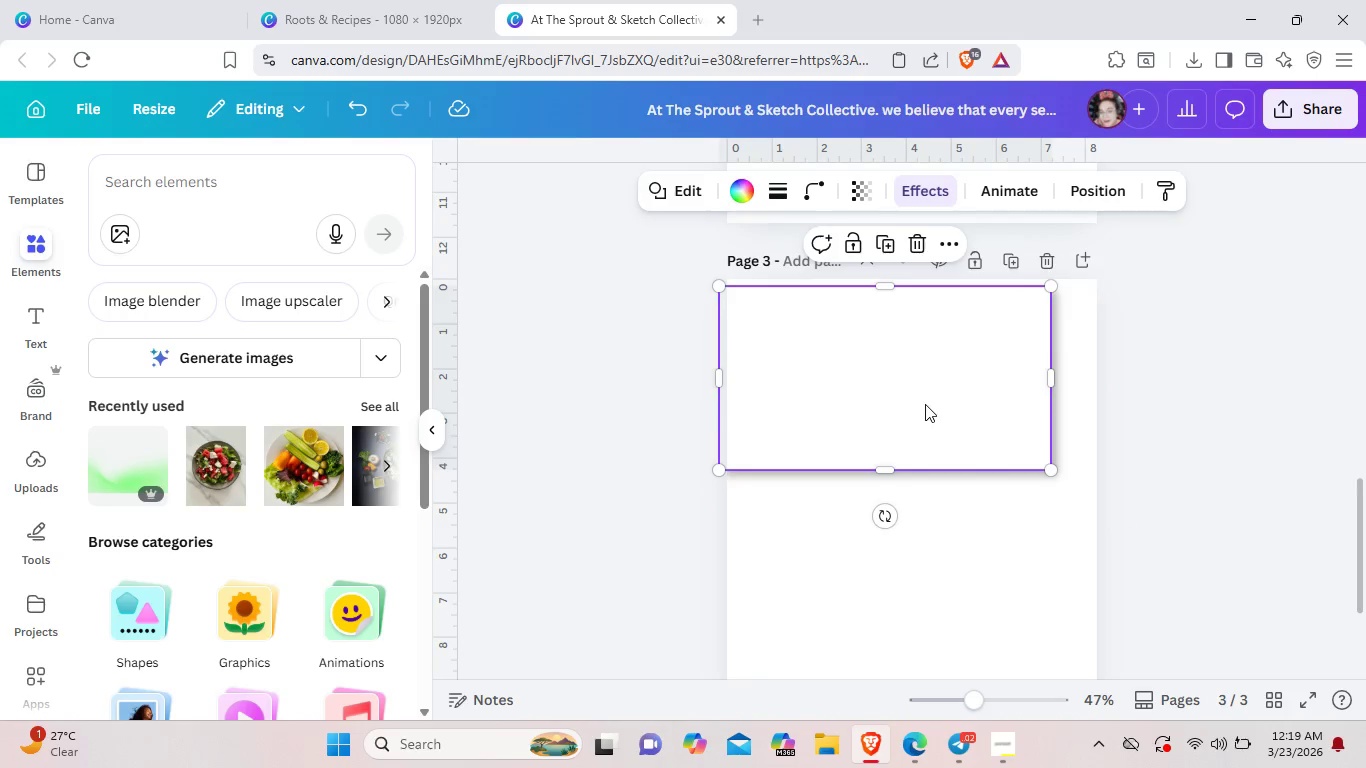 
left_click_drag(start_coordinate=[922, 399], to_coordinate=[947, 435])
 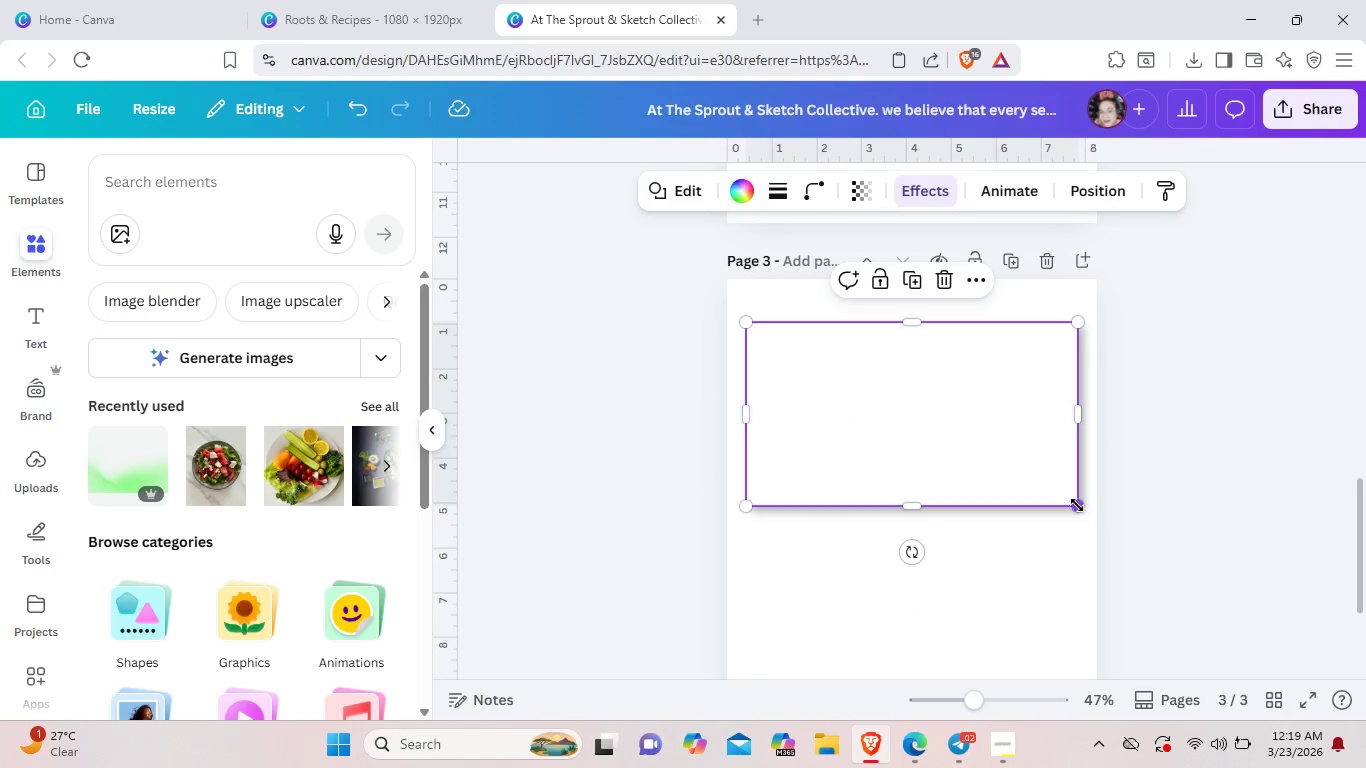 
left_click_drag(start_coordinate=[1077, 505], to_coordinate=[1044, 471])
 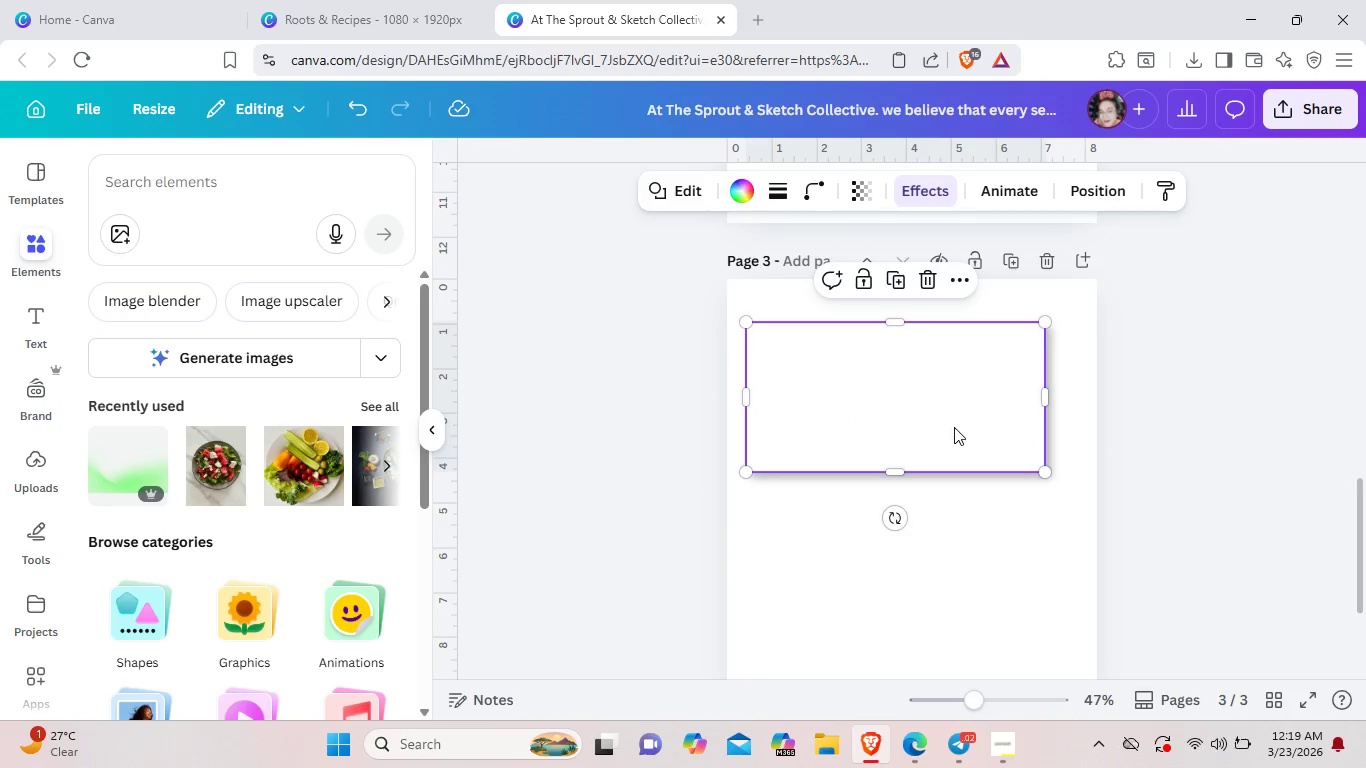 
left_click_drag(start_coordinate=[951, 427], to_coordinate=[963, 434])
 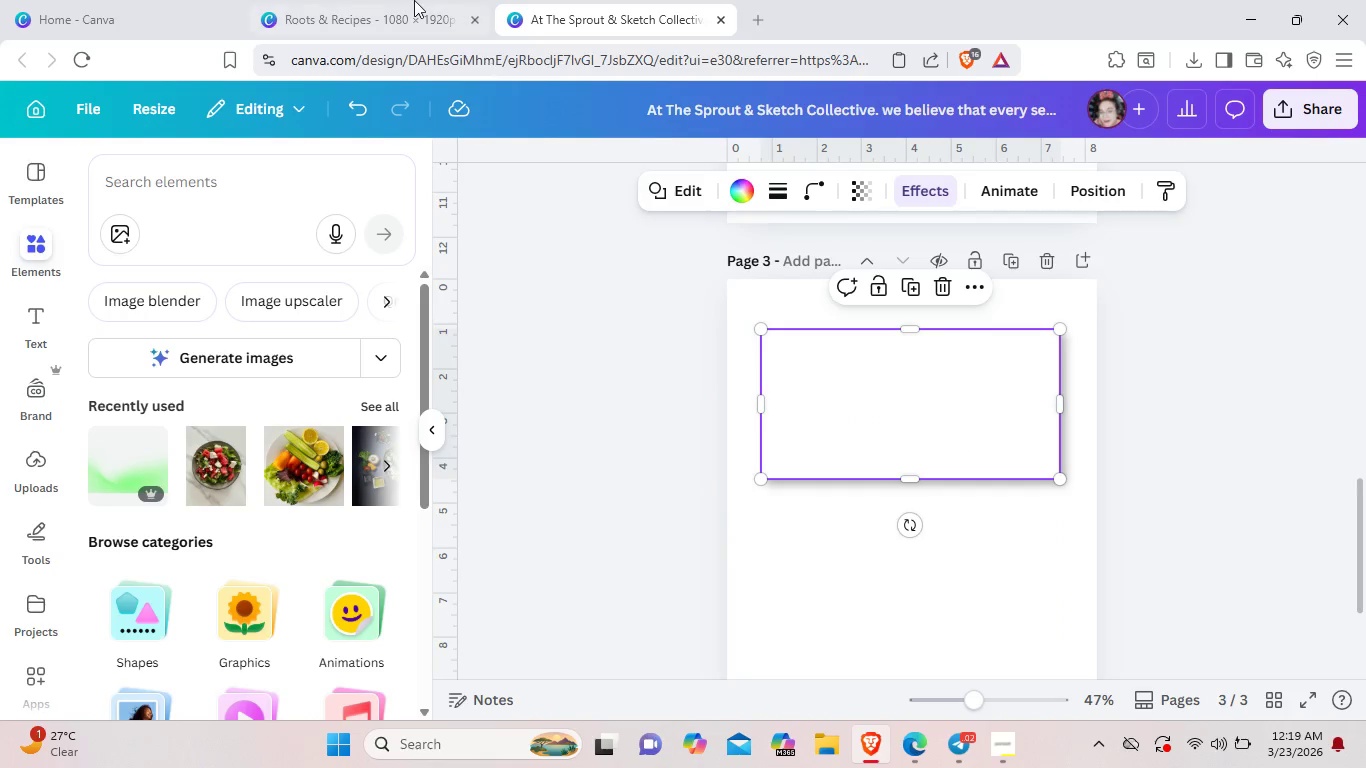 
left_click([414, 0])
 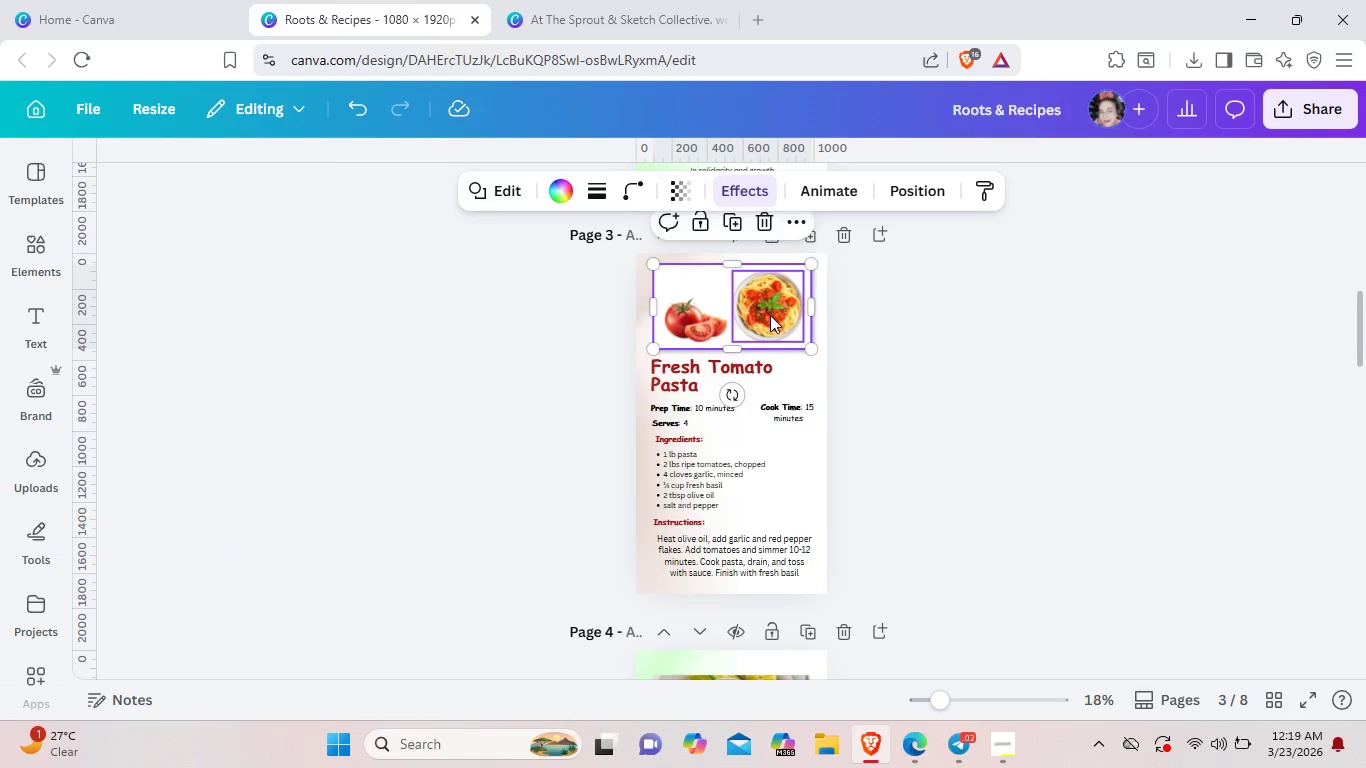 
left_click([770, 315])
 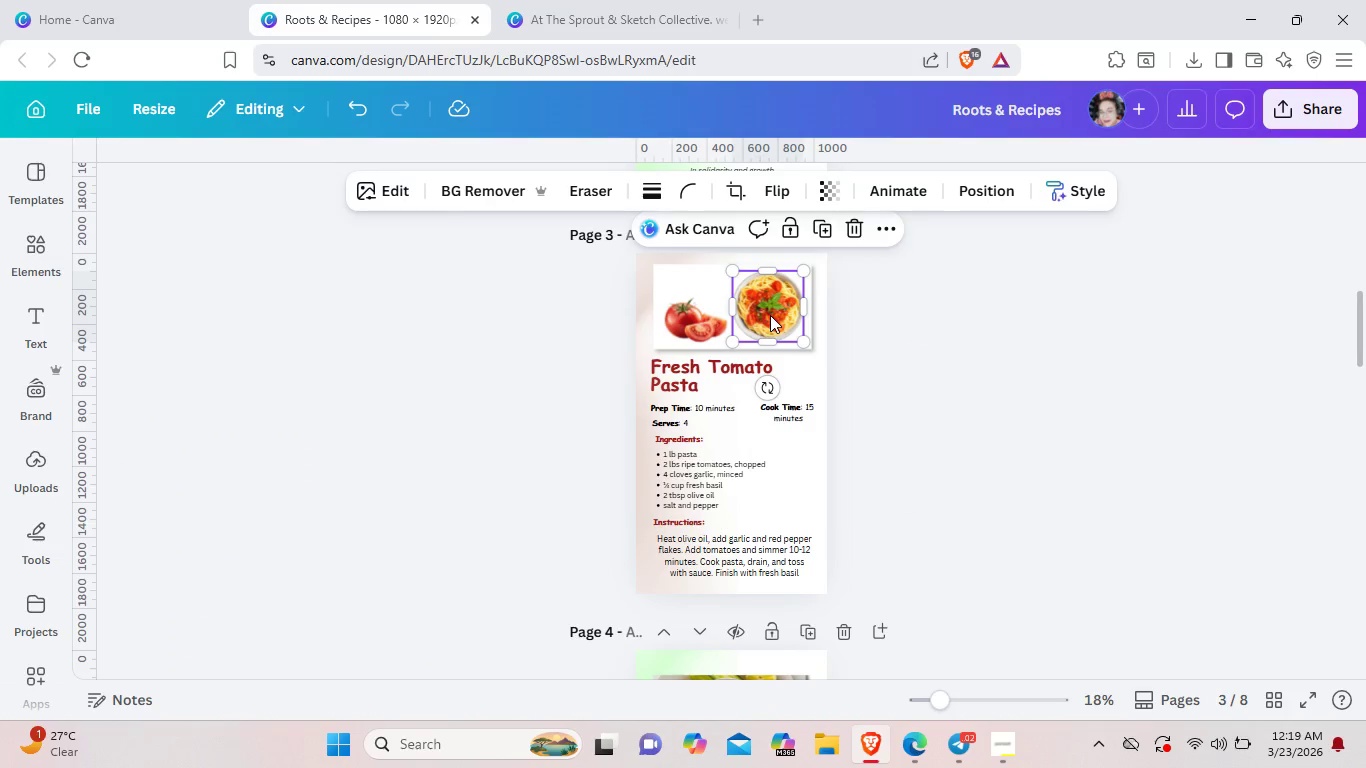 
key(Control+C)
 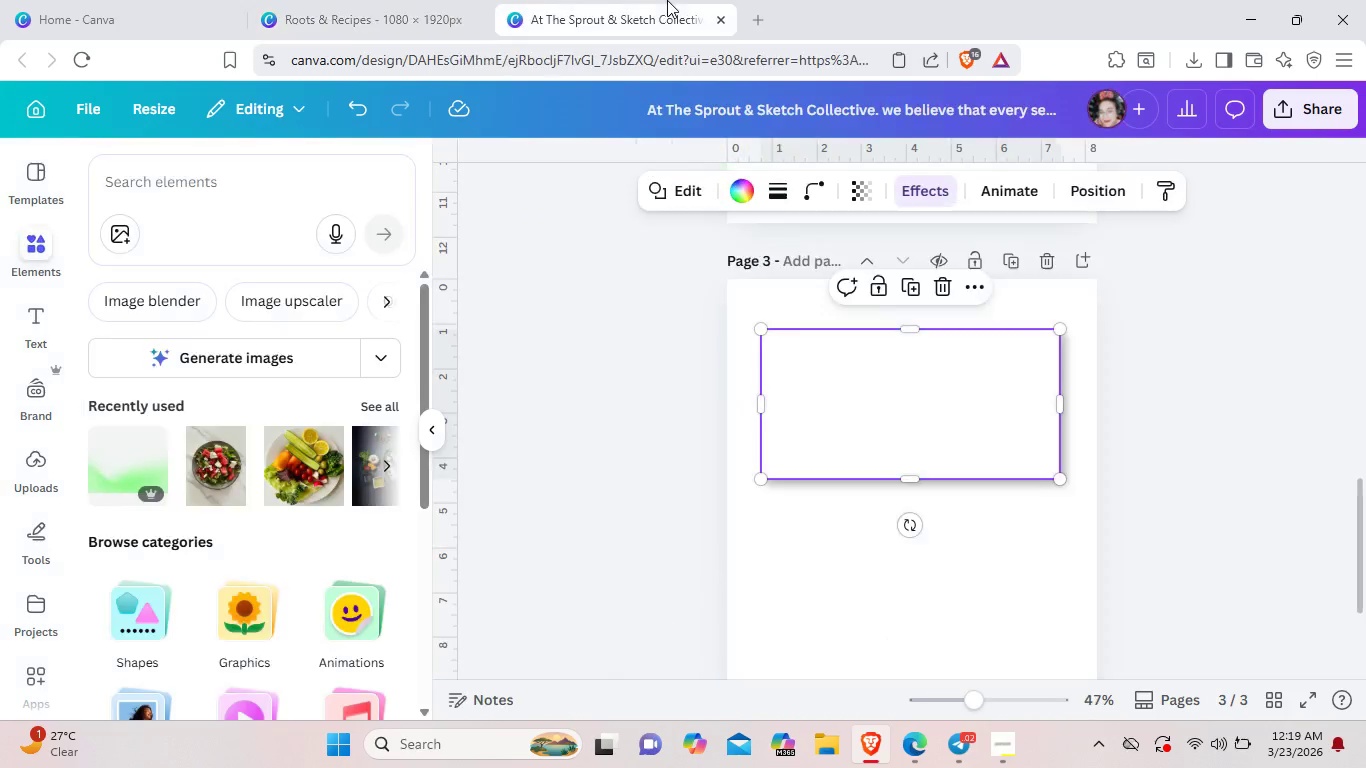 
left_click([667, 0])
 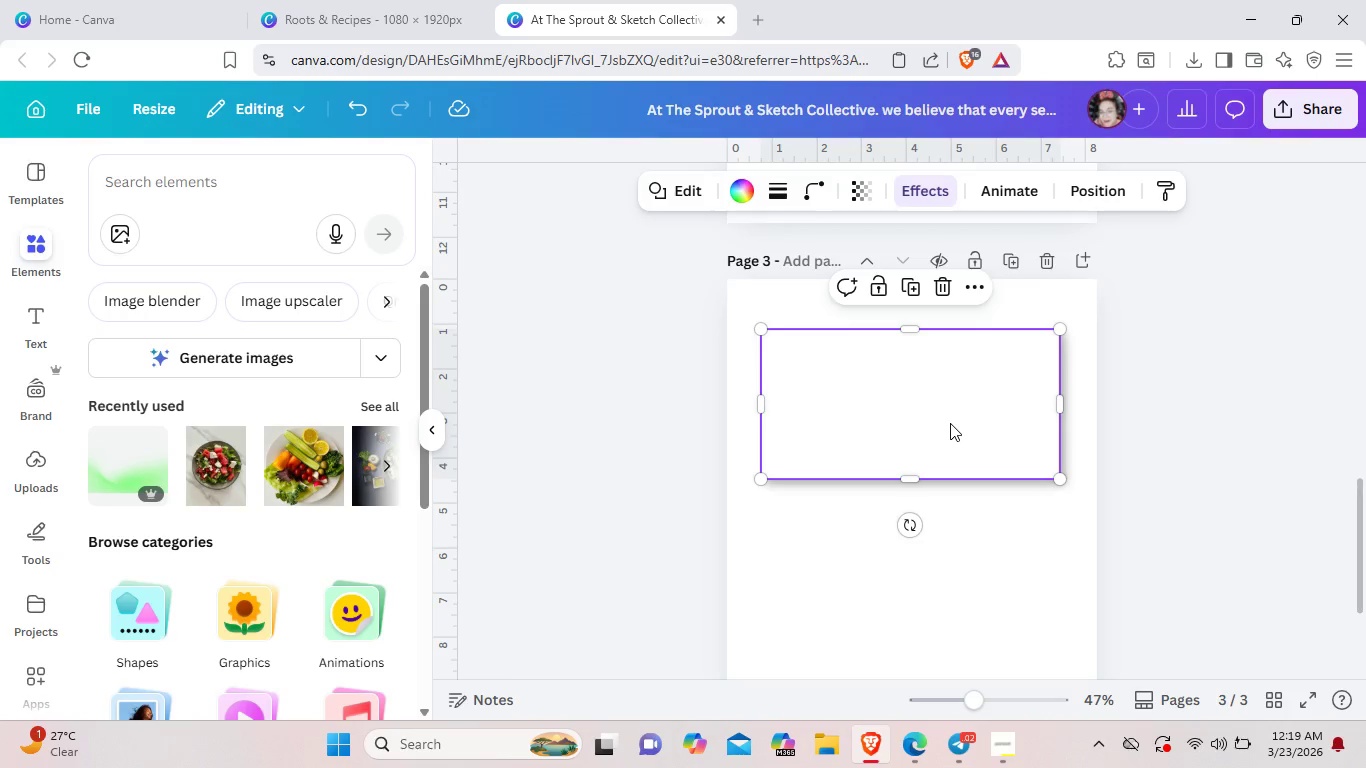 
key(Control+V)
 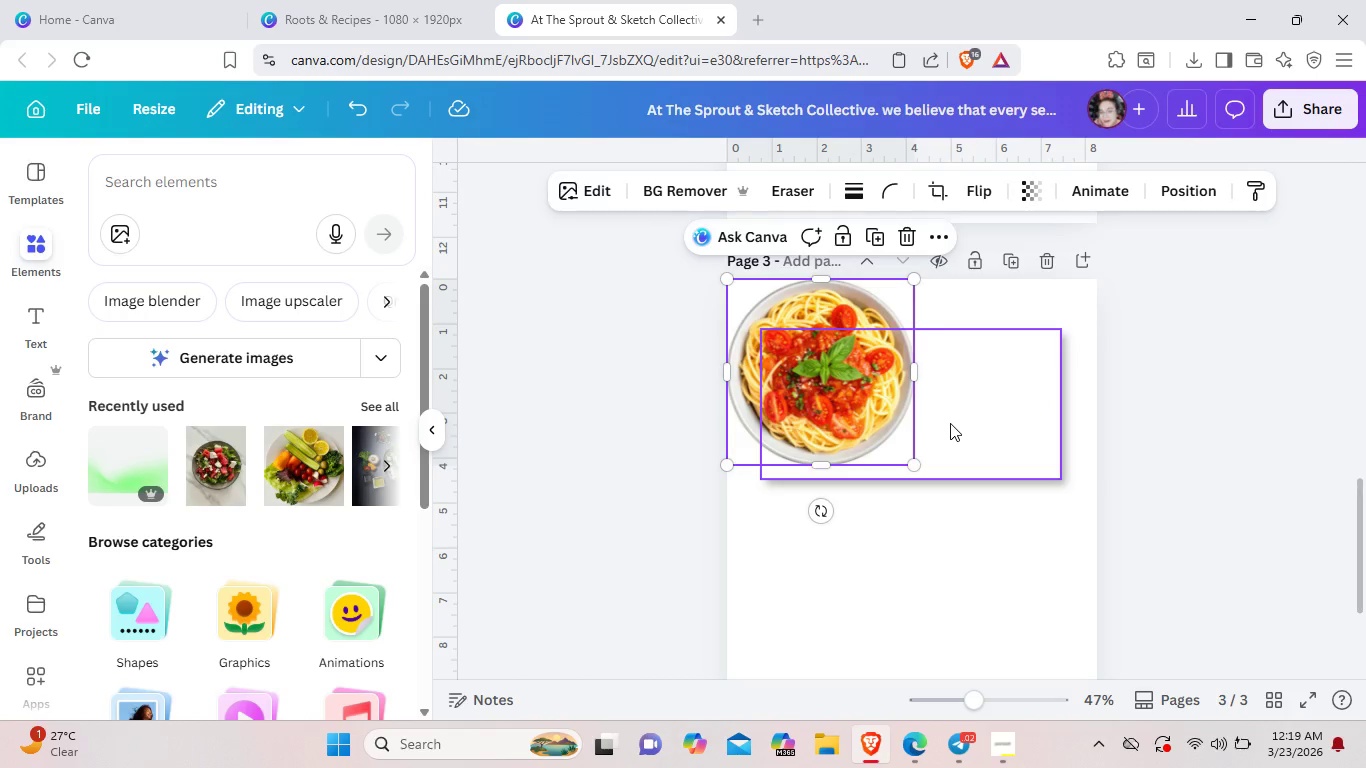 
left_click_drag(start_coordinate=[834, 391], to_coordinate=[899, 429])
 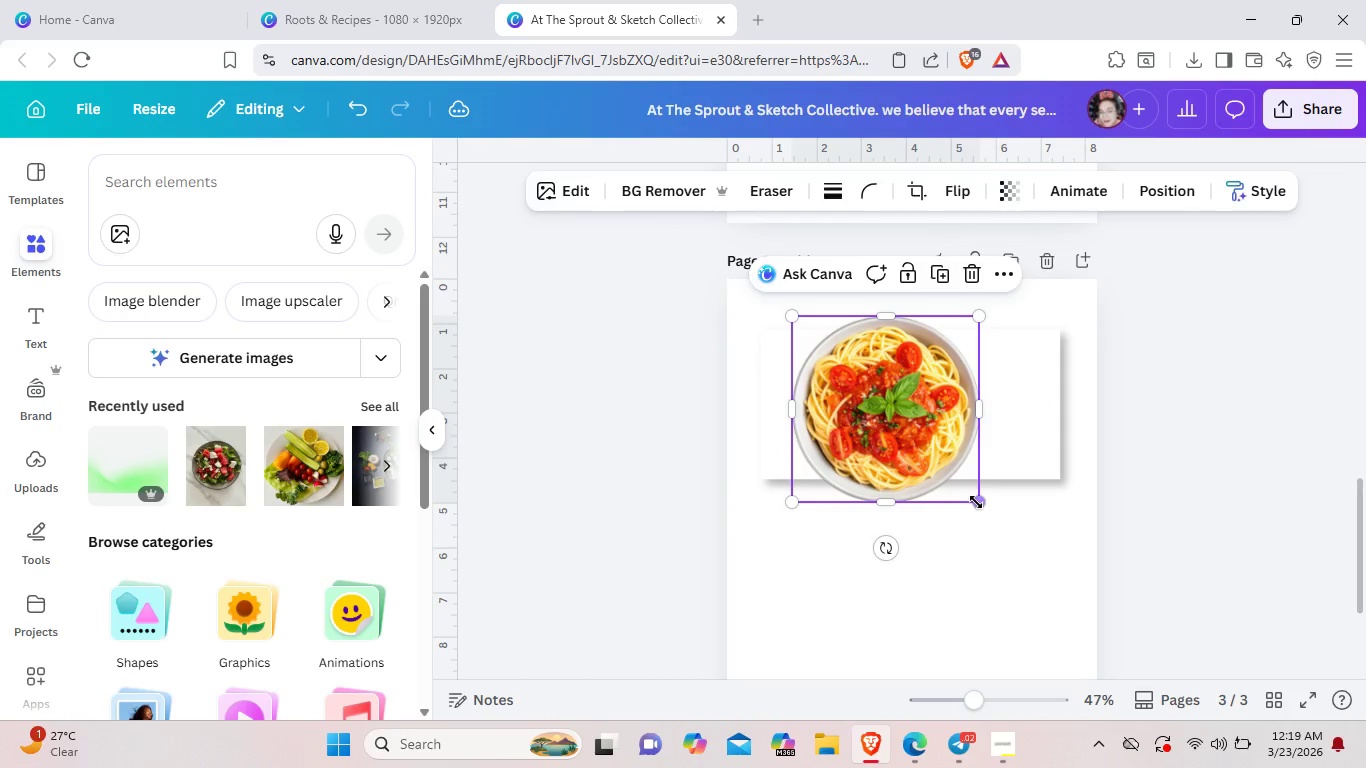 
left_click_drag(start_coordinate=[976, 502], to_coordinate=[907, 413])
 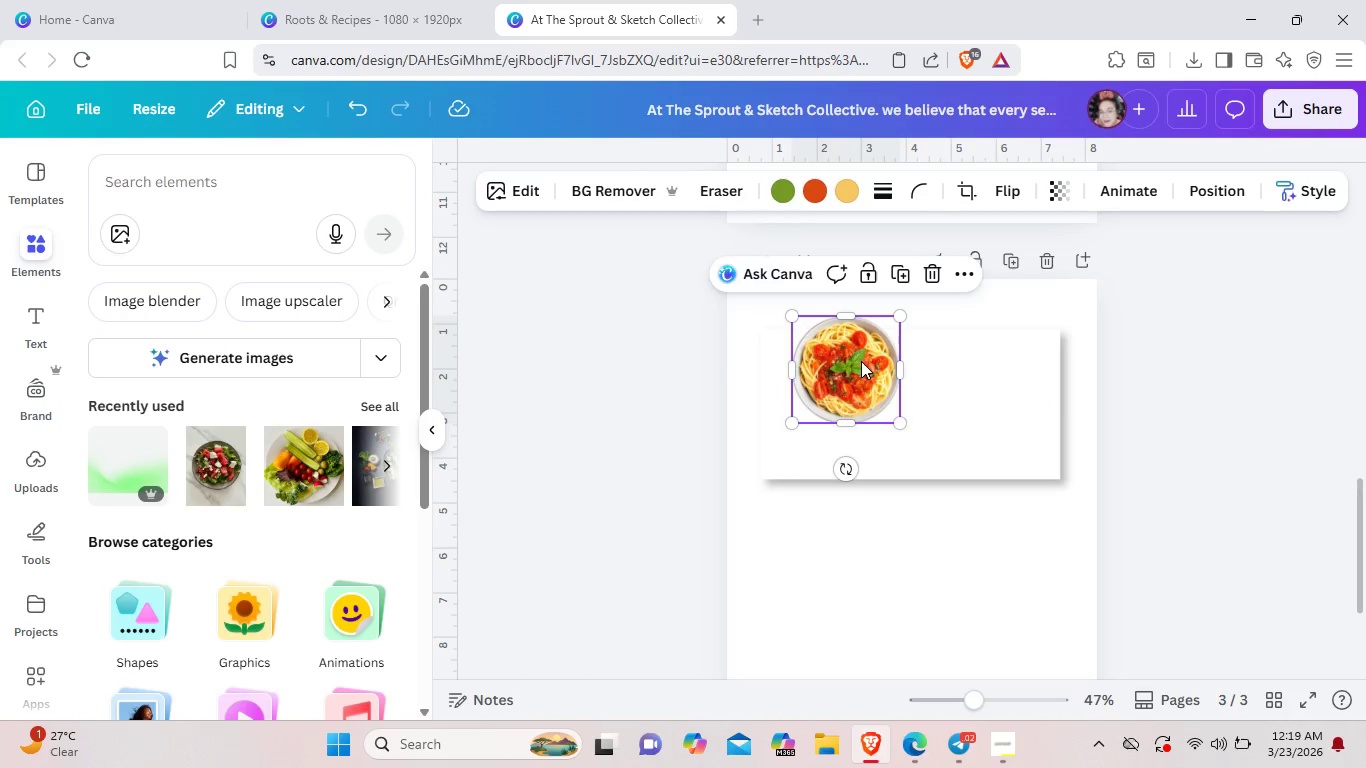 
left_click_drag(start_coordinate=[861, 361], to_coordinate=[990, 397])
 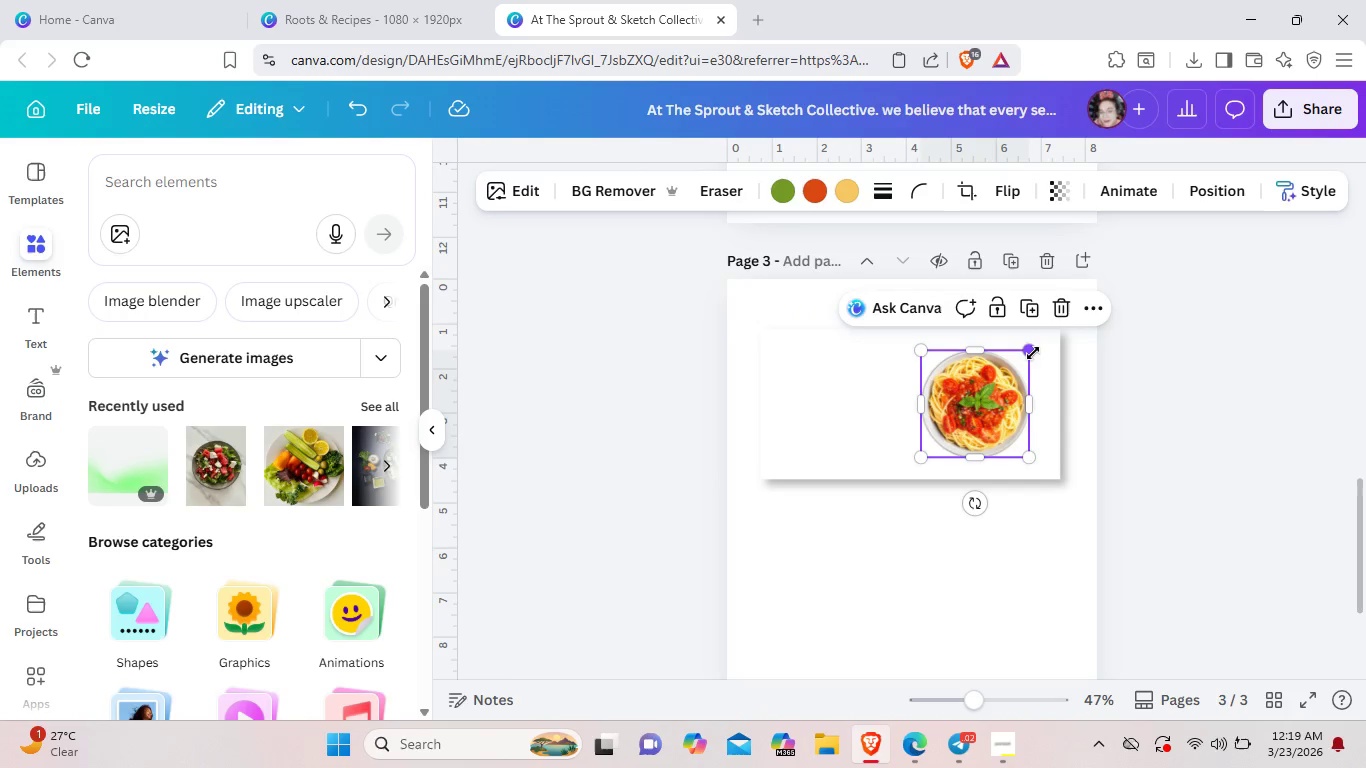 
left_click_drag(start_coordinate=[1034, 353], to_coordinate=[1061, 340])
 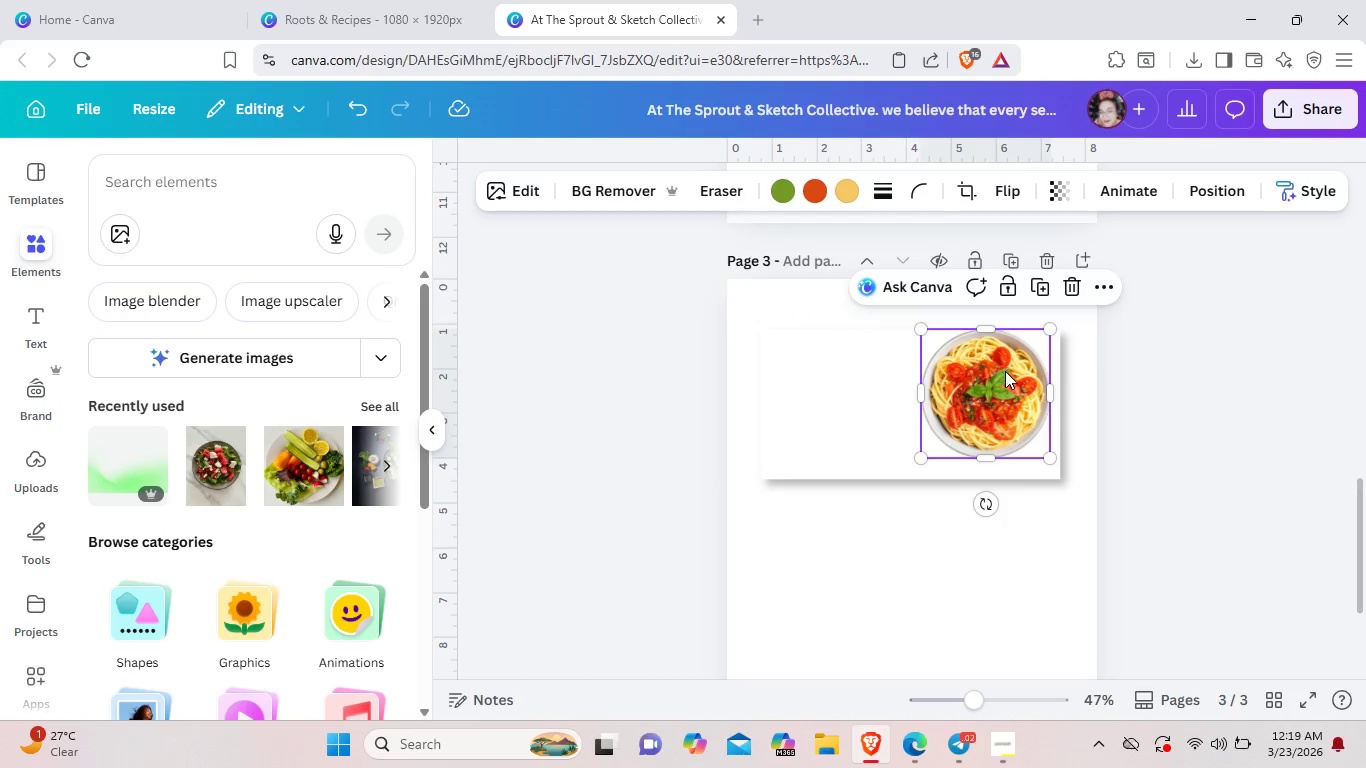 
left_click_drag(start_coordinate=[1005, 368], to_coordinate=[1004, 380])
 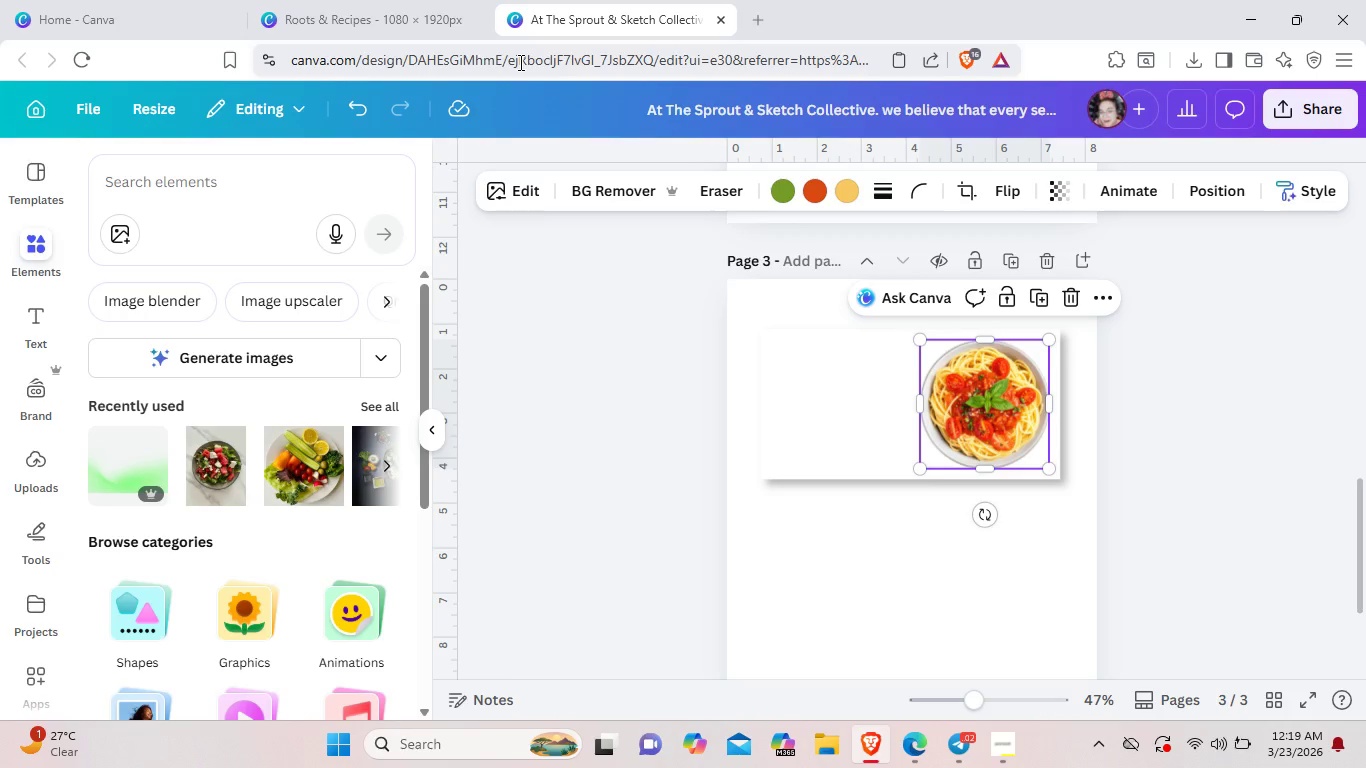 
left_click([519, 62])
 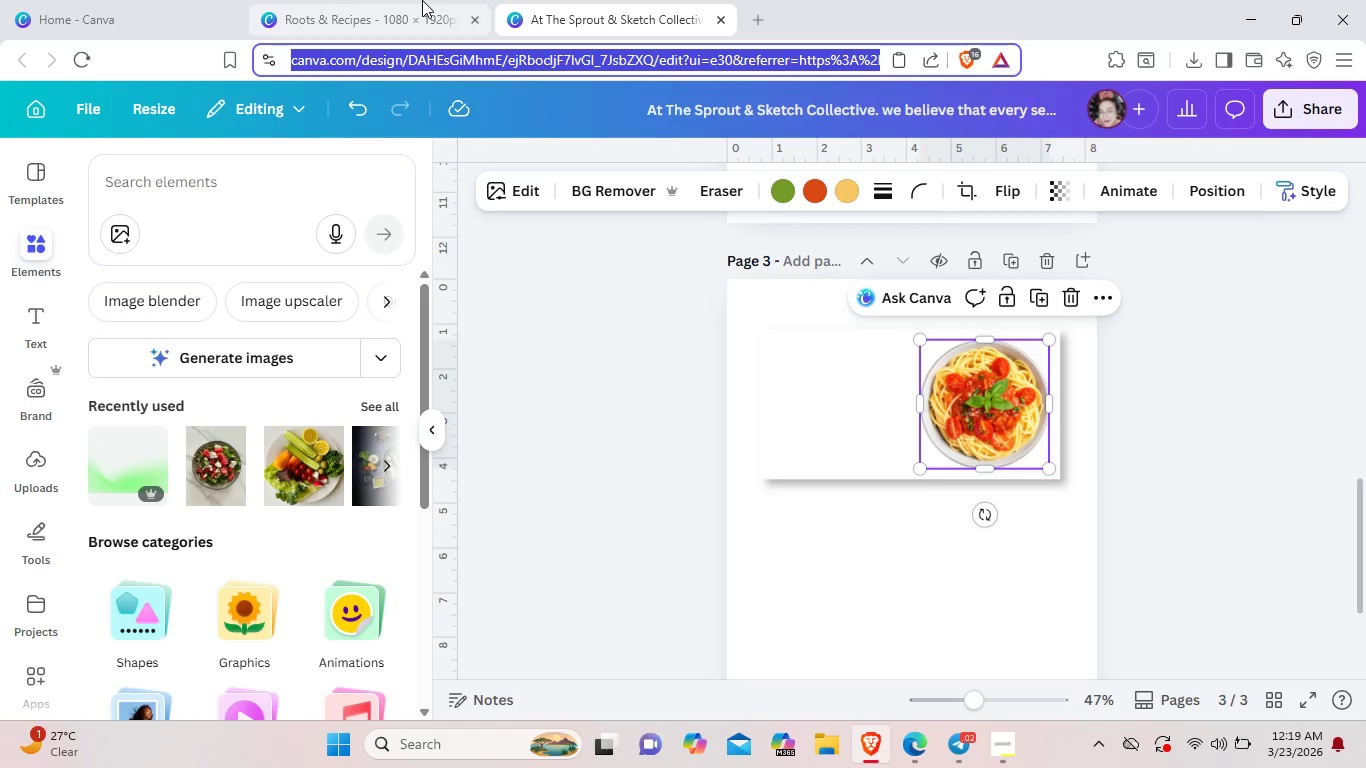 
left_click([422, 0])
 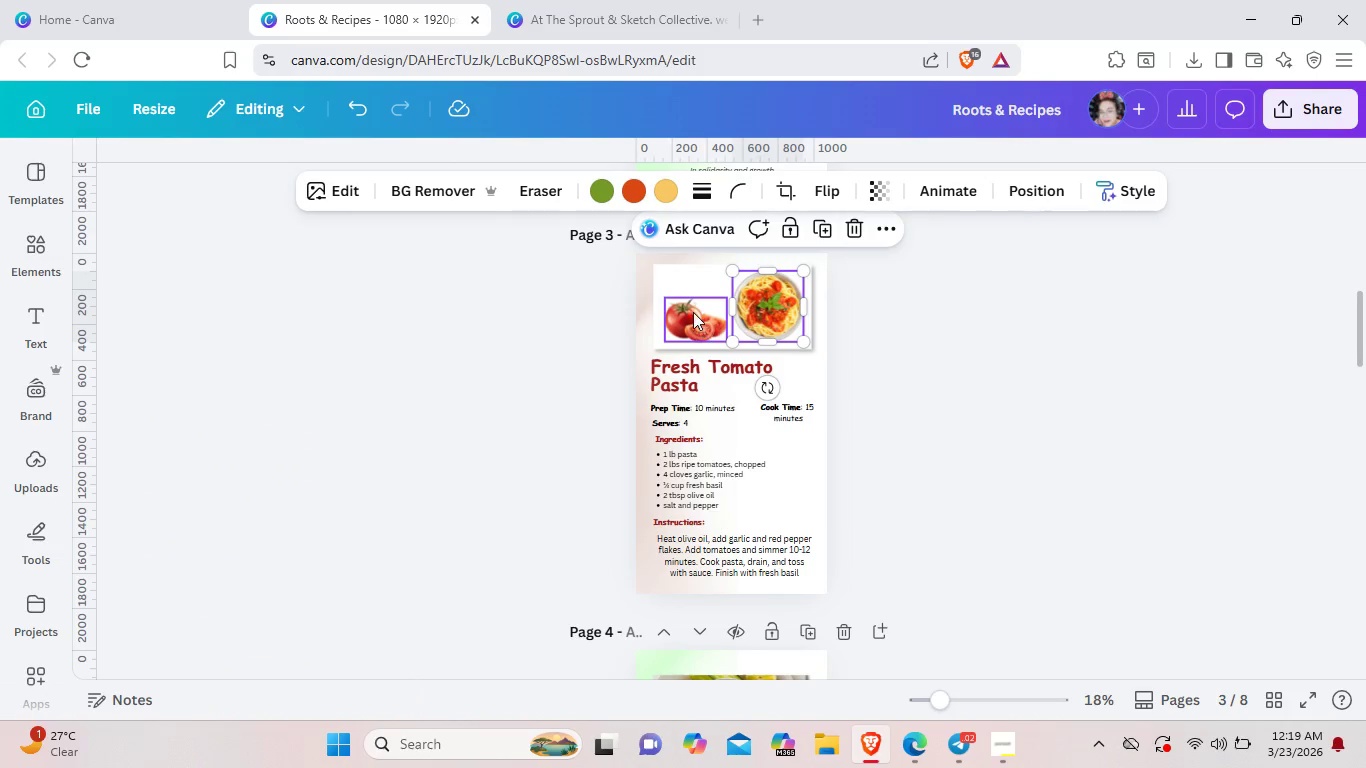 
left_click([693, 312])
 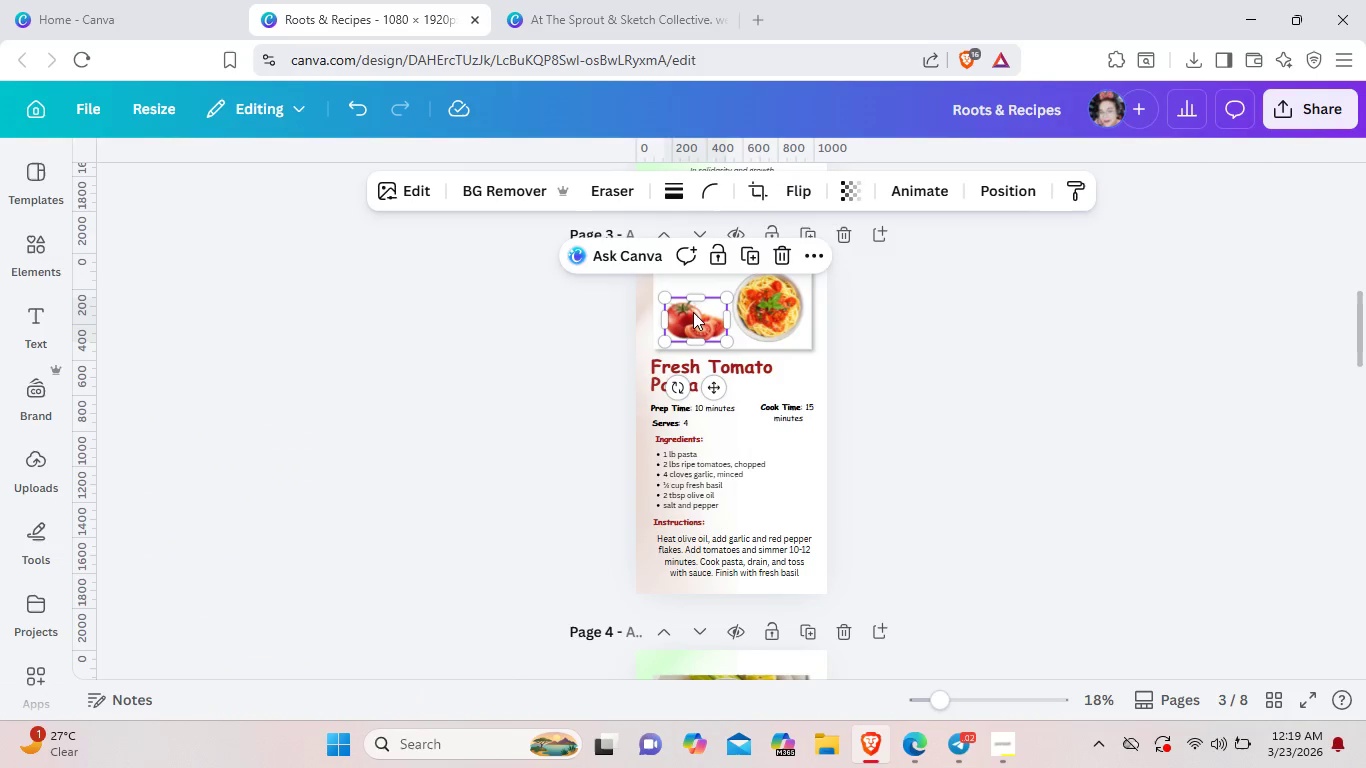 
key(Control+C)
 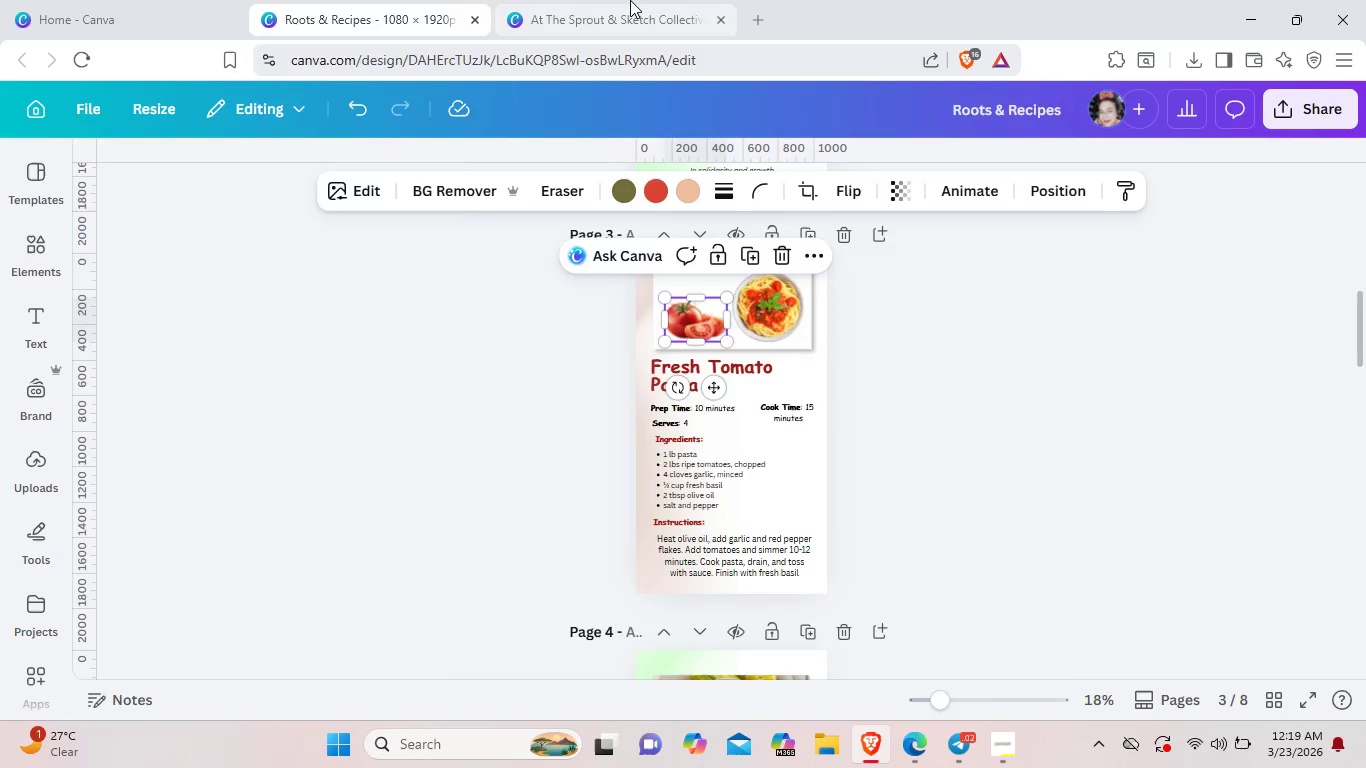 
left_click([630, 0])
 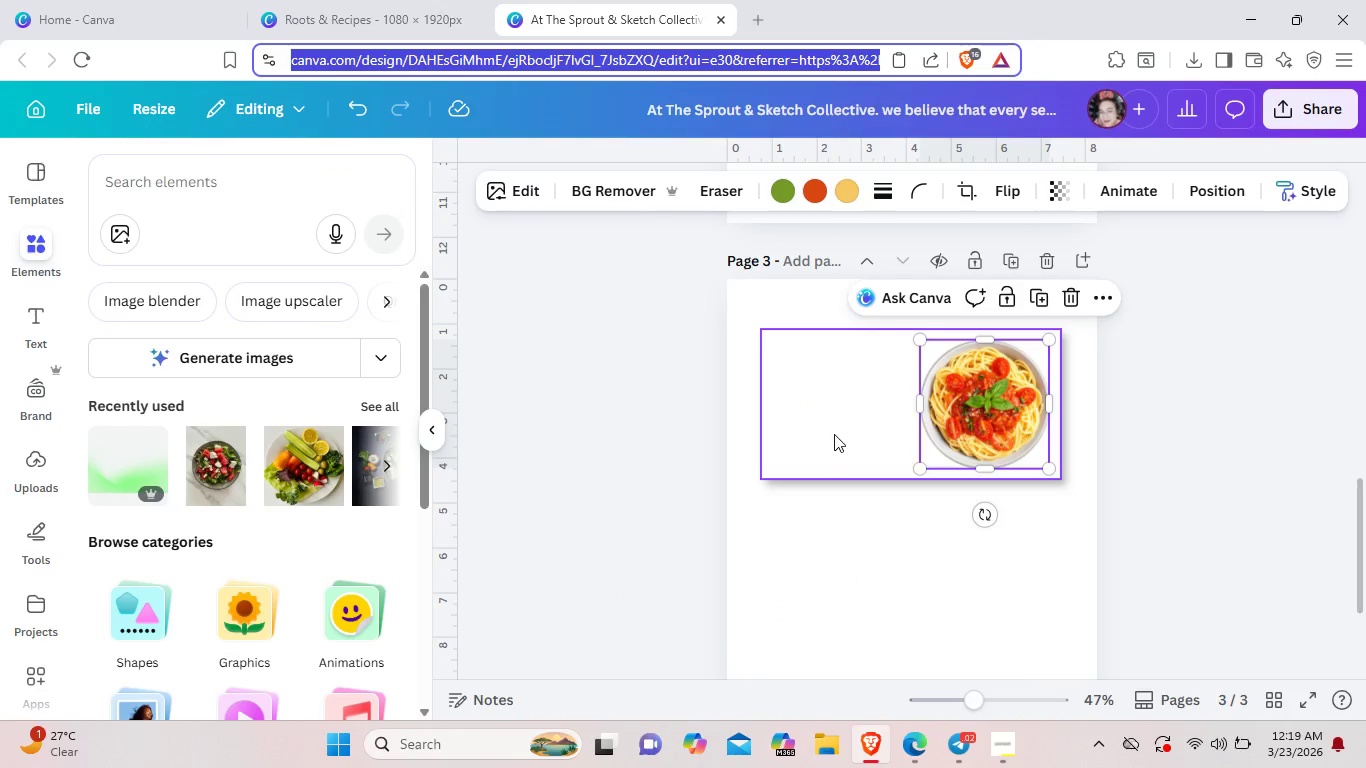 
key(Control+V)
 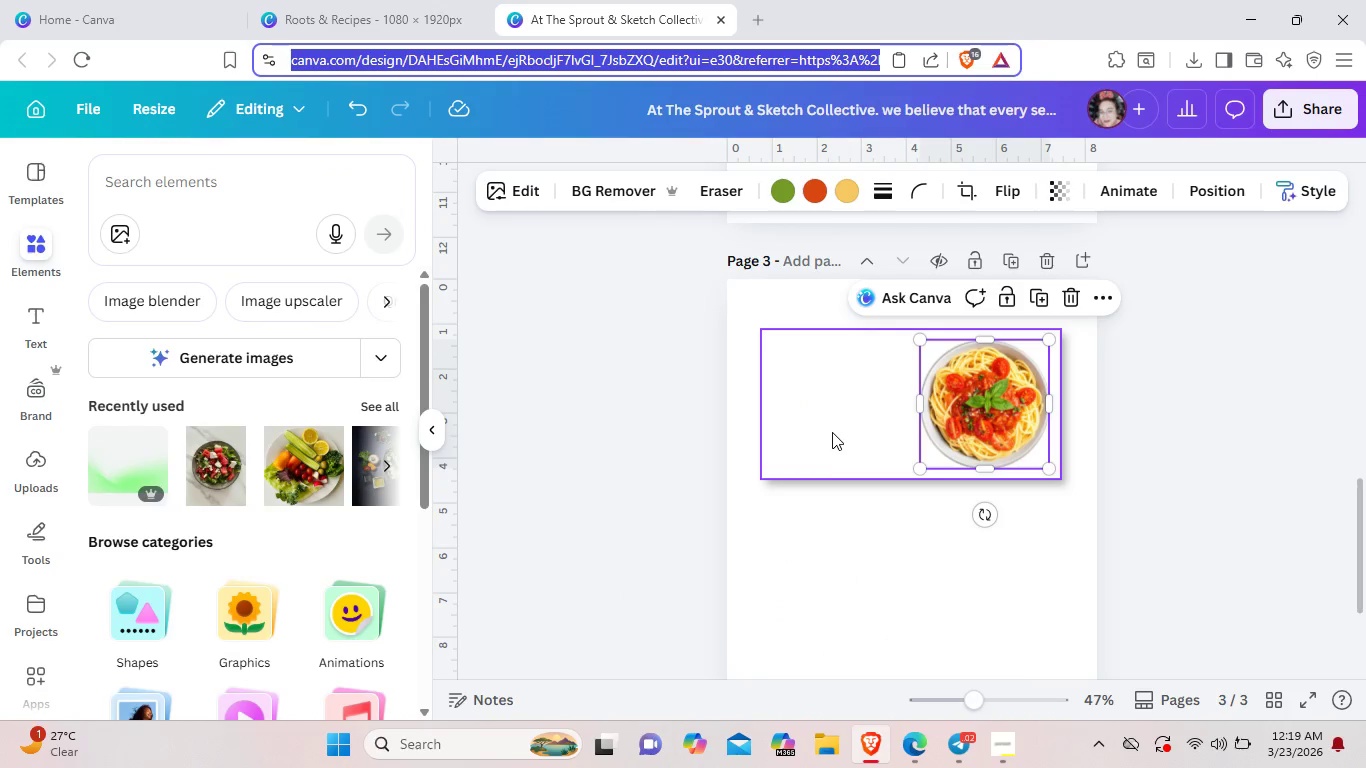 
scroll: coordinate [825, 436], scroll_direction: up, amount: 2.0
 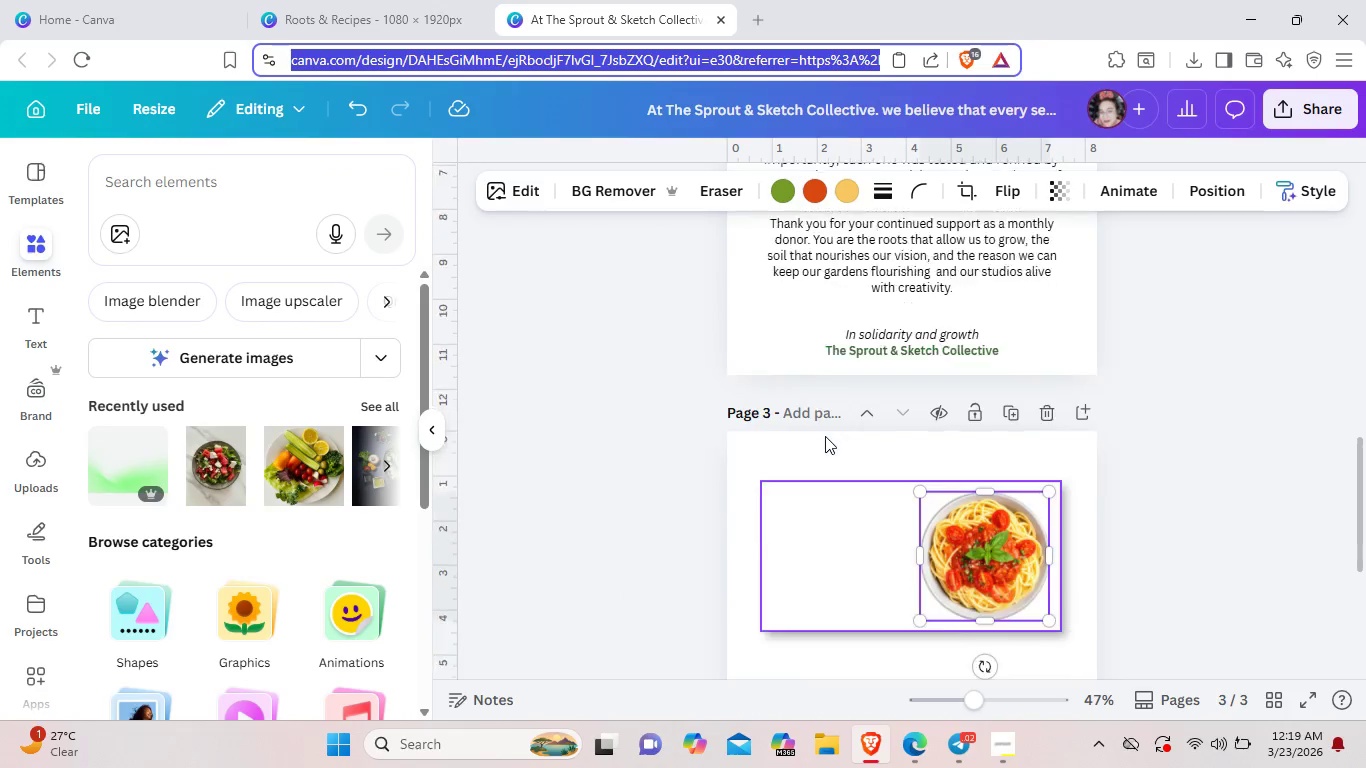 
scroll: coordinate [825, 436], scroll_direction: down, amount: 2.0
 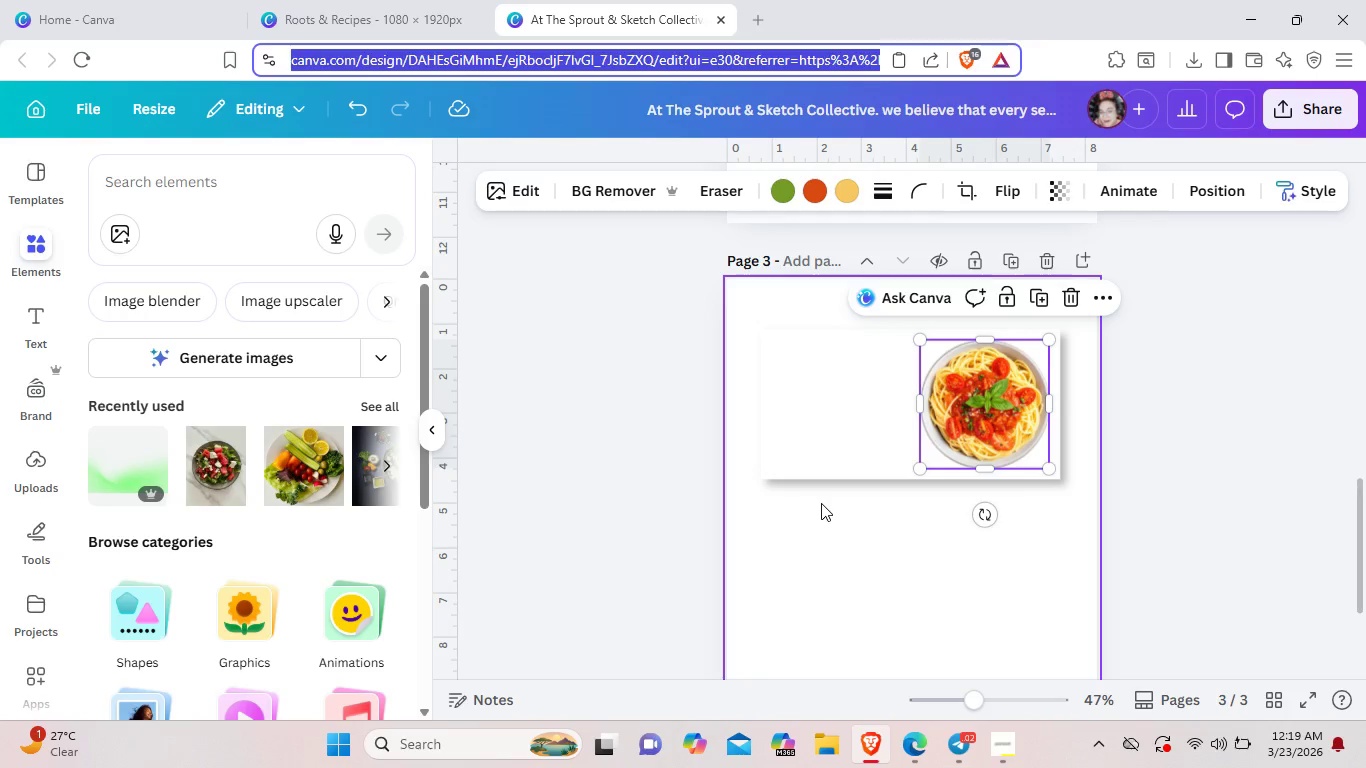 
left_click([821, 503])
 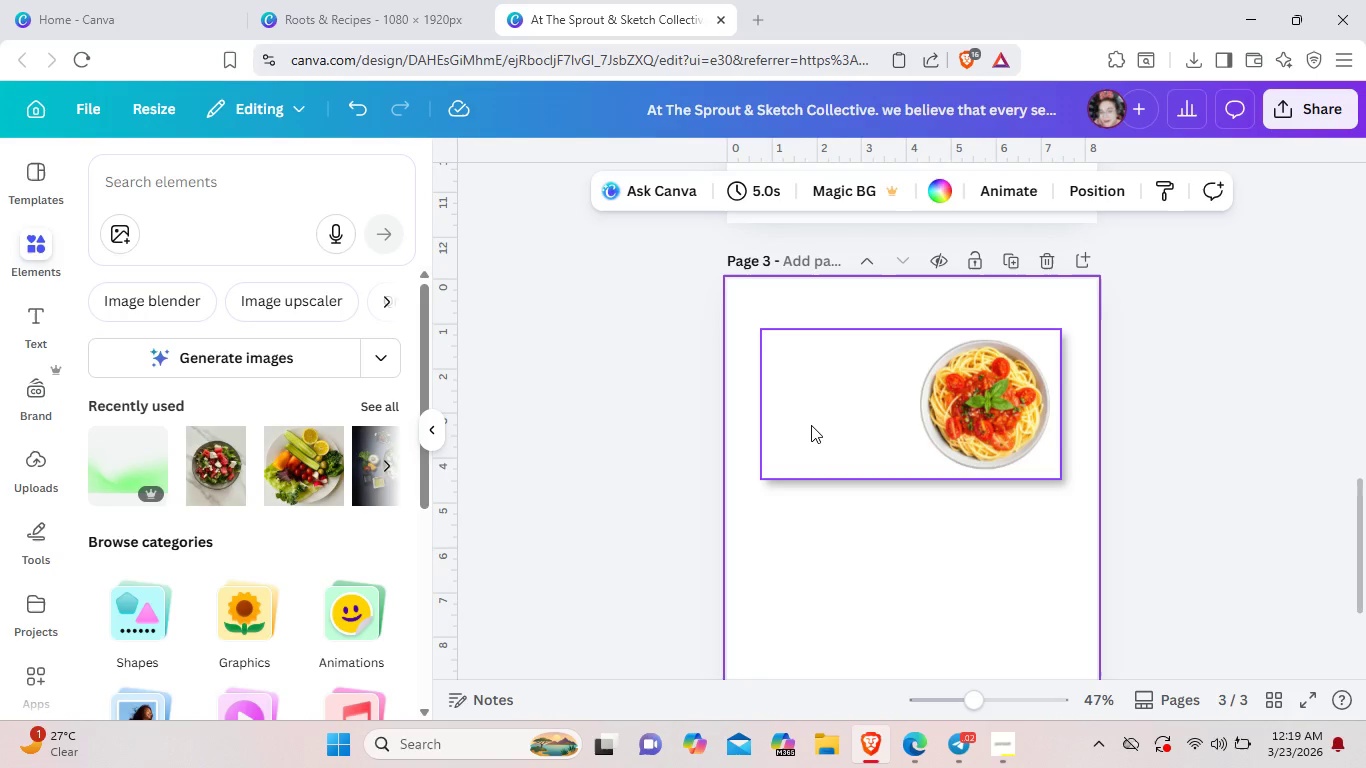 
key(Control+V)
 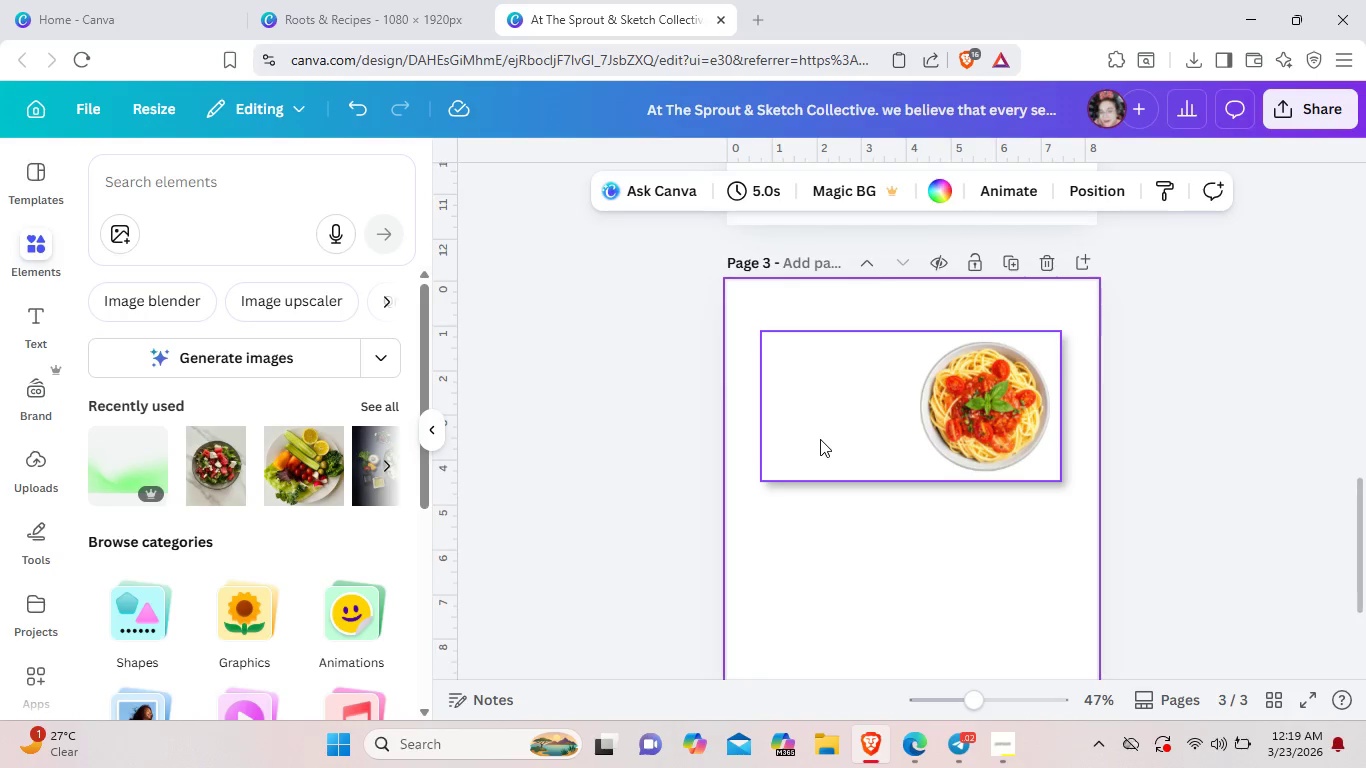 
scroll: coordinate [820, 439], scroll_direction: up, amount: 5.0
 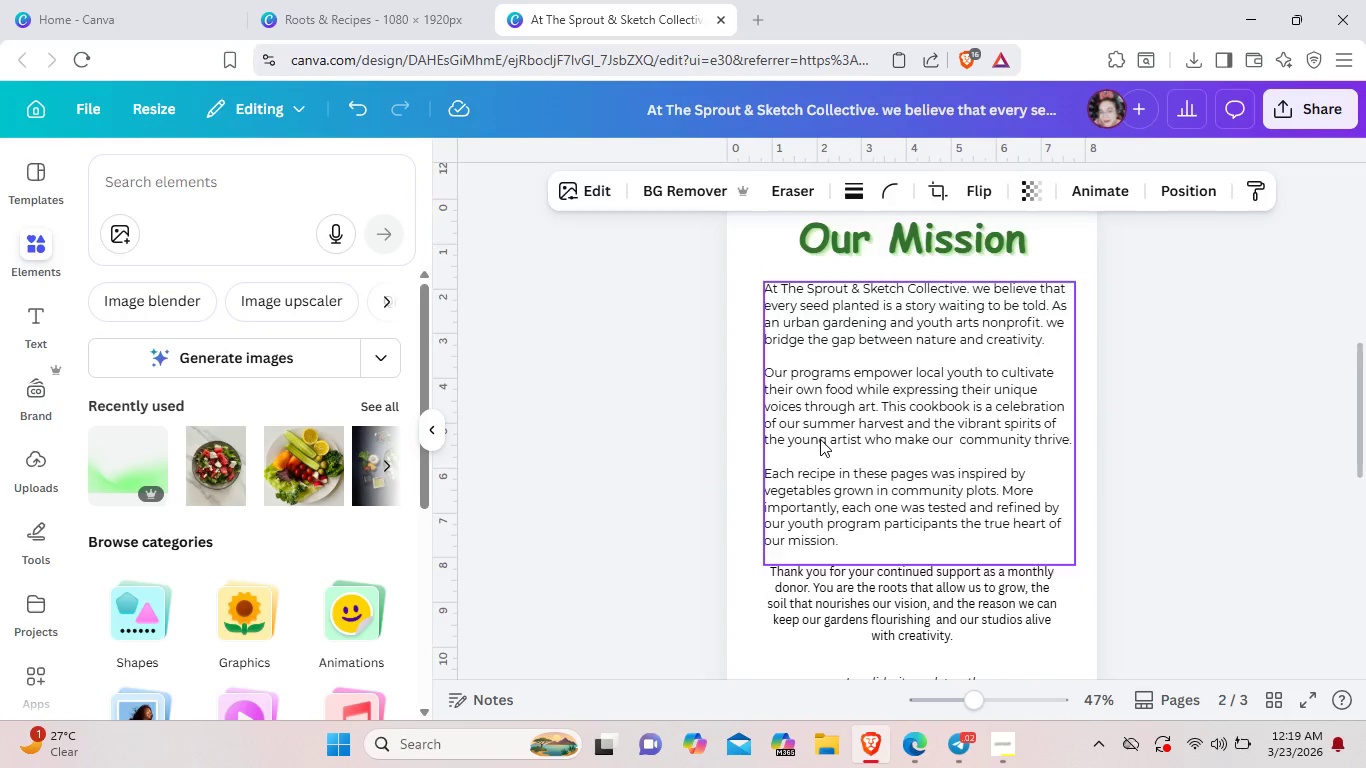 
scroll: coordinate [820, 439], scroll_direction: down, amount: 3.0
 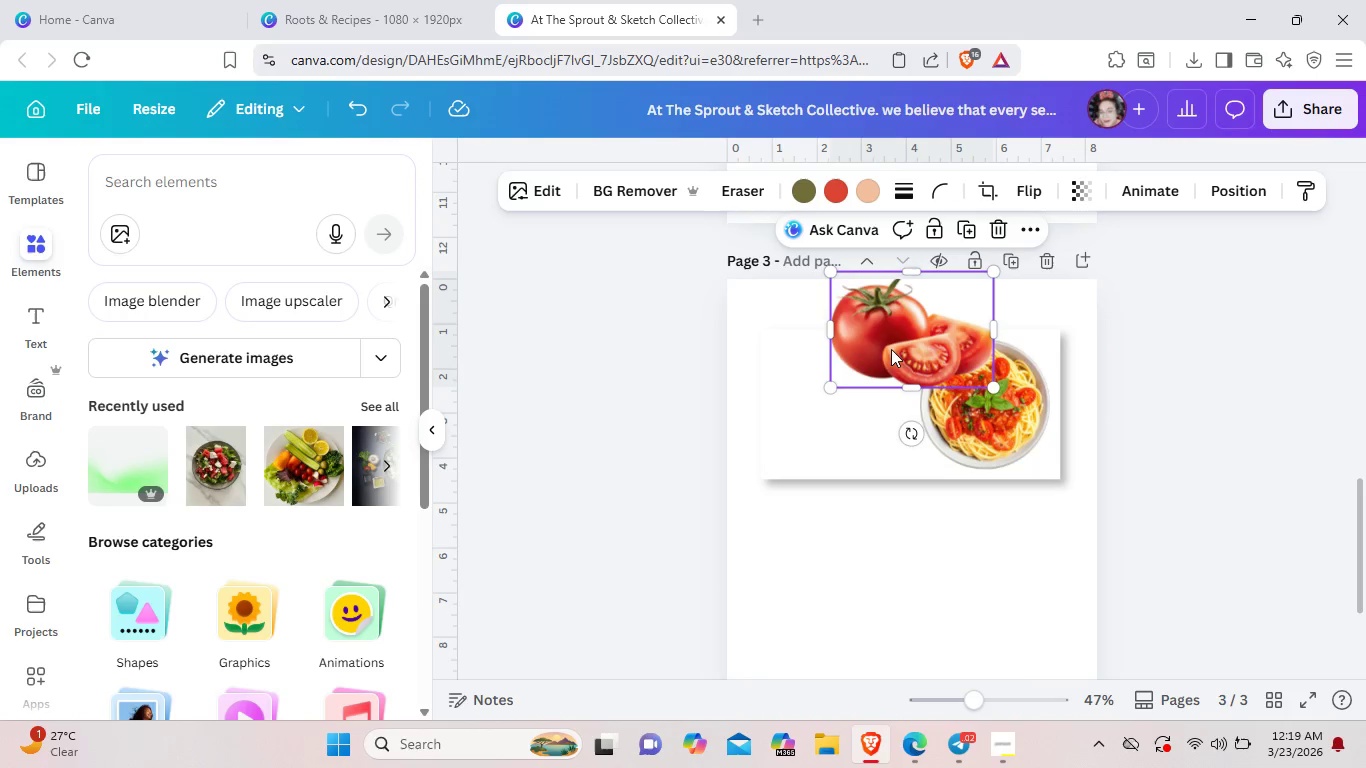 
left_click_drag(start_coordinate=[891, 349], to_coordinate=[847, 408])
 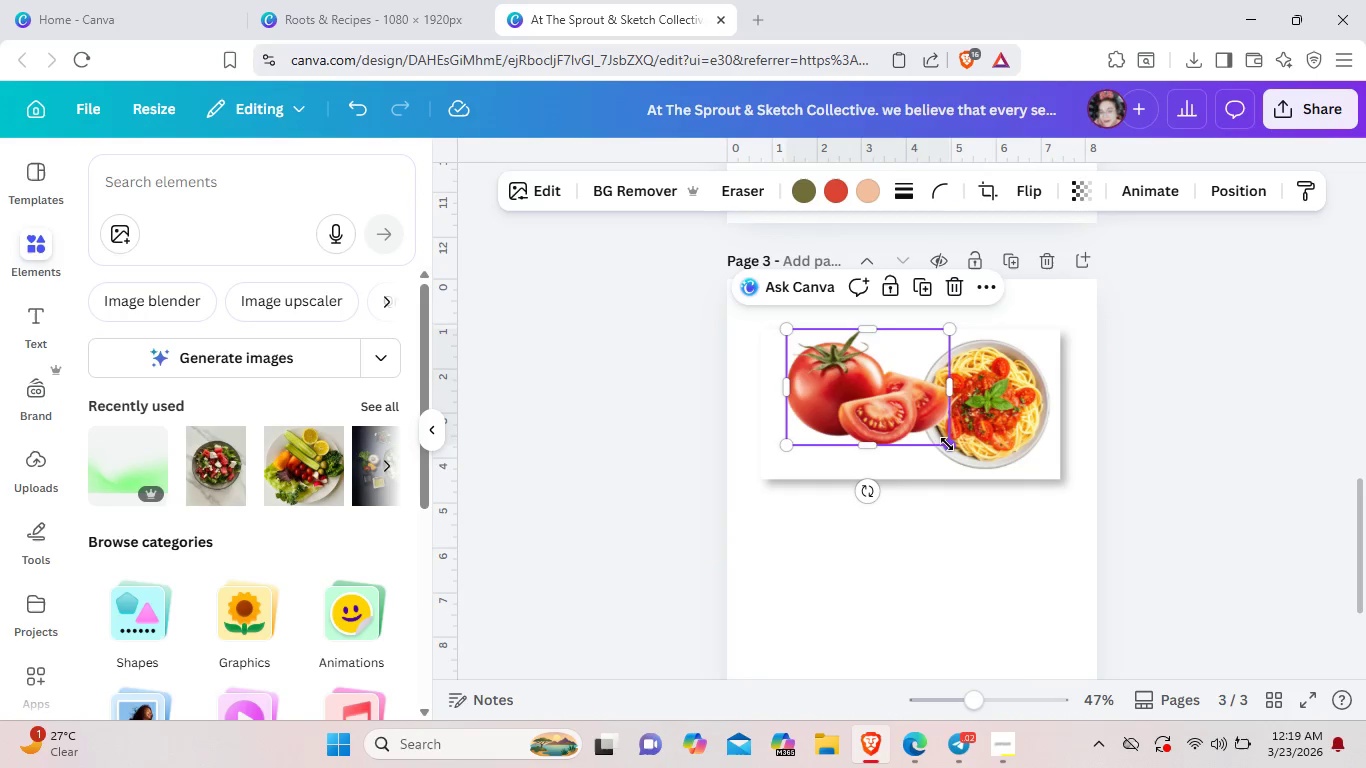 
left_click_drag(start_coordinate=[947, 444], to_coordinate=[872, 378])
 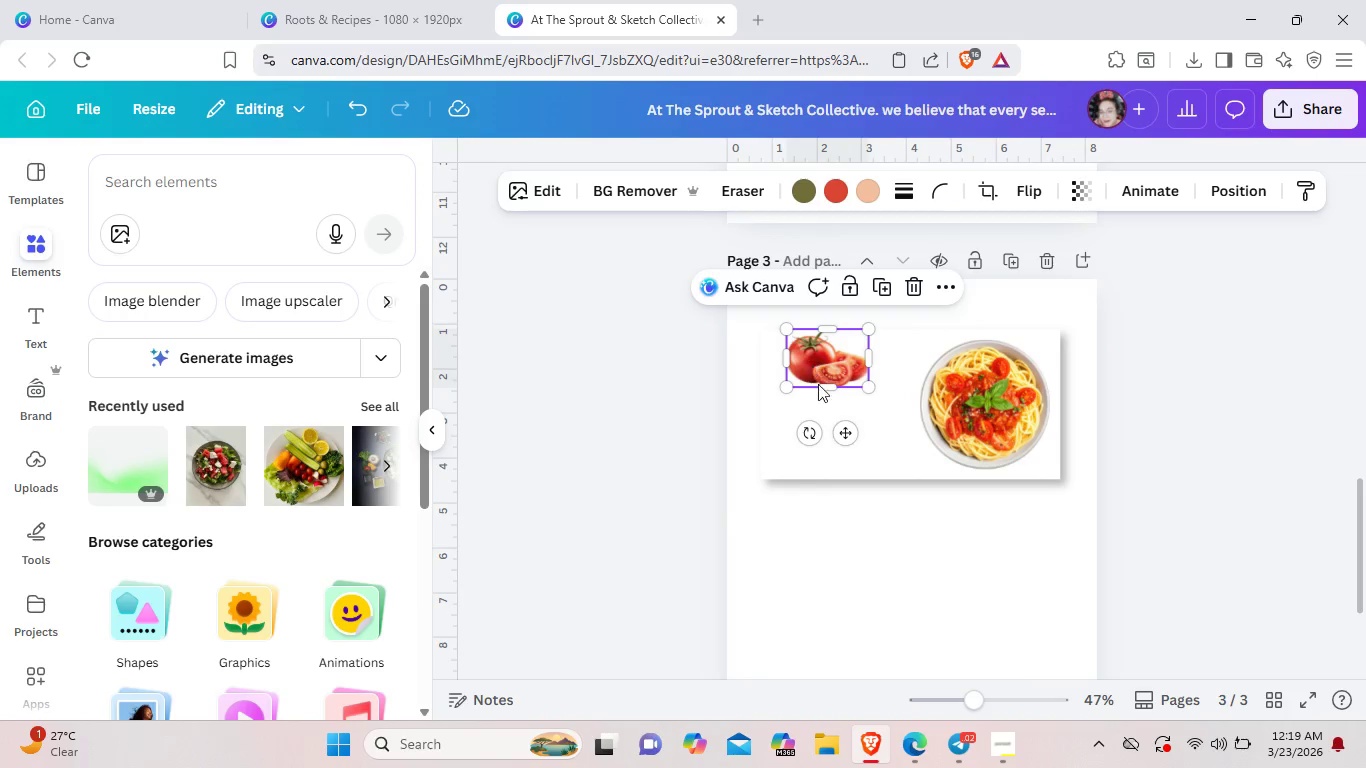 
left_click_drag(start_coordinate=[812, 361], to_coordinate=[826, 428])
 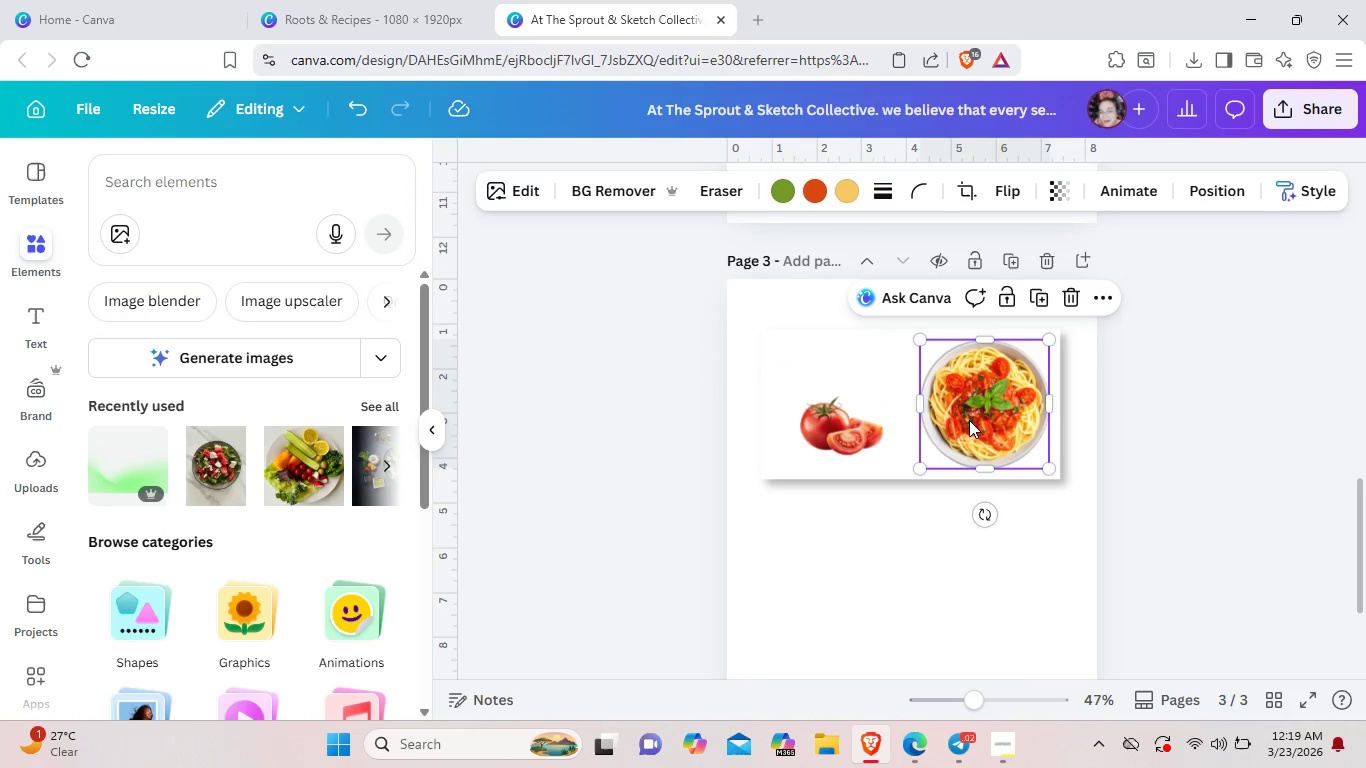 
left_click([969, 420])
 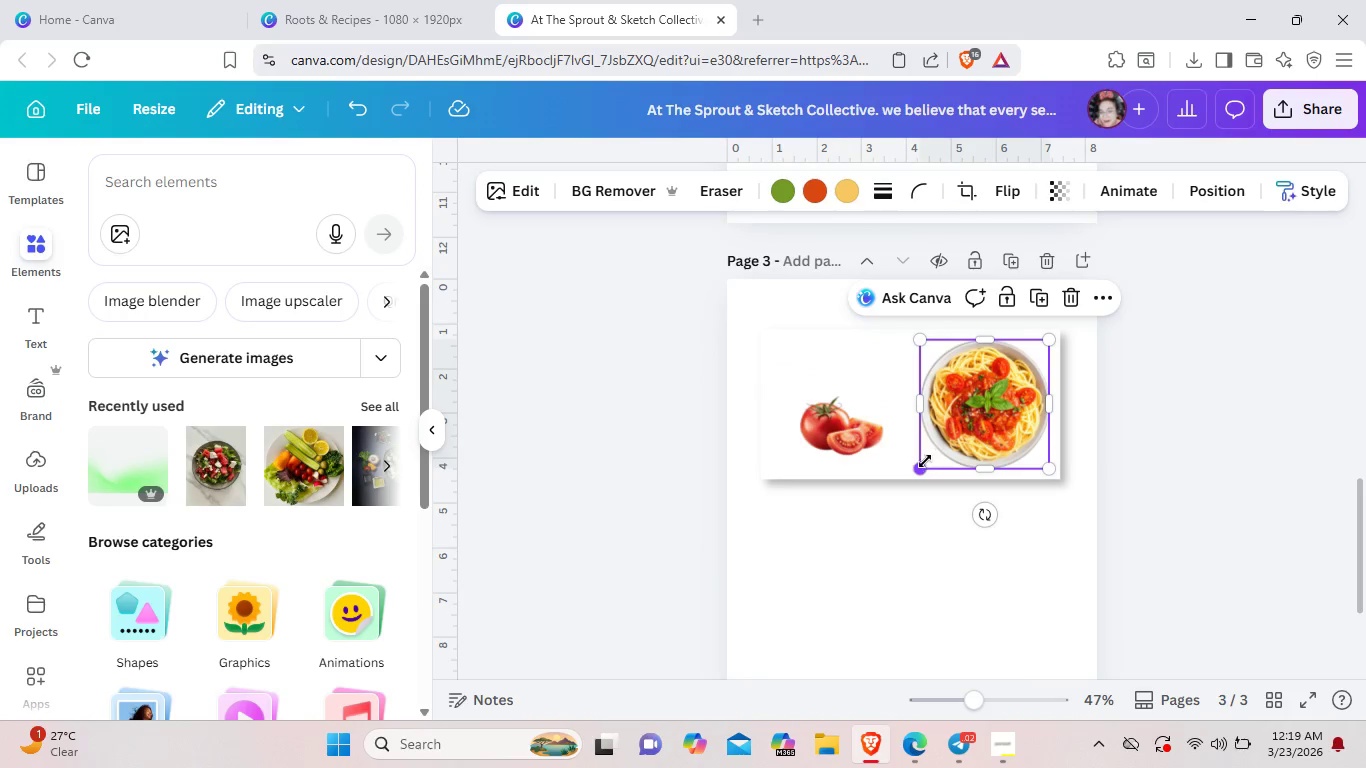 
left_click_drag(start_coordinate=[927, 460], to_coordinate=[922, 462])
 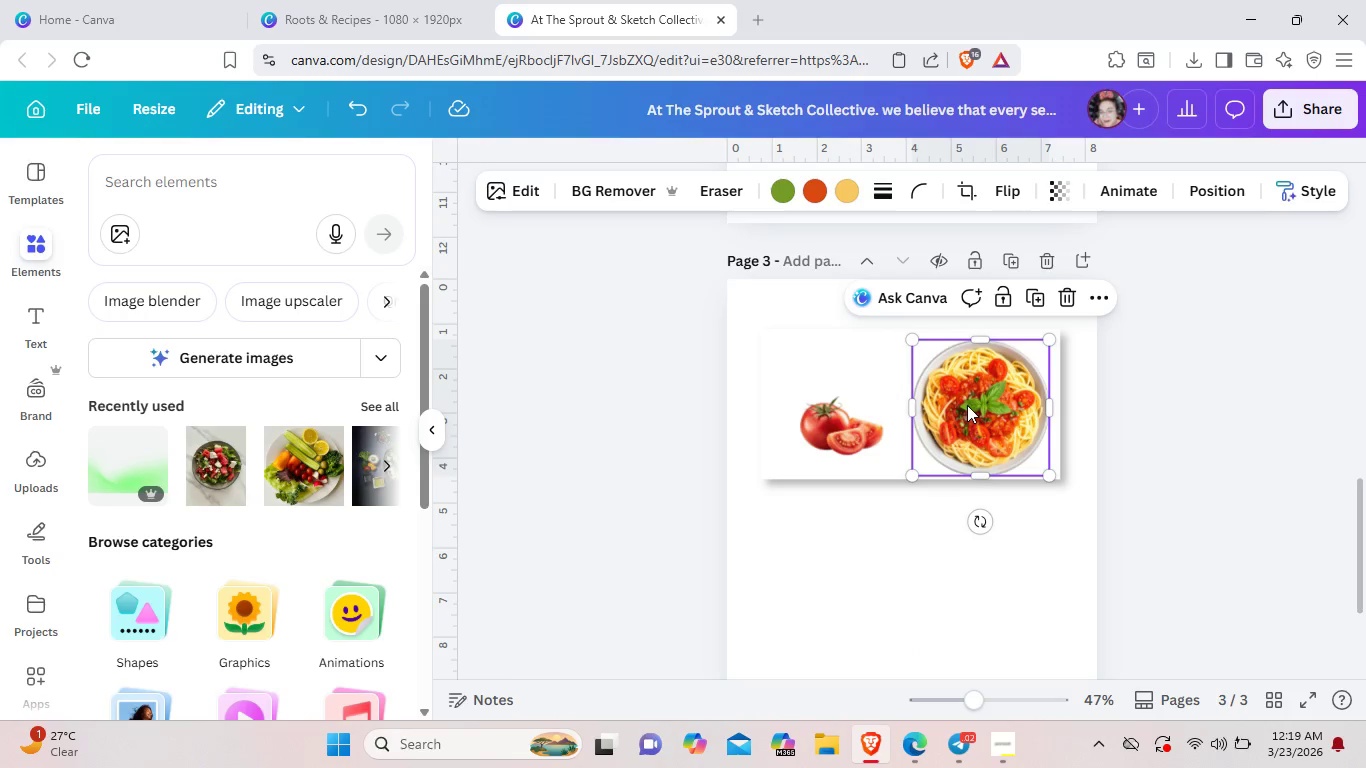 
left_click_drag(start_coordinate=[967, 405], to_coordinate=[950, 404])
 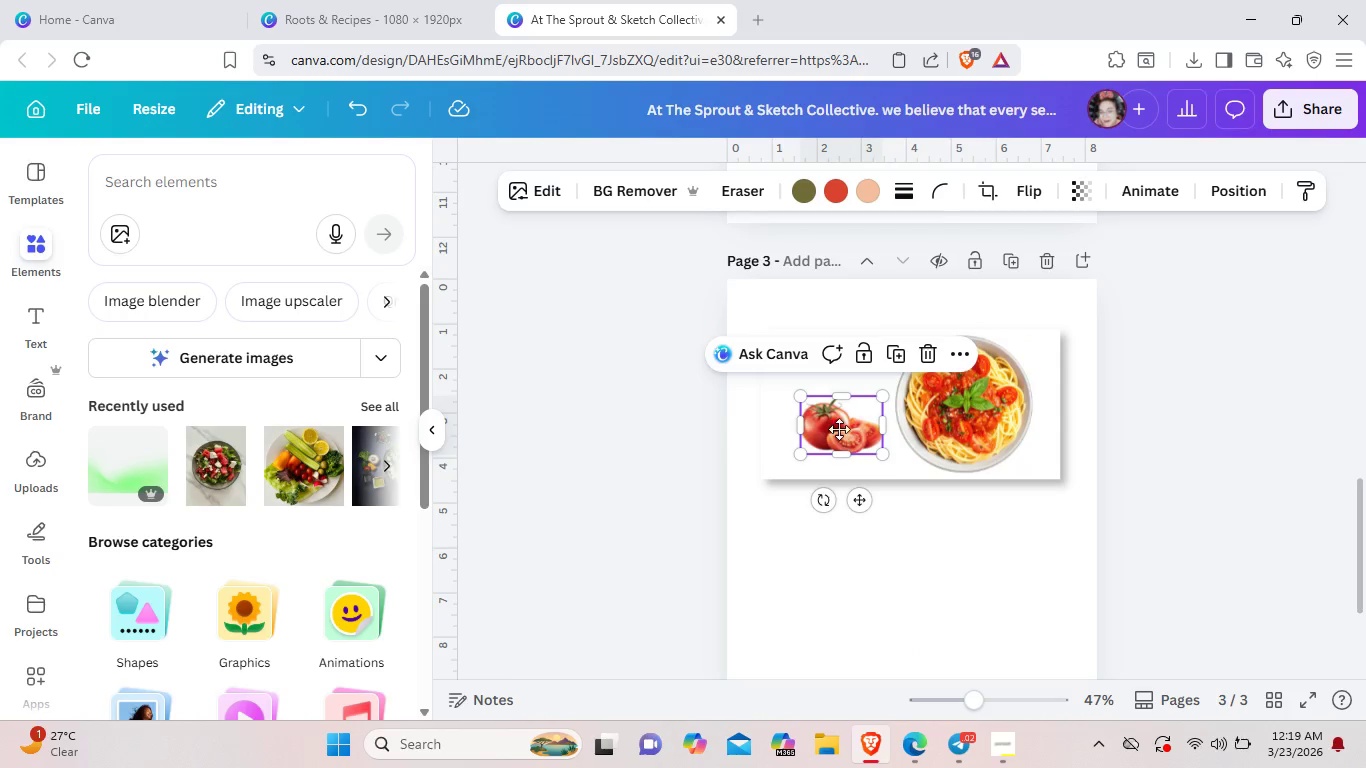 
left_click_drag(start_coordinate=[833, 427], to_coordinate=[845, 434])
 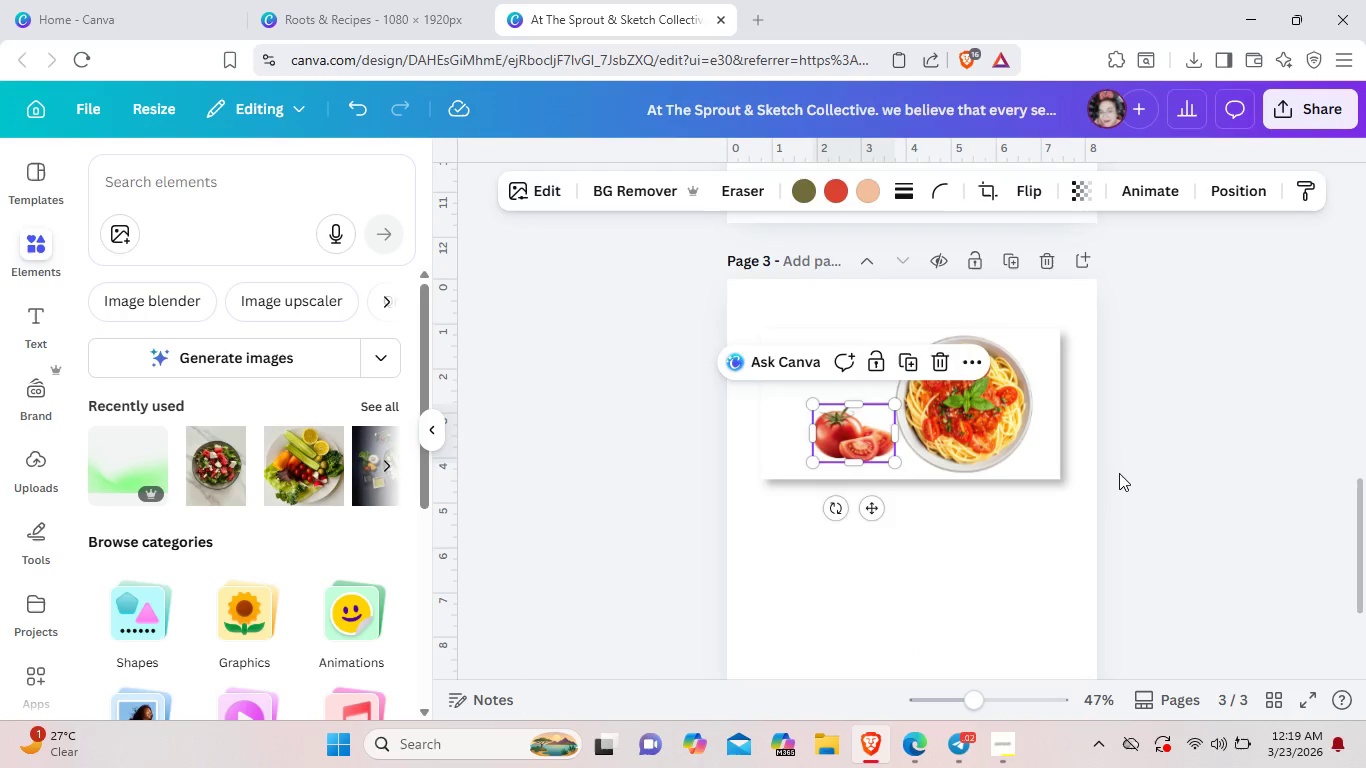 
left_click([1119, 473])
 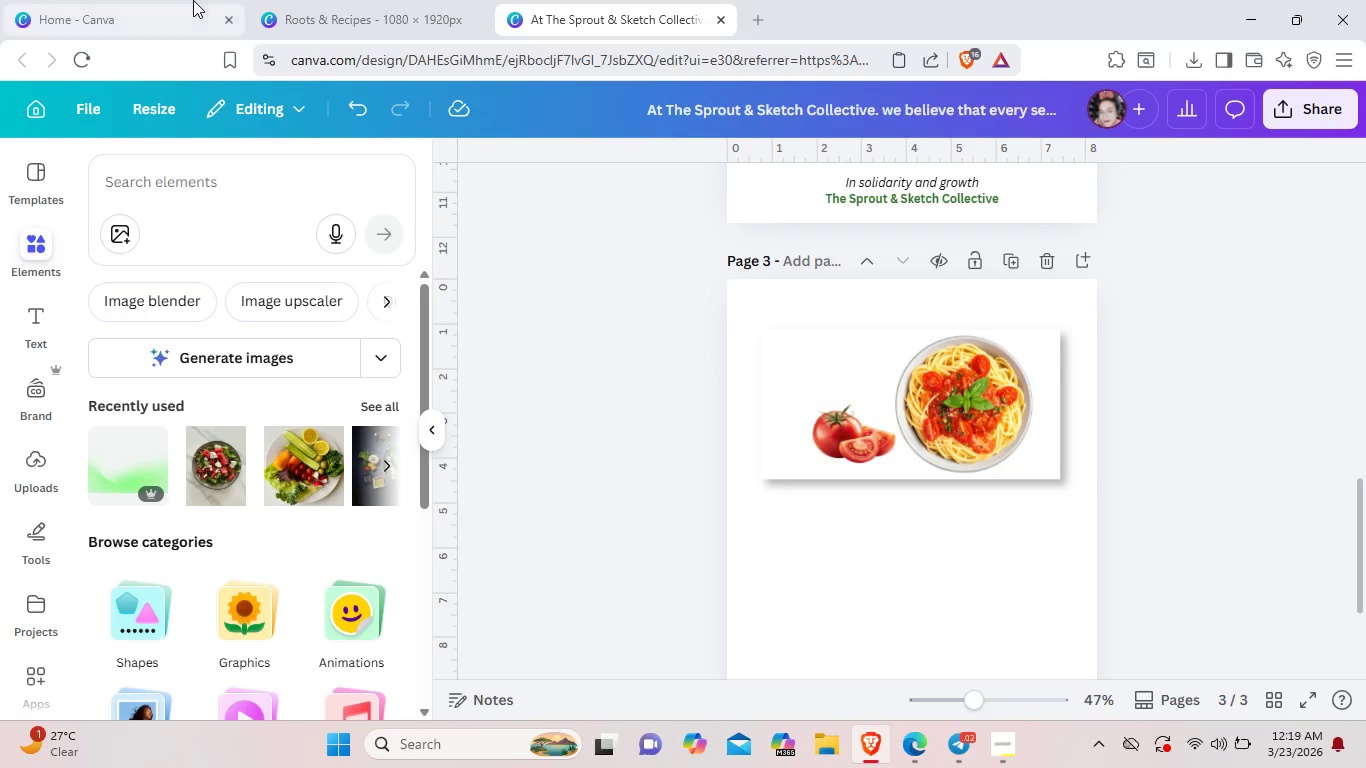 
left_click([274, 0])
 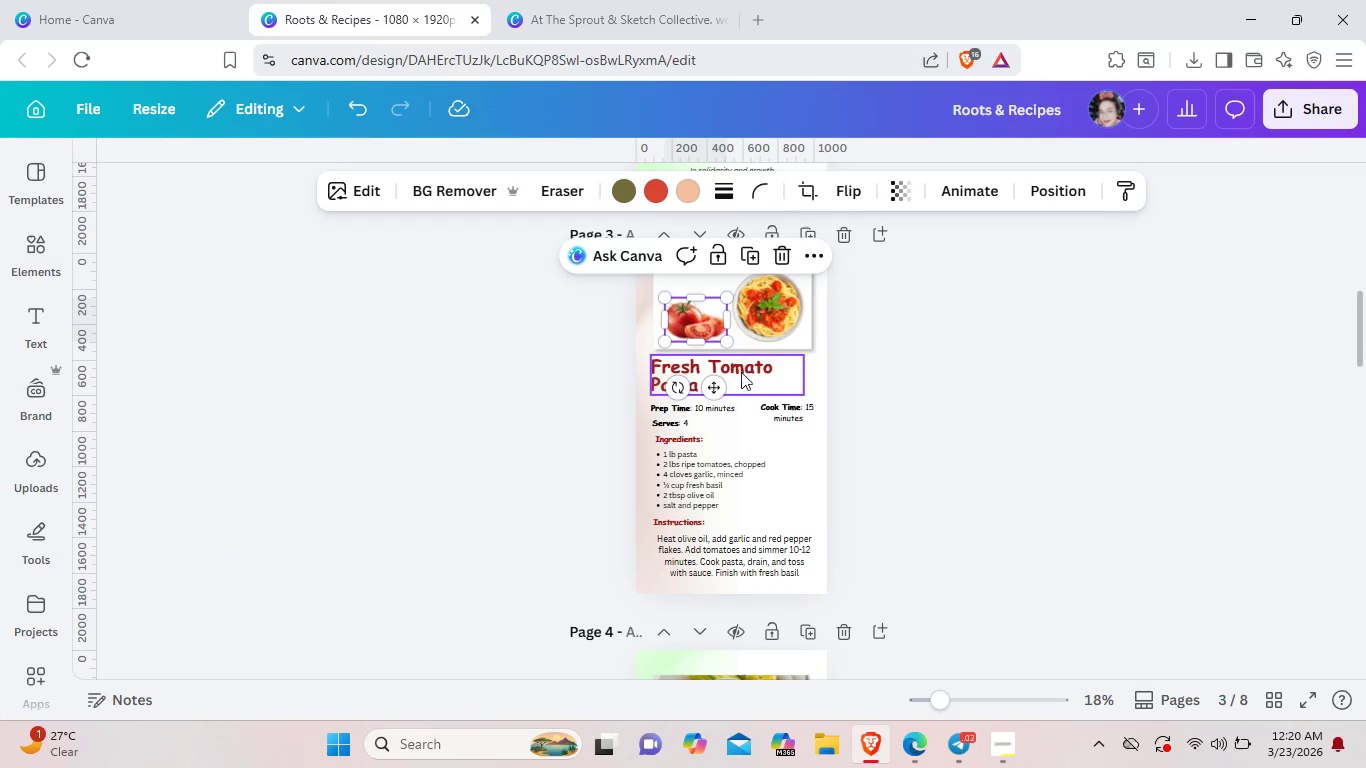 
left_click([741, 372])
 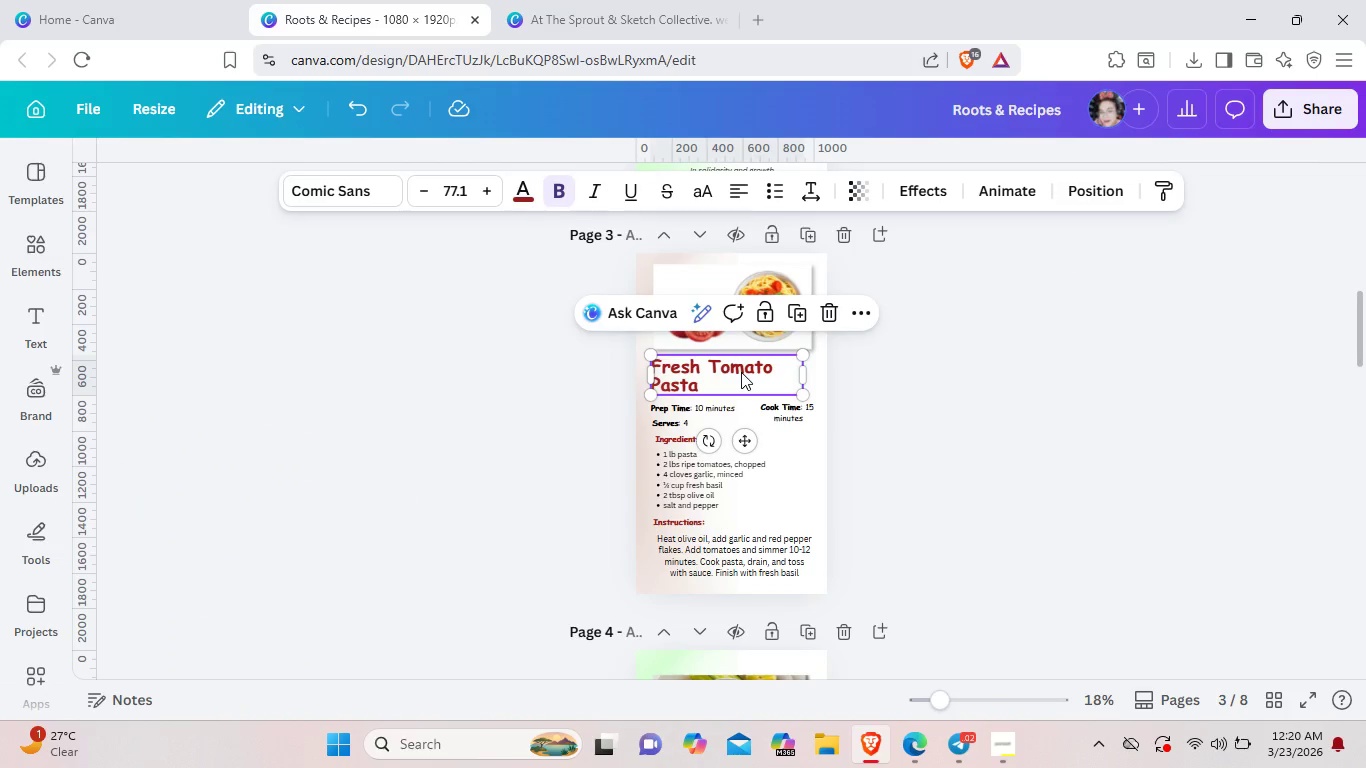 
left_click([741, 372])
 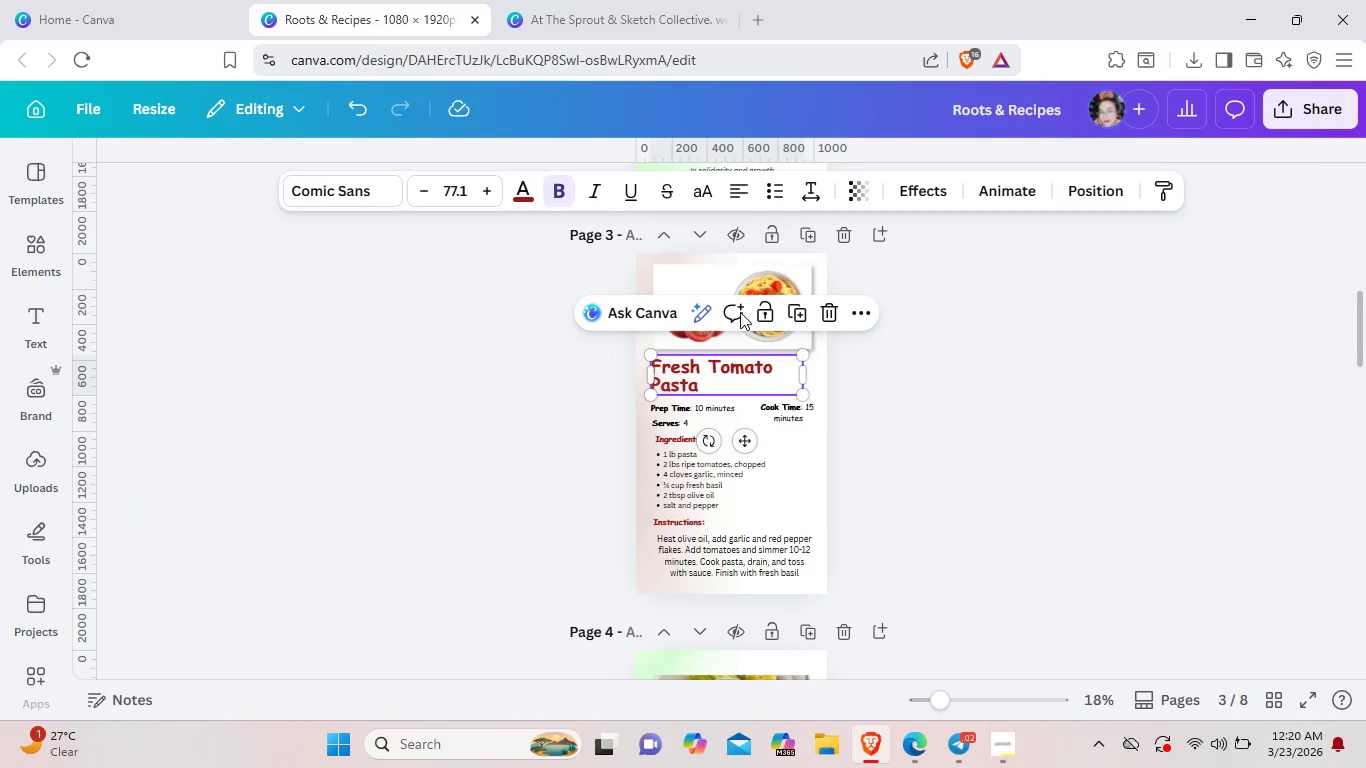 
key(Control+C)
 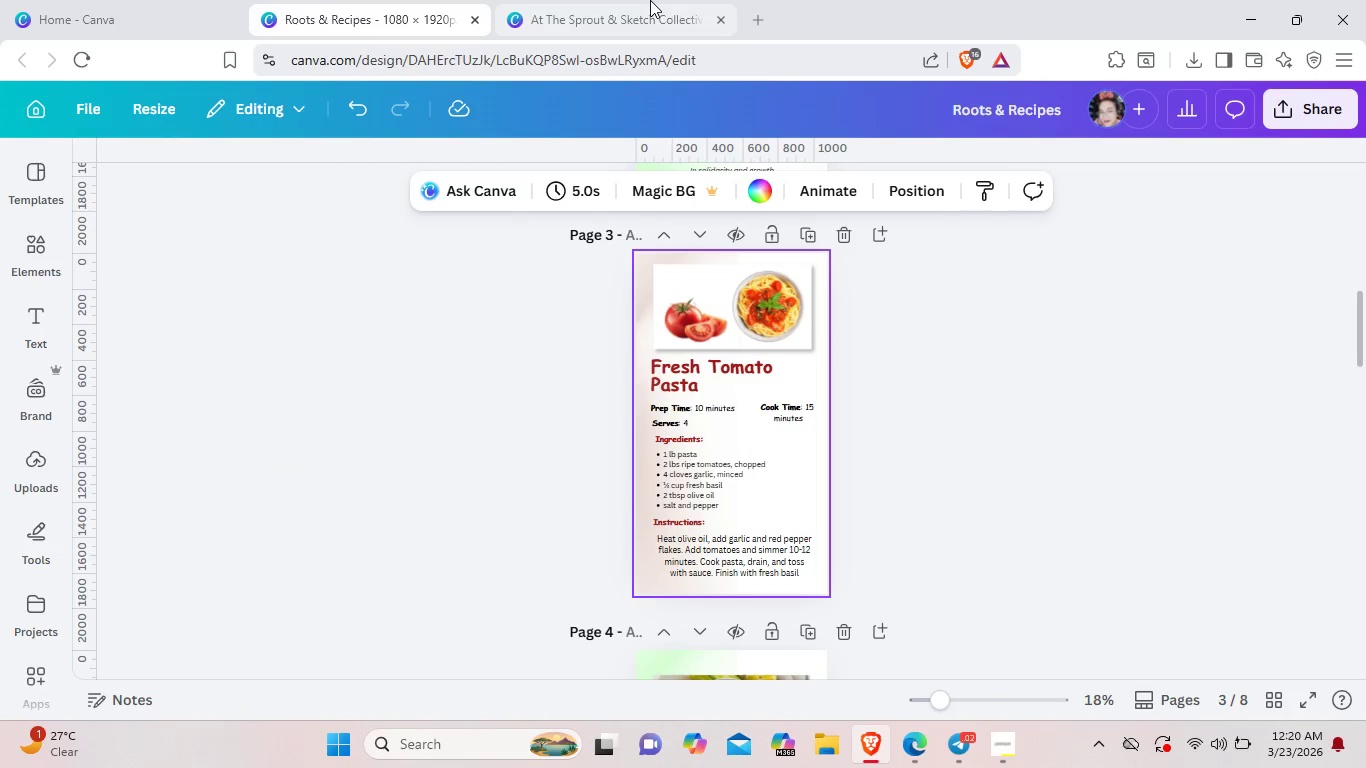 
left_click([650, 0])
 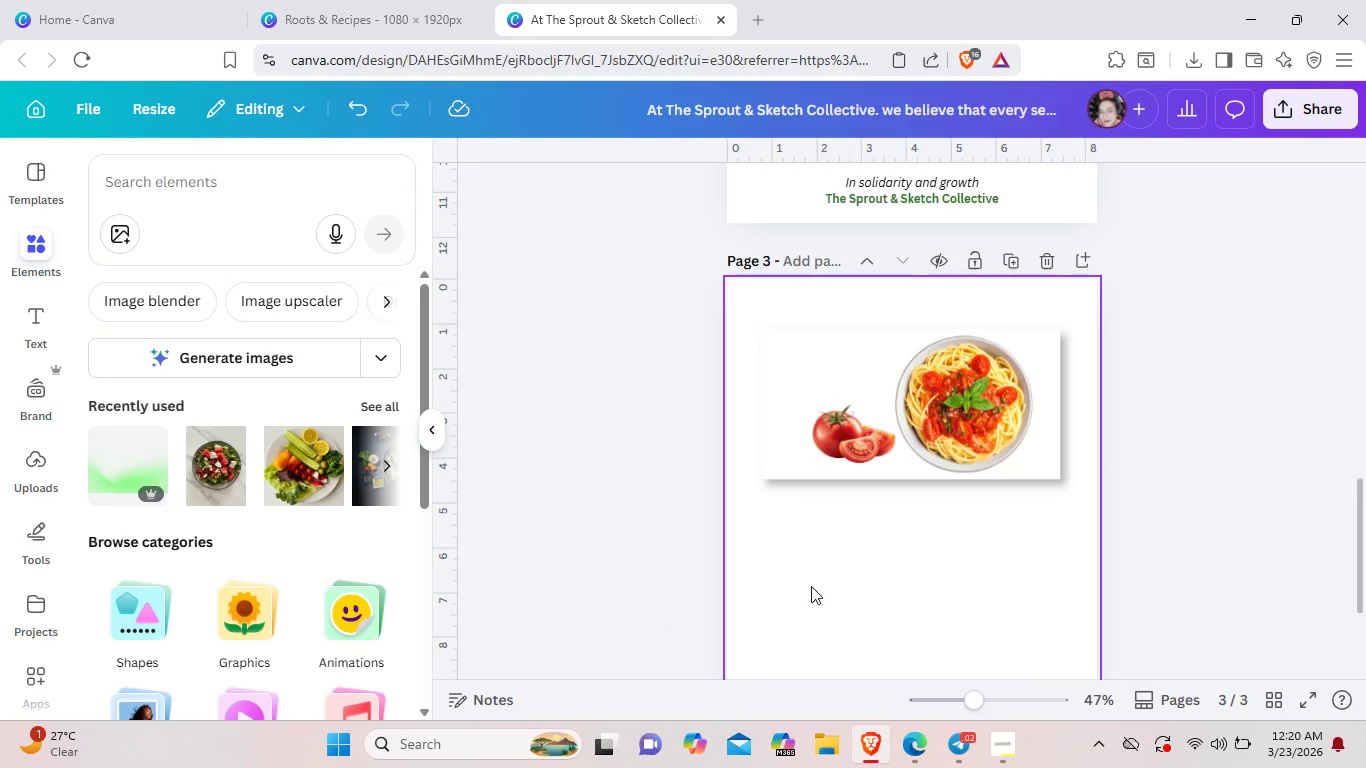 
key(Control+V)
 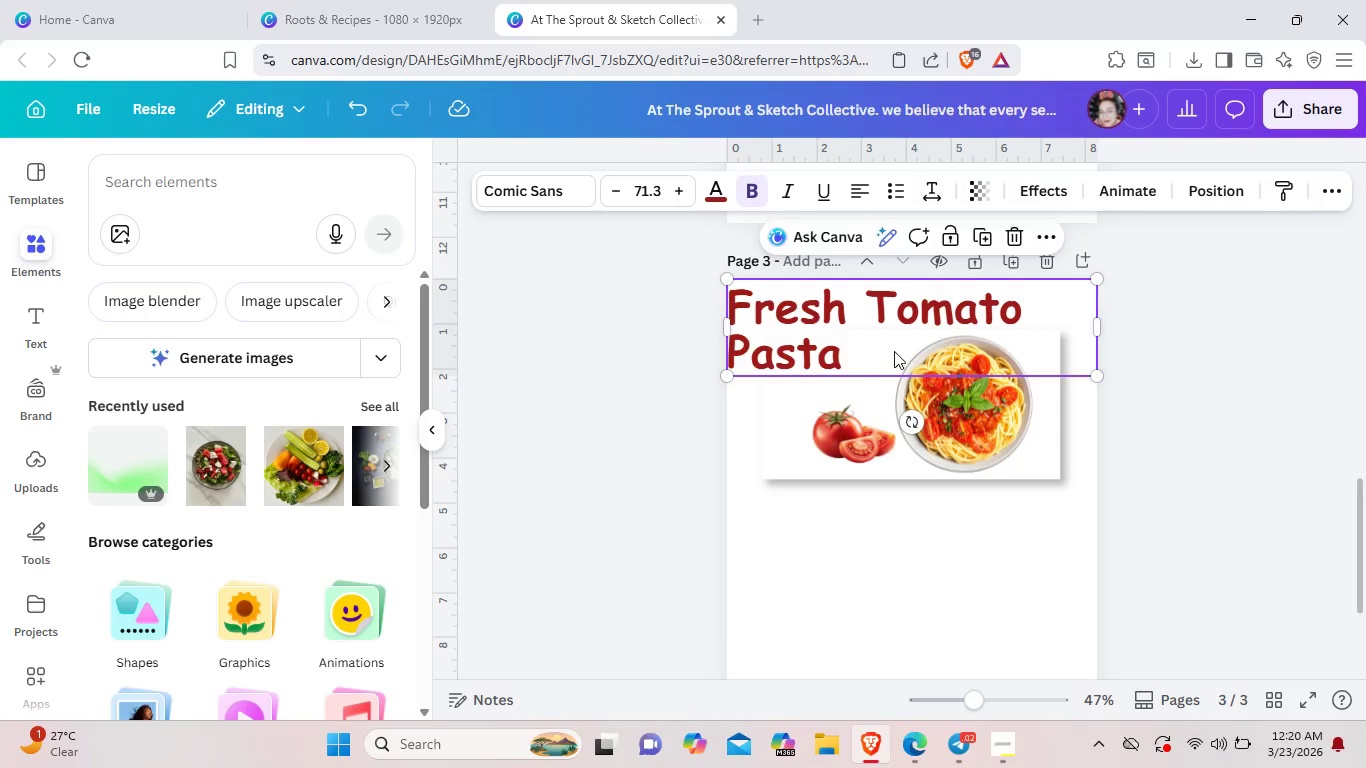 
left_click_drag(start_coordinate=[894, 351], to_coordinate=[913, 579])
 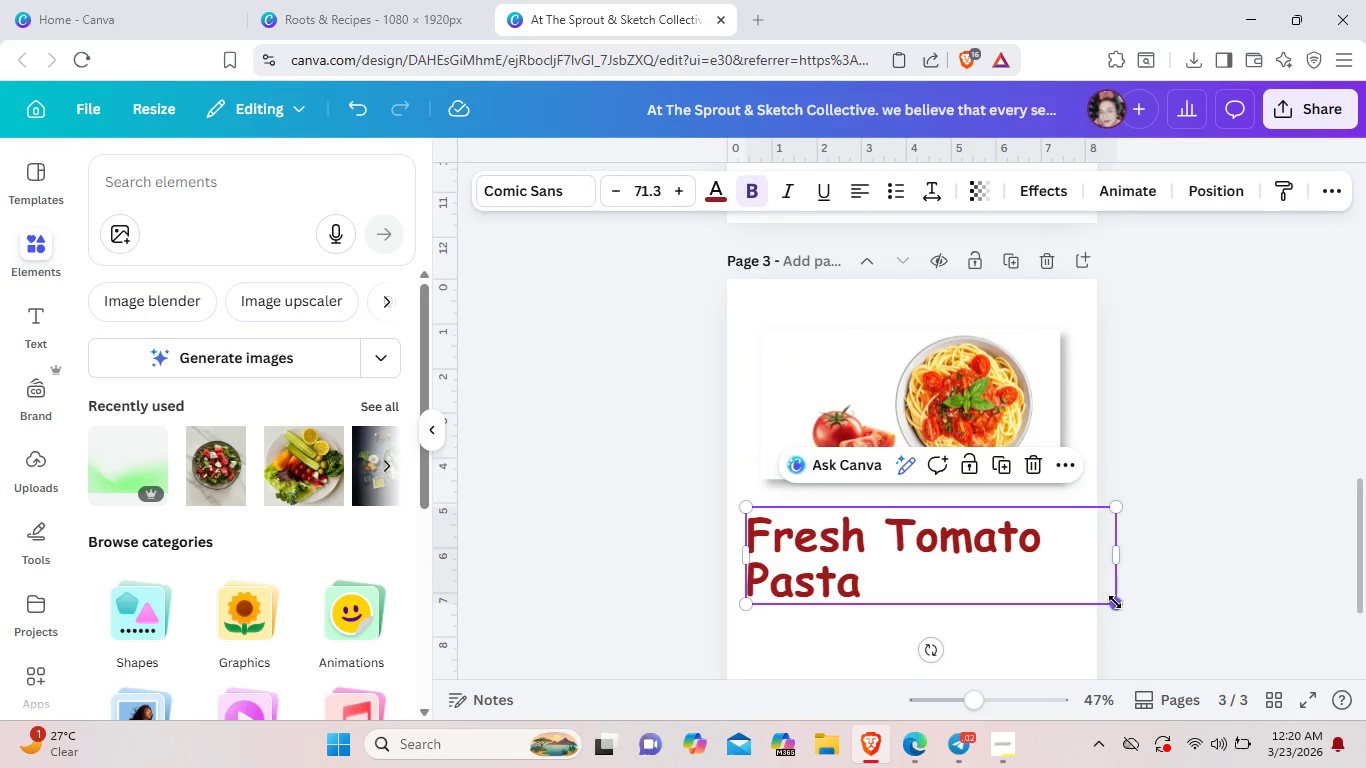 
left_click_drag(start_coordinate=[1115, 602], to_coordinate=[1081, 586])
 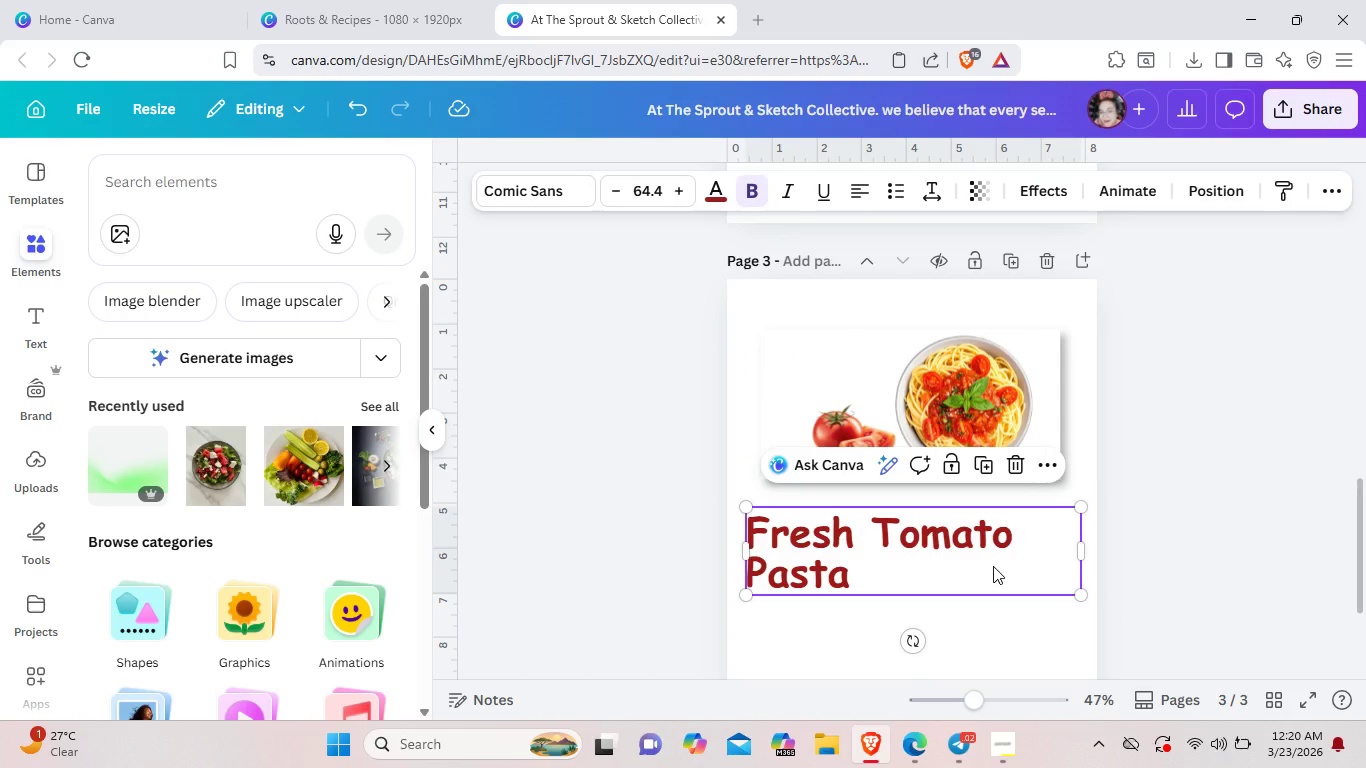 
left_click_drag(start_coordinate=[993, 566], to_coordinate=[993, 561])
 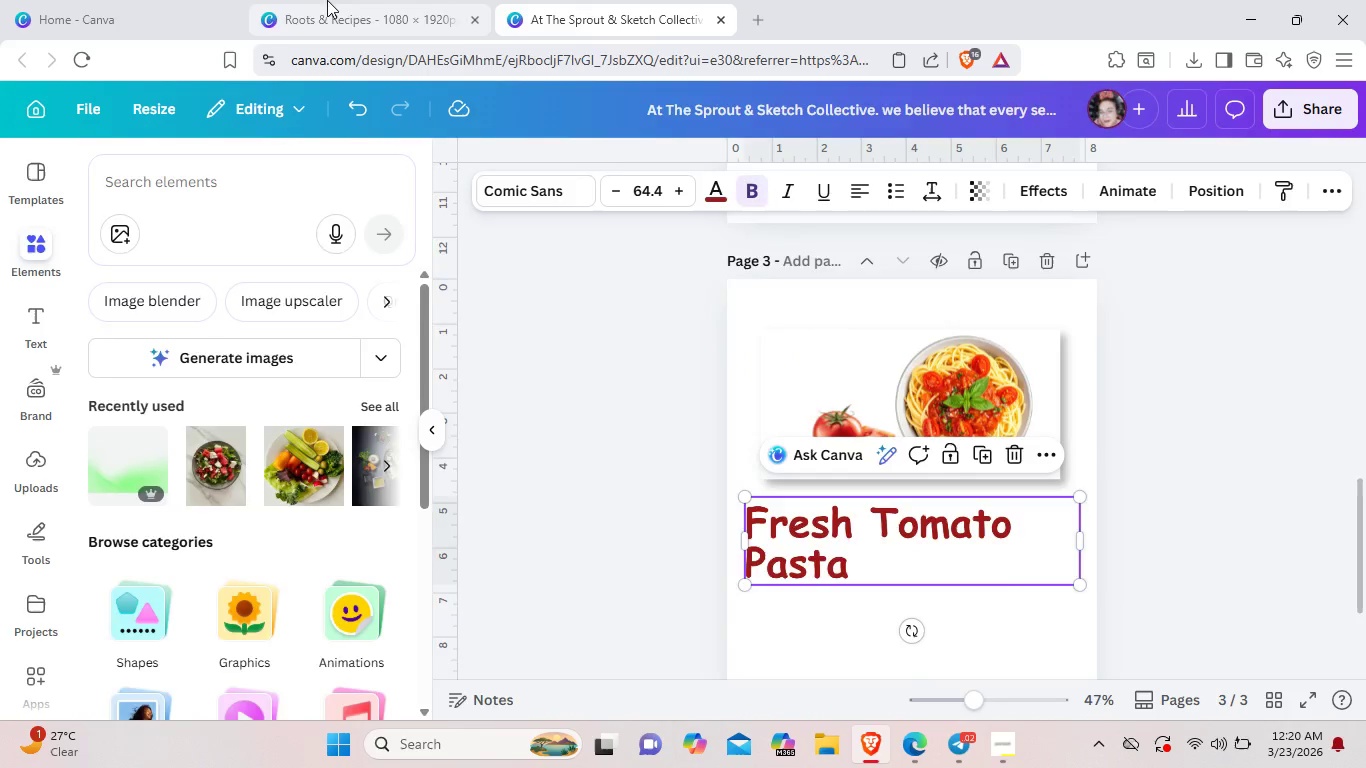 
left_click_drag(start_coordinate=[340, 0], to_coordinate=[315, 0])
 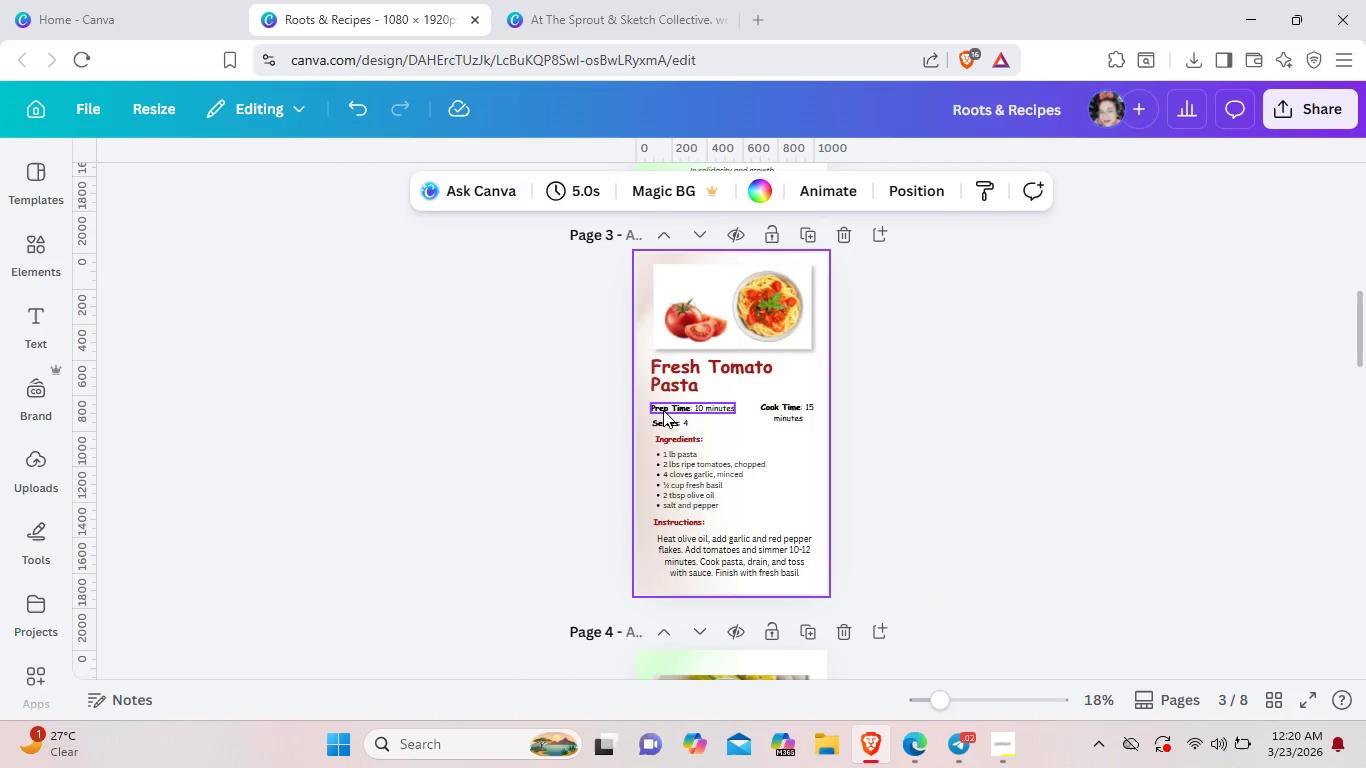 
left_click([664, 408])
 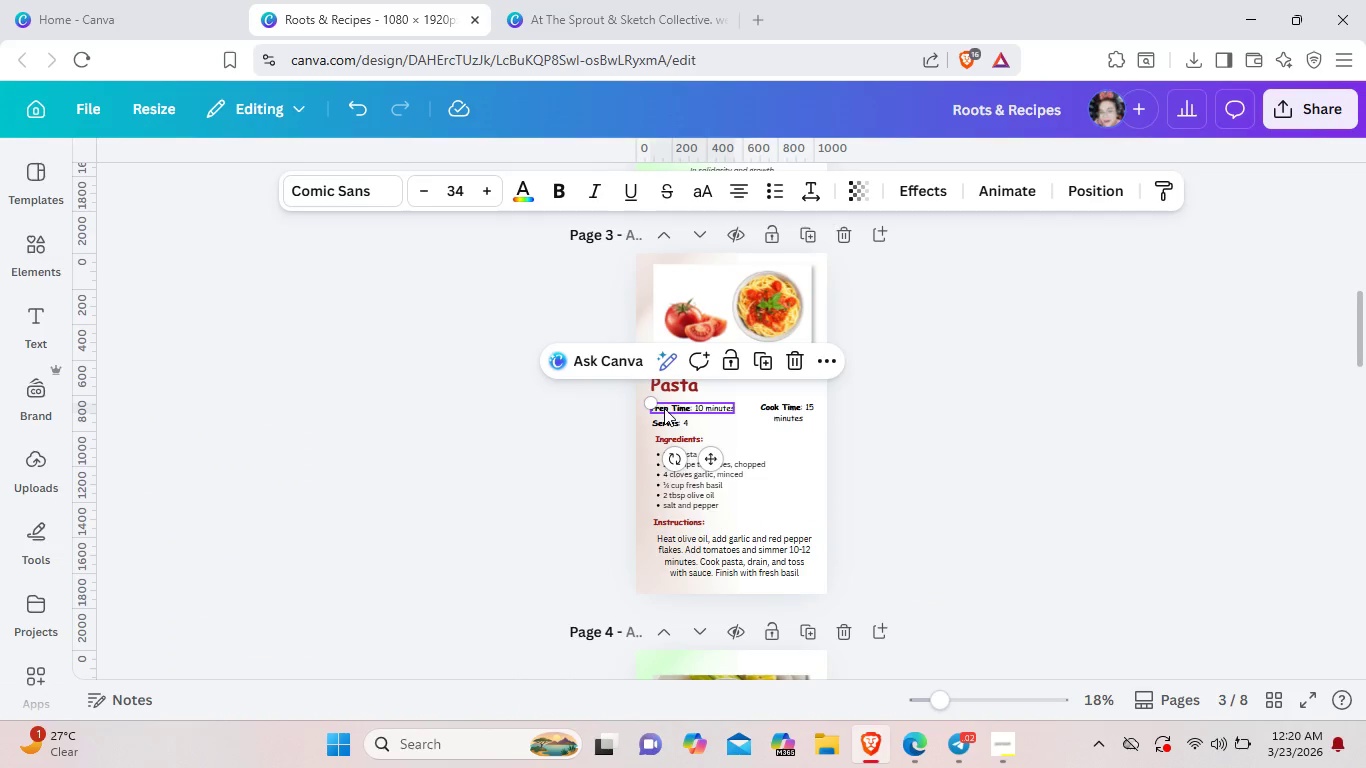 
key(Control+C)
 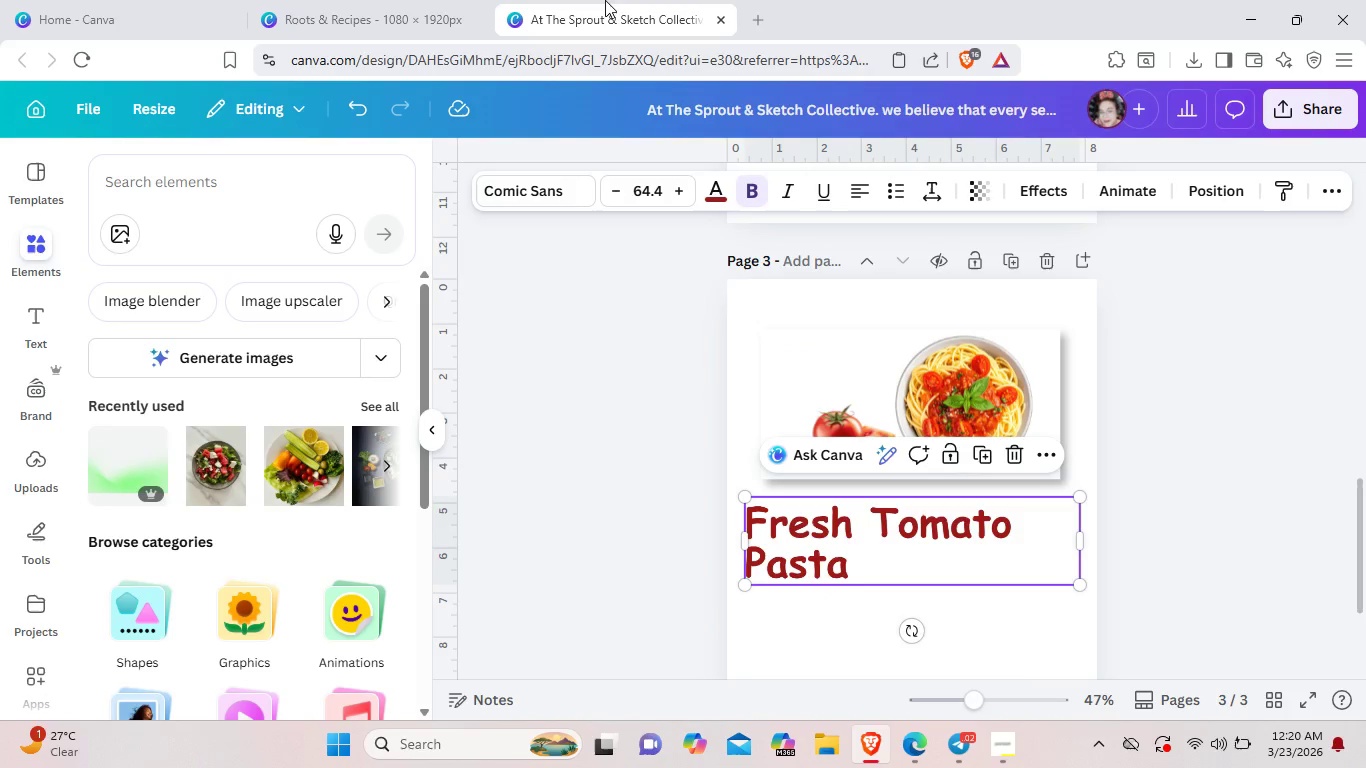 
left_click([605, 0])
 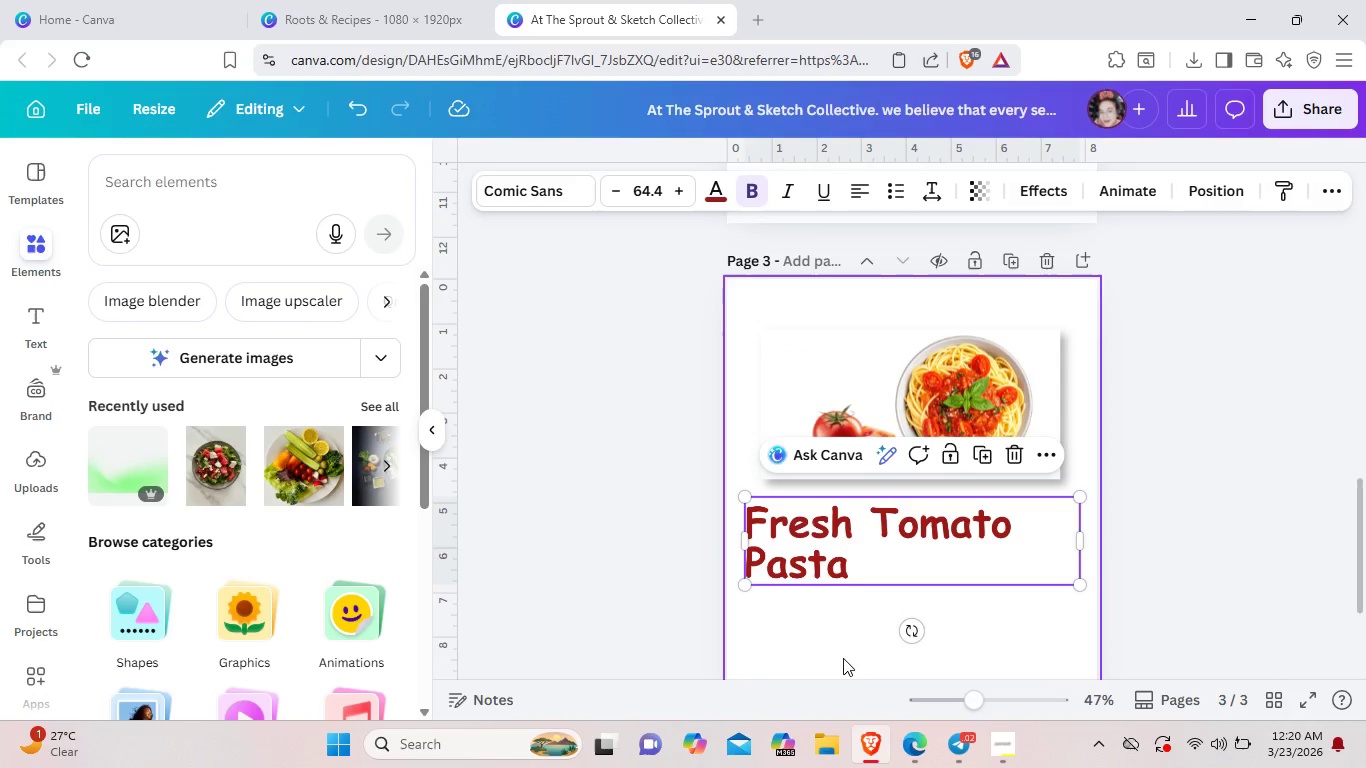 
key(Control+V)
 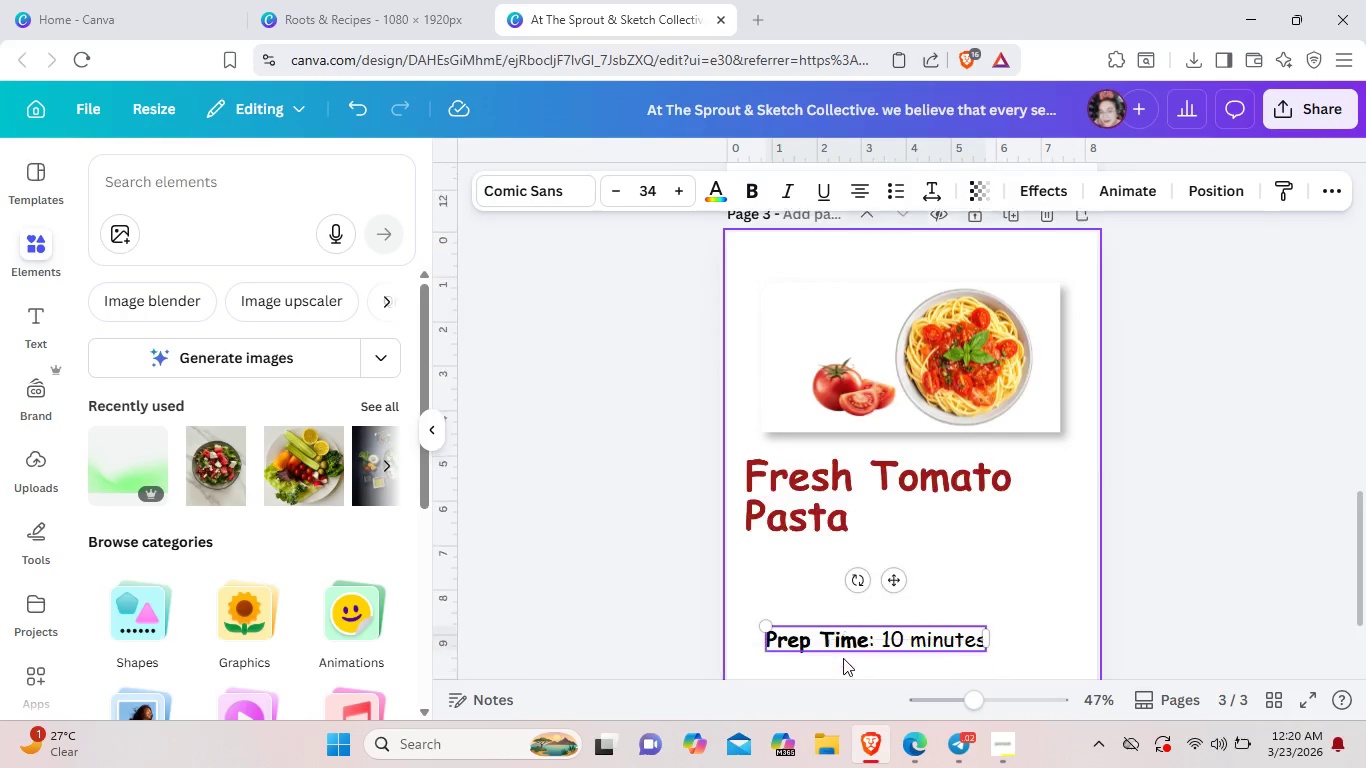 
scroll: coordinate [843, 658], scroll_direction: down, amount: 2.0
 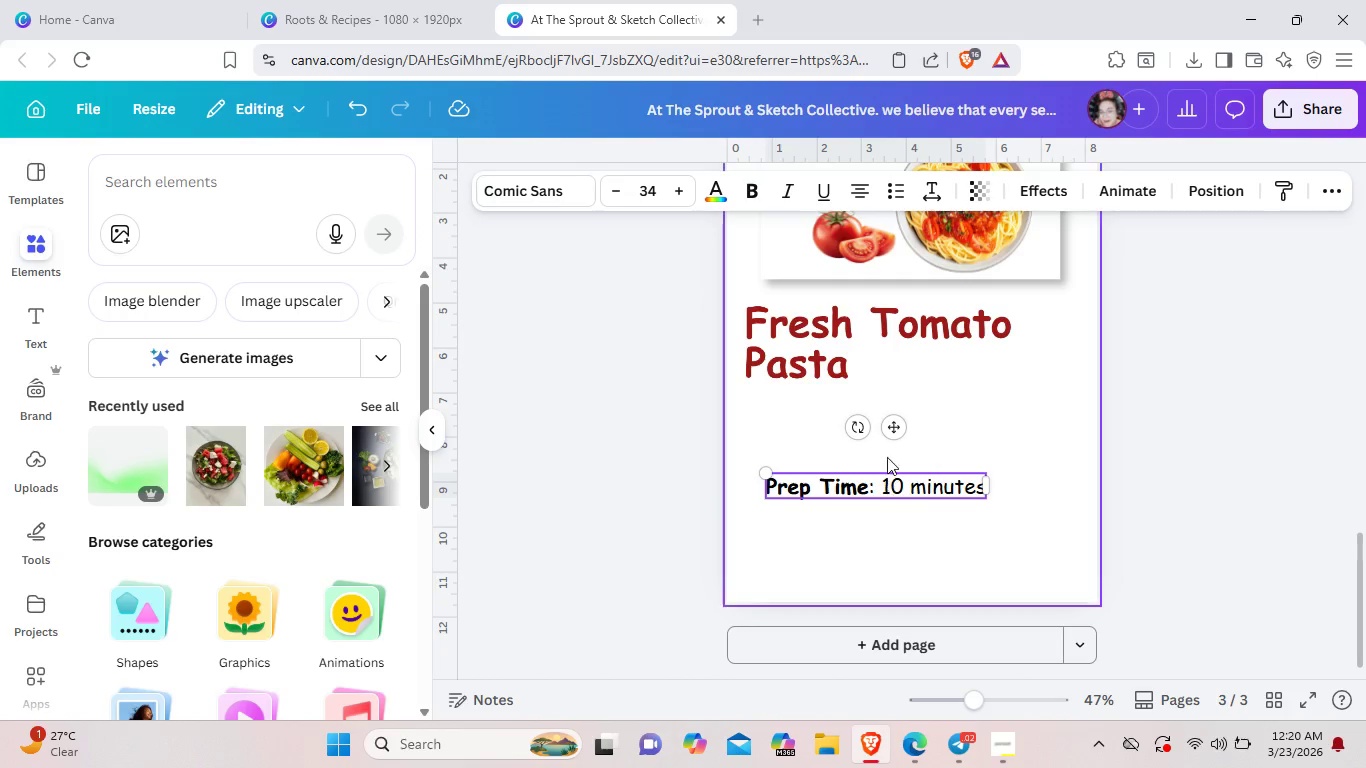 
mouse_move([897, 465])
 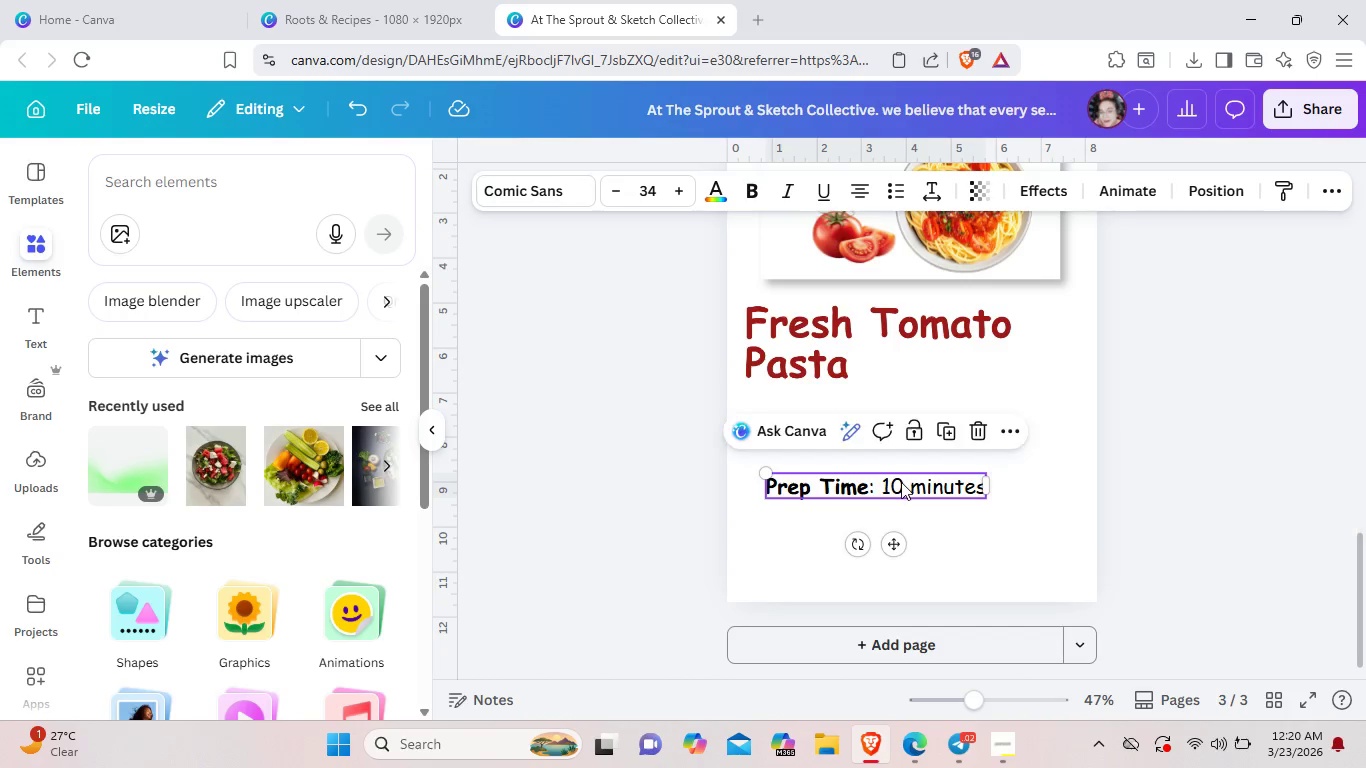 
left_click_drag(start_coordinate=[901, 481], to_coordinate=[890, 410])
 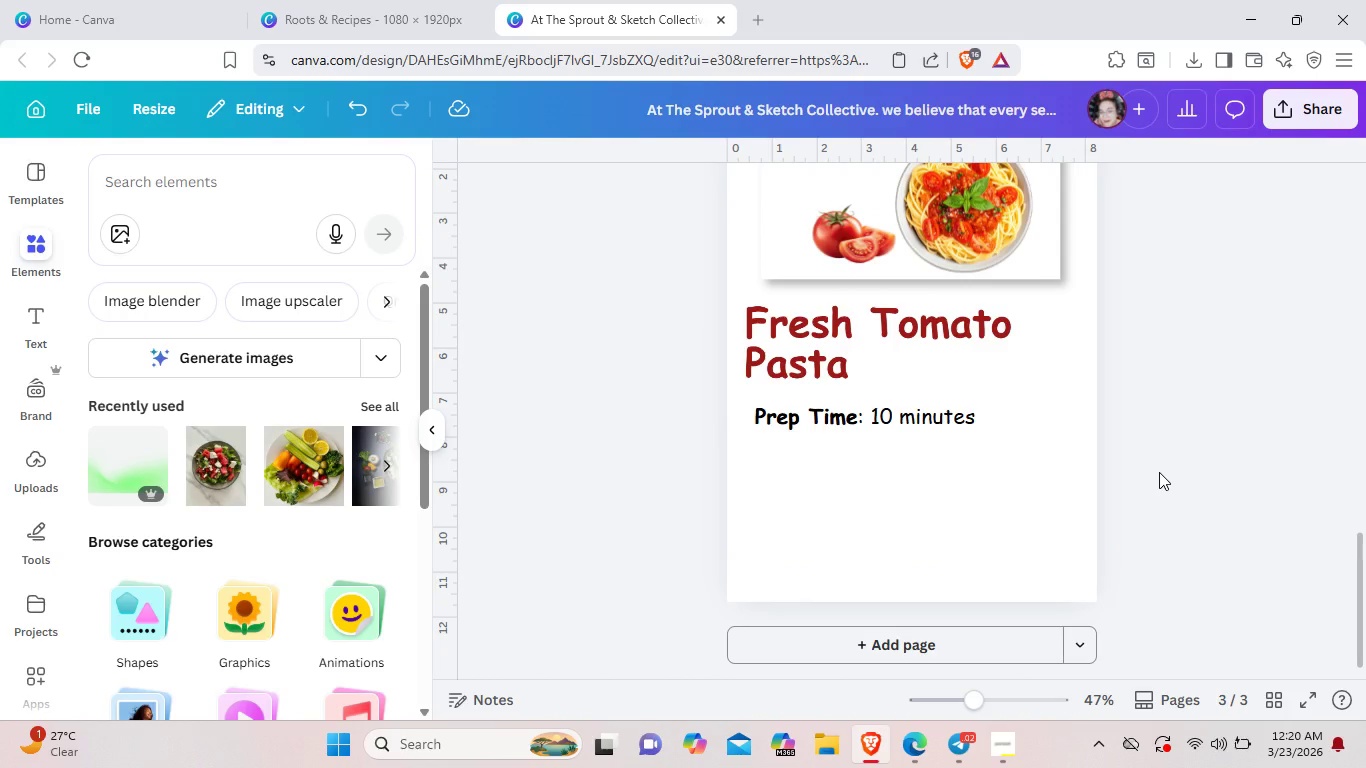 
scroll: coordinate [1159, 472], scroll_direction: up, amount: 3.0
 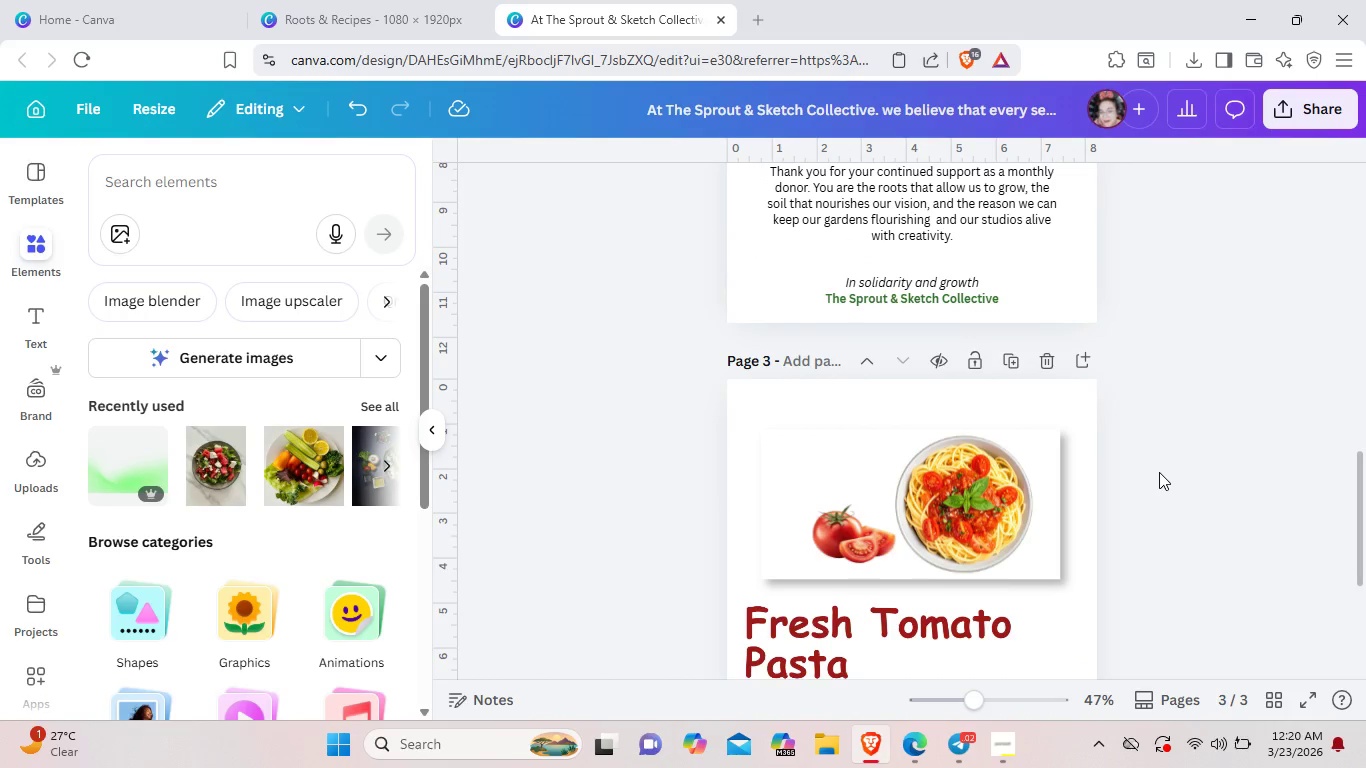 
scroll: coordinate [1158, 472], scroll_direction: down, amount: 3.0
 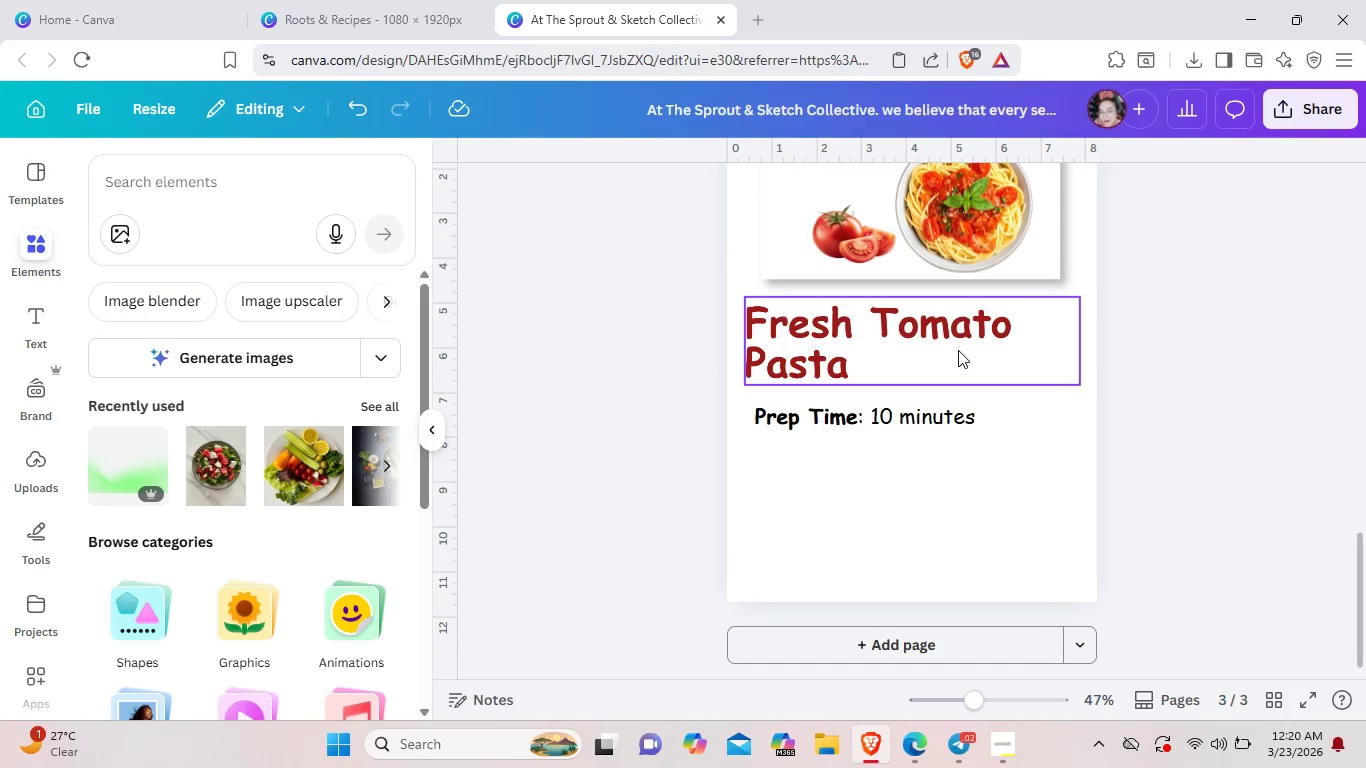 
left_click([957, 350])
 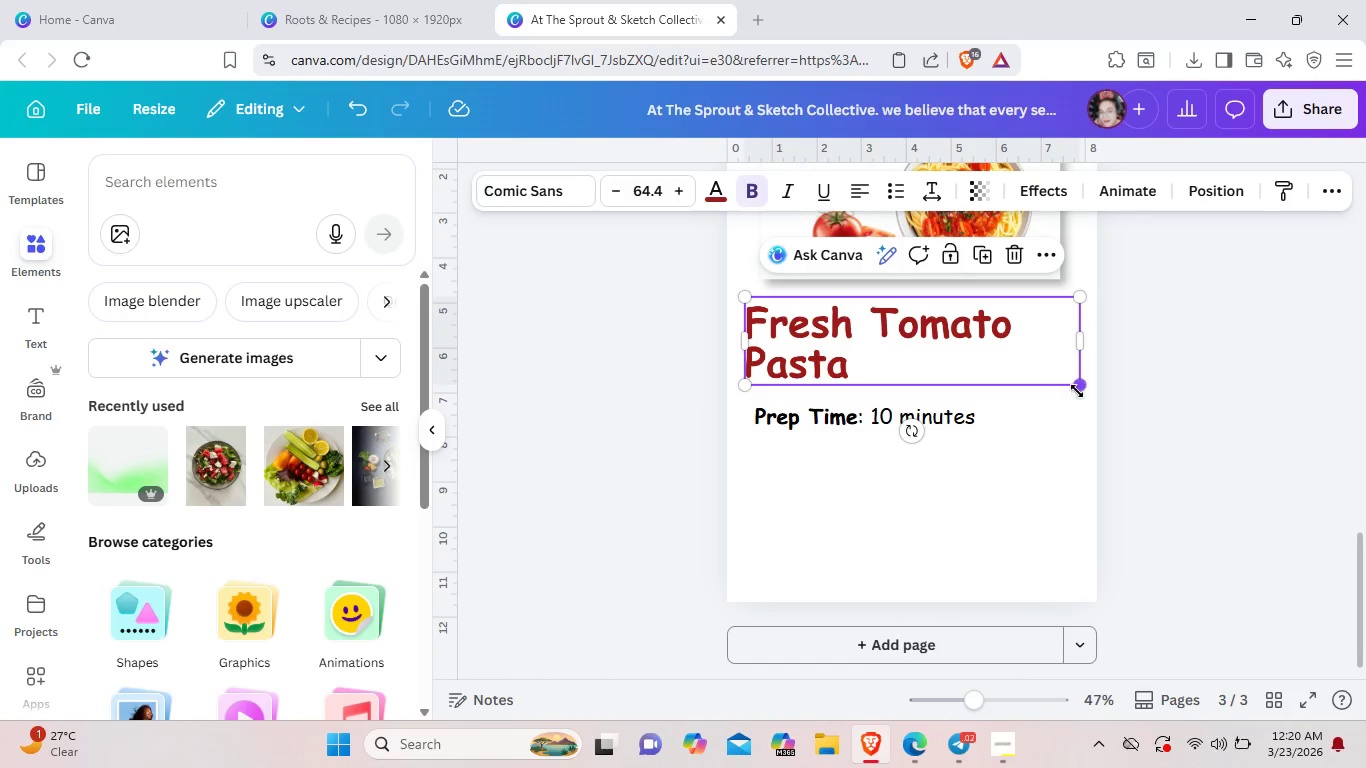 
left_click_drag(start_coordinate=[1077, 388], to_coordinate=[1063, 381])
 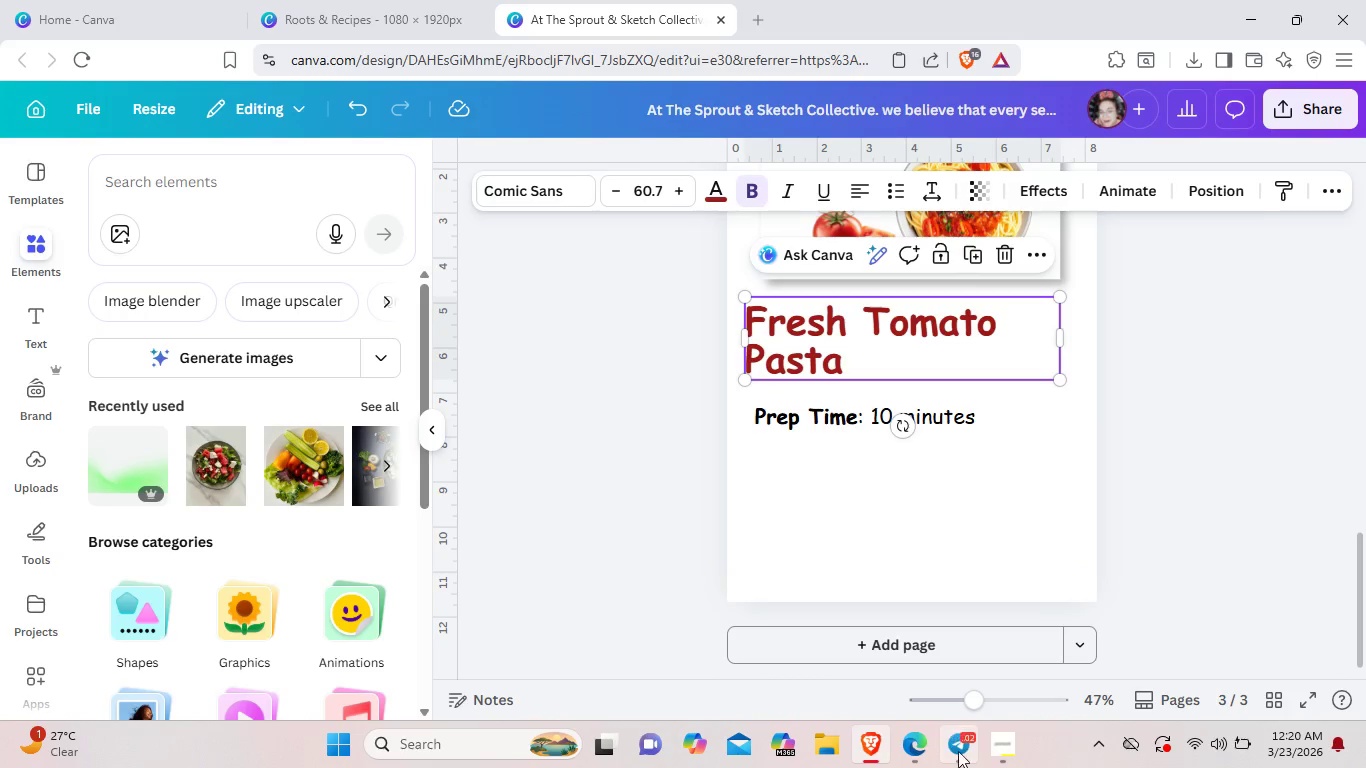 
left_click([992, 750])
 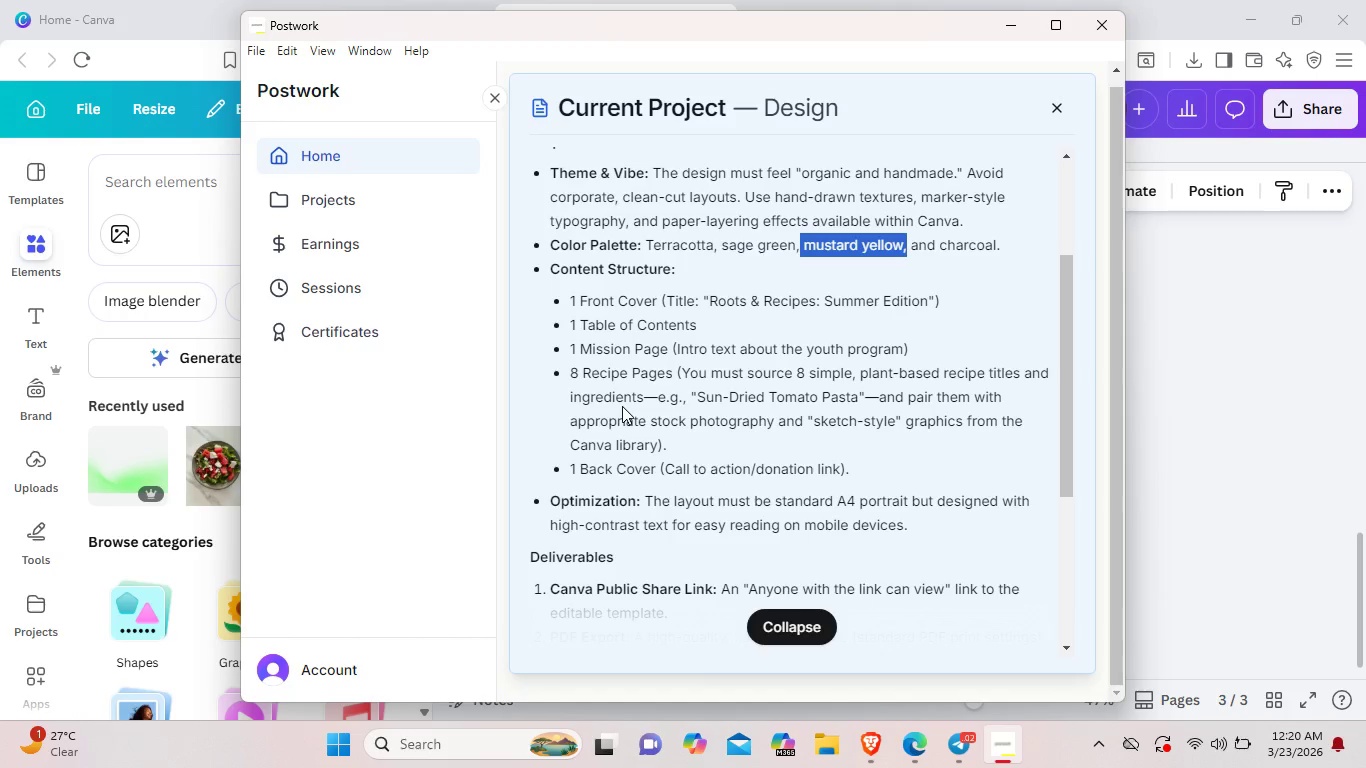 
wait(13.75)
 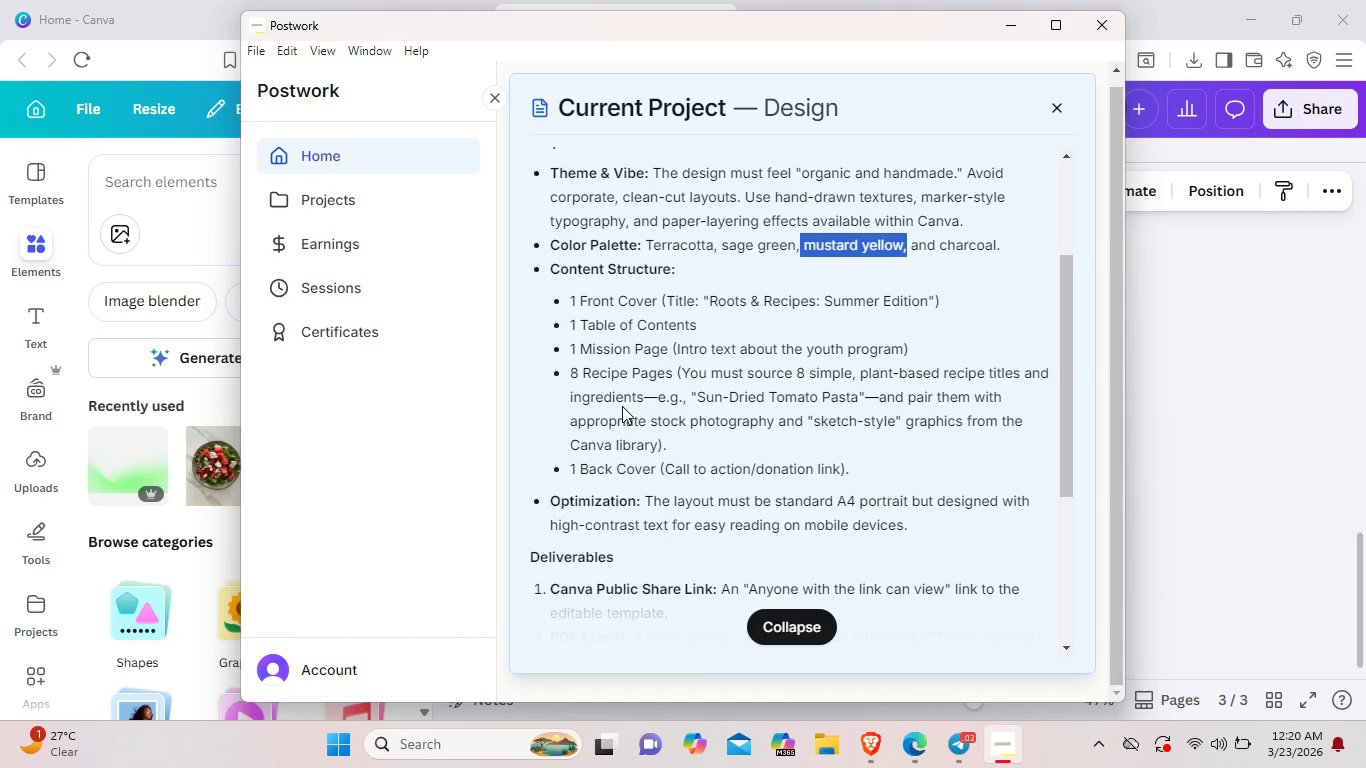 
left_click([1002, 27])
 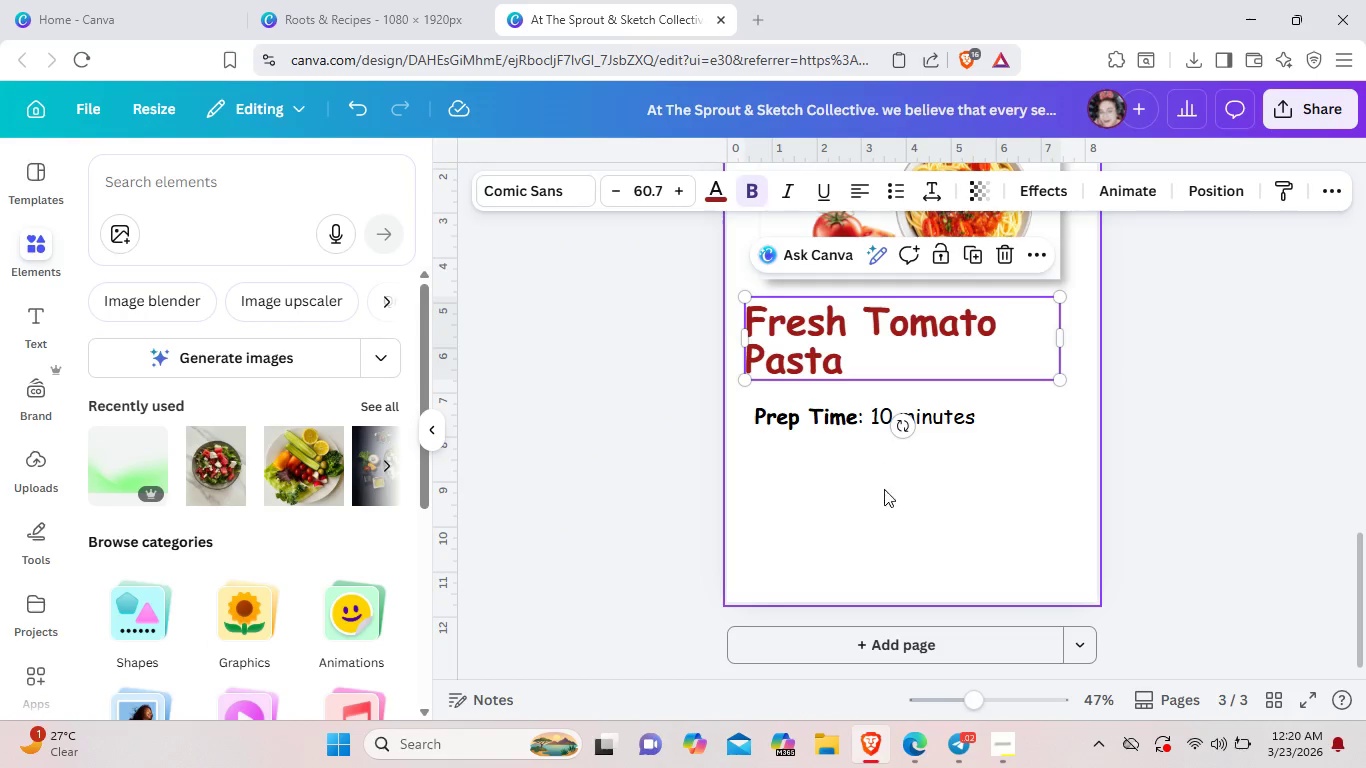 
left_click([891, 530])
 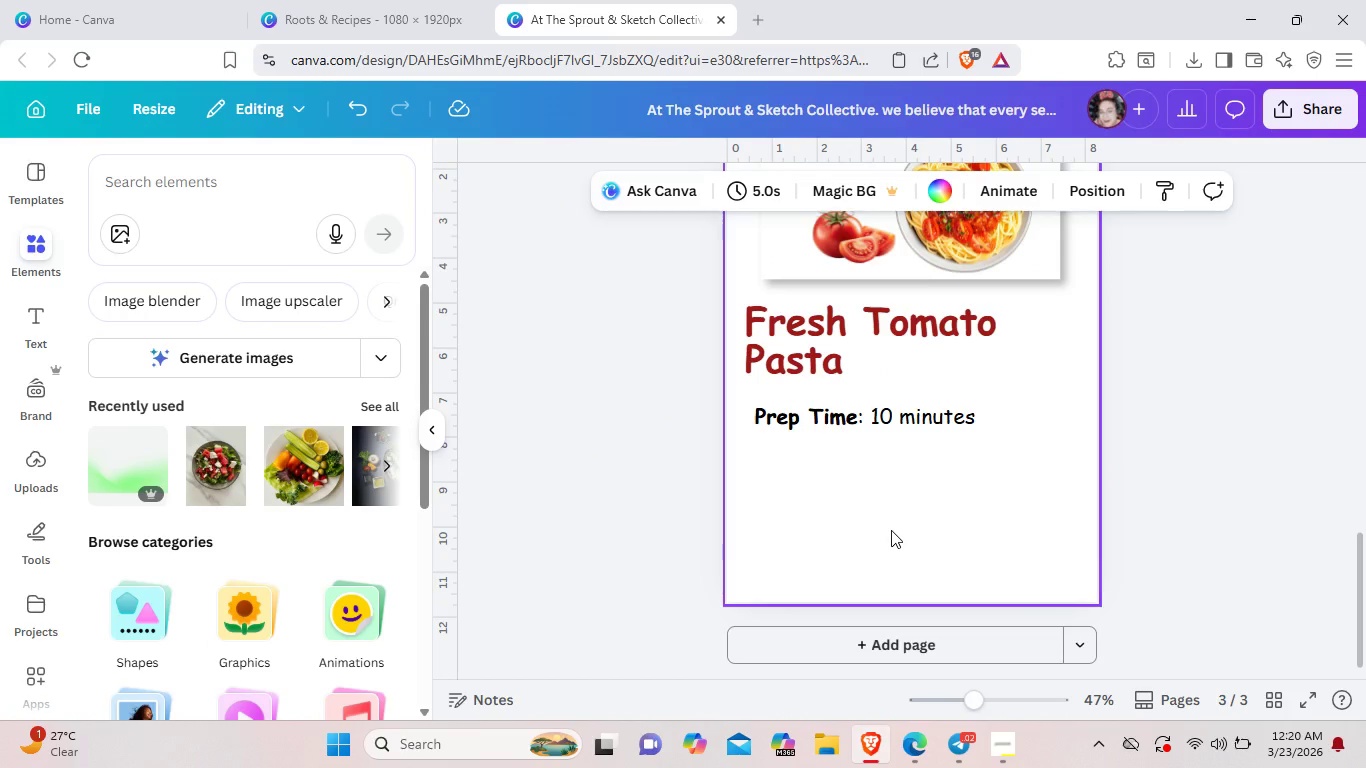 
scroll: coordinate [891, 530], scroll_direction: up, amount: 2.0
 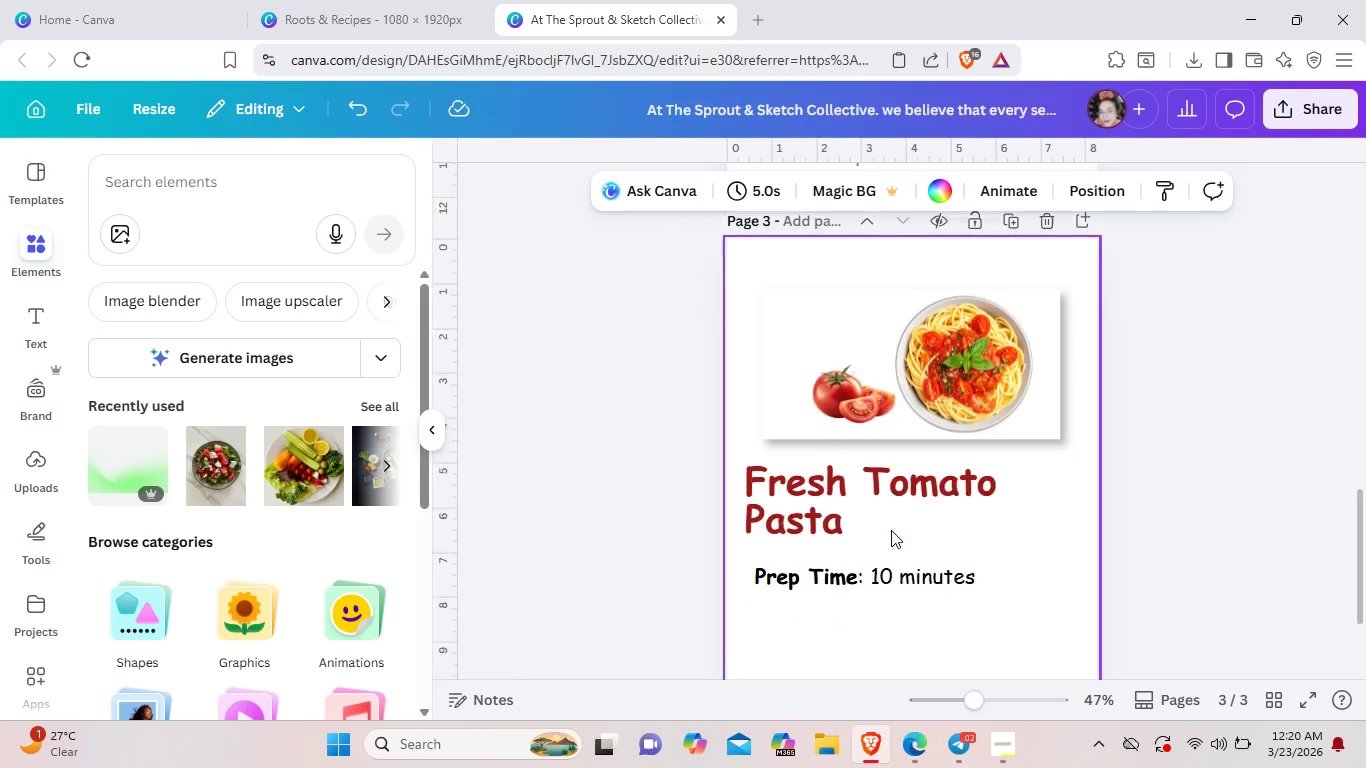 
scroll: coordinate [891, 530], scroll_direction: down, amount: 2.0
 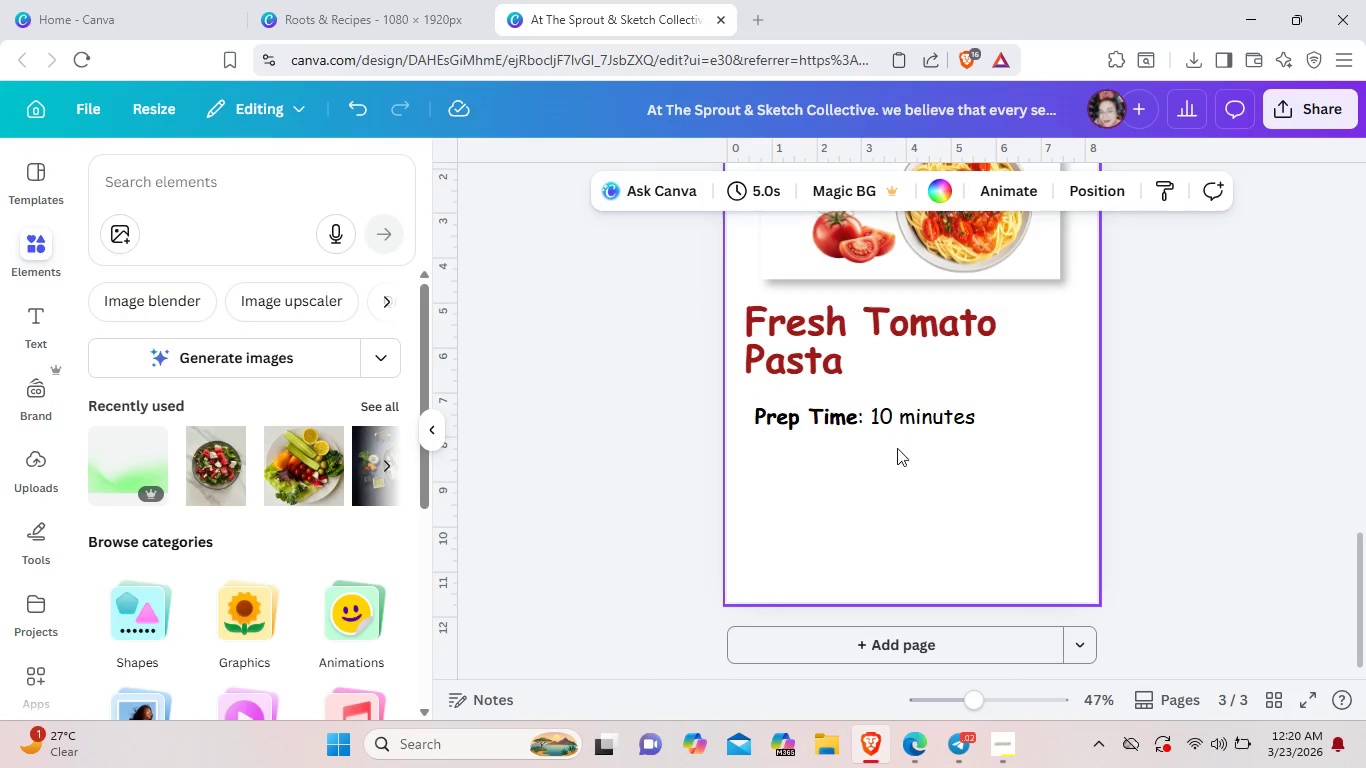 
left_click([897, 413])
 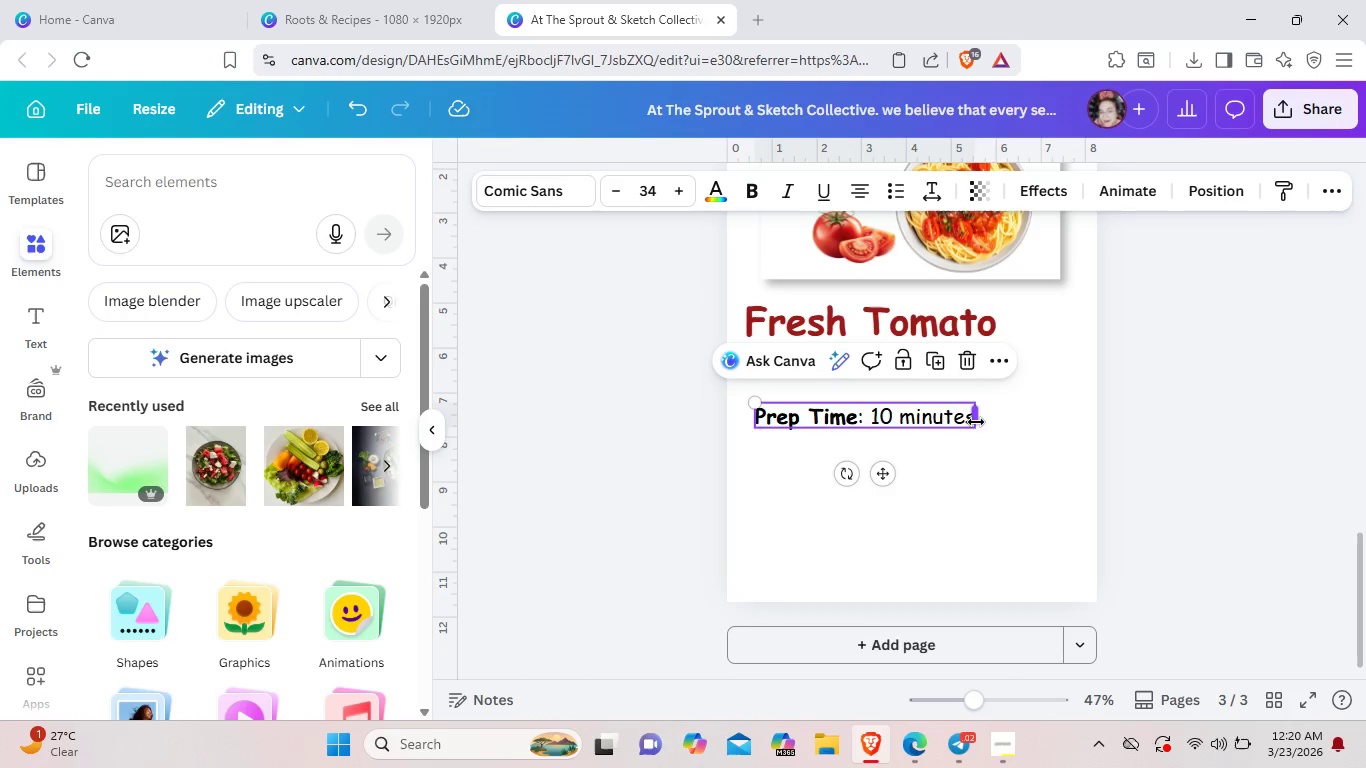 
left_click_drag(start_coordinate=[976, 422], to_coordinate=[894, 407])
 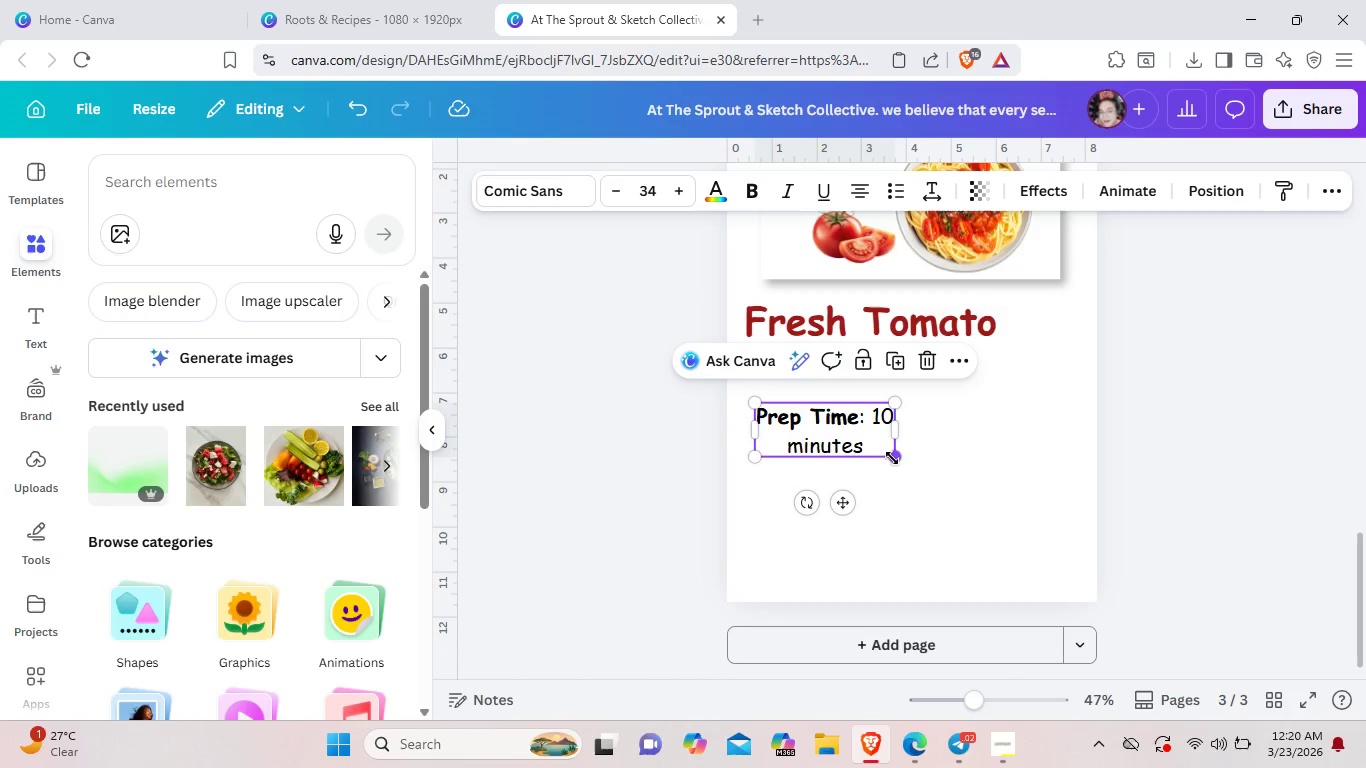 
left_click_drag(start_coordinate=[892, 458], to_coordinate=[857, 423])
 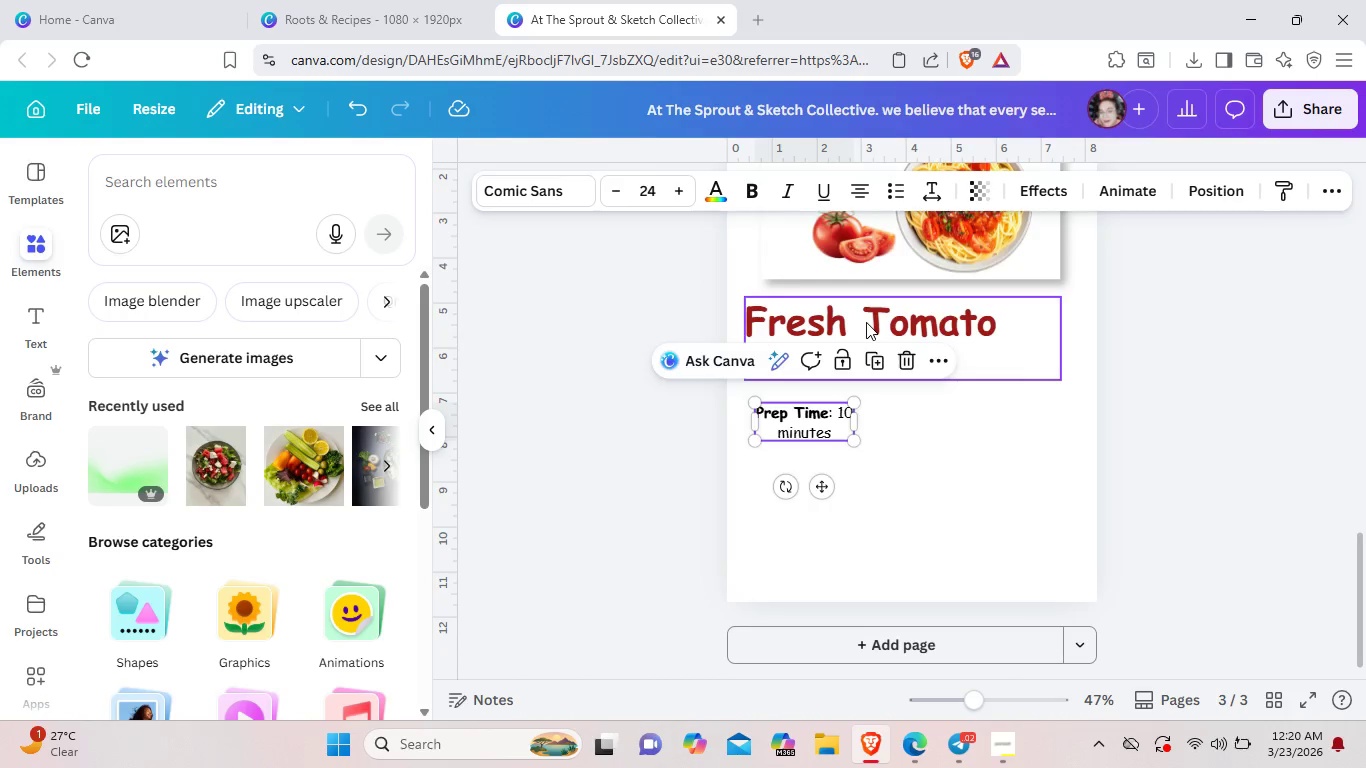 
left_click([866, 322])
 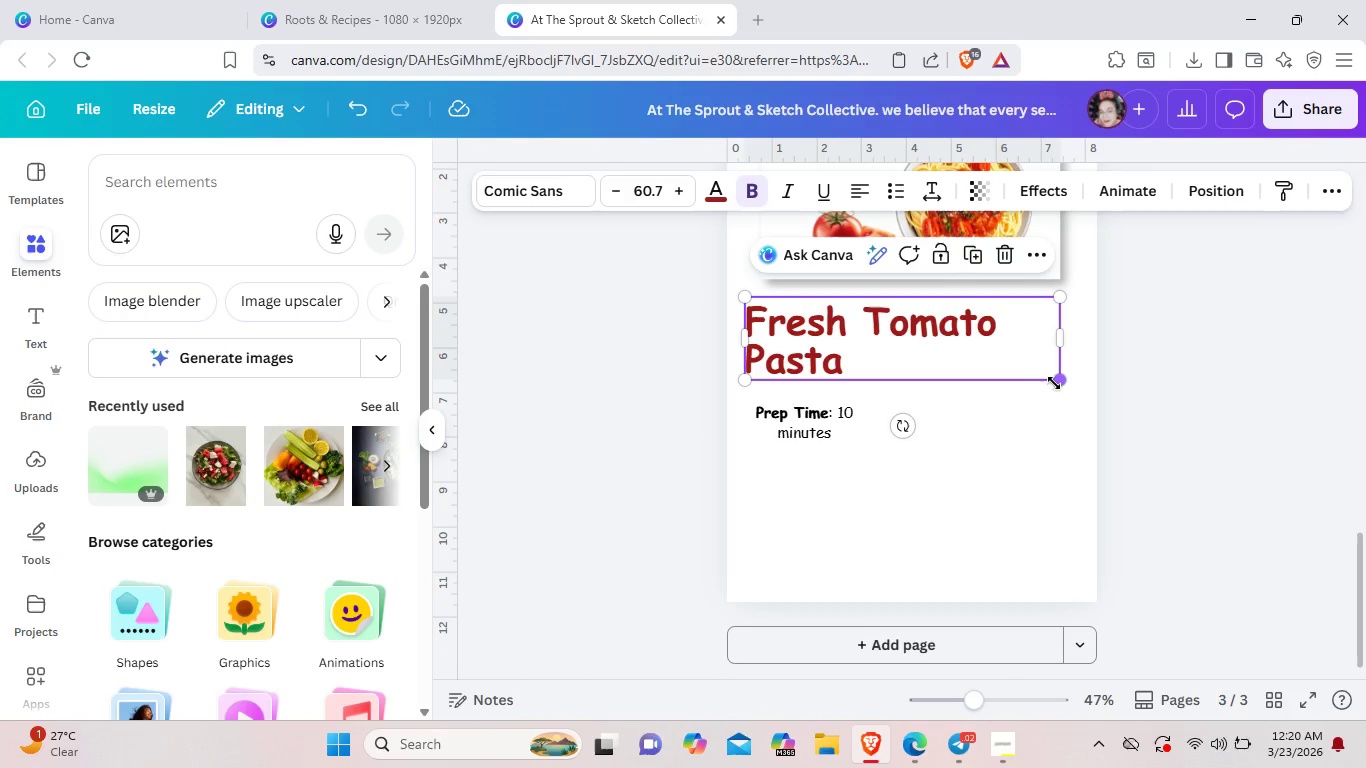 
left_click_drag(start_coordinate=[1054, 383], to_coordinate=[1014, 358])
 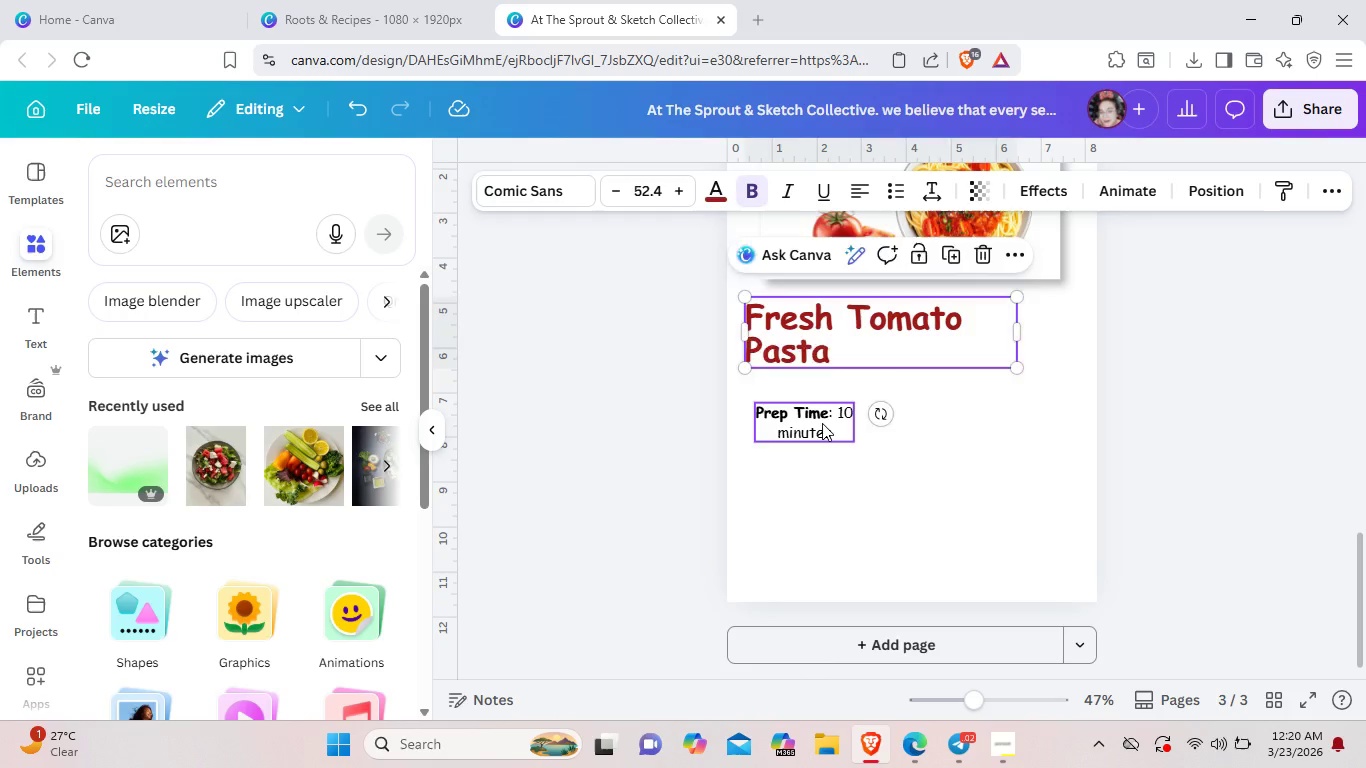 
left_click_drag(start_coordinate=[822, 423], to_coordinate=[823, 409])
 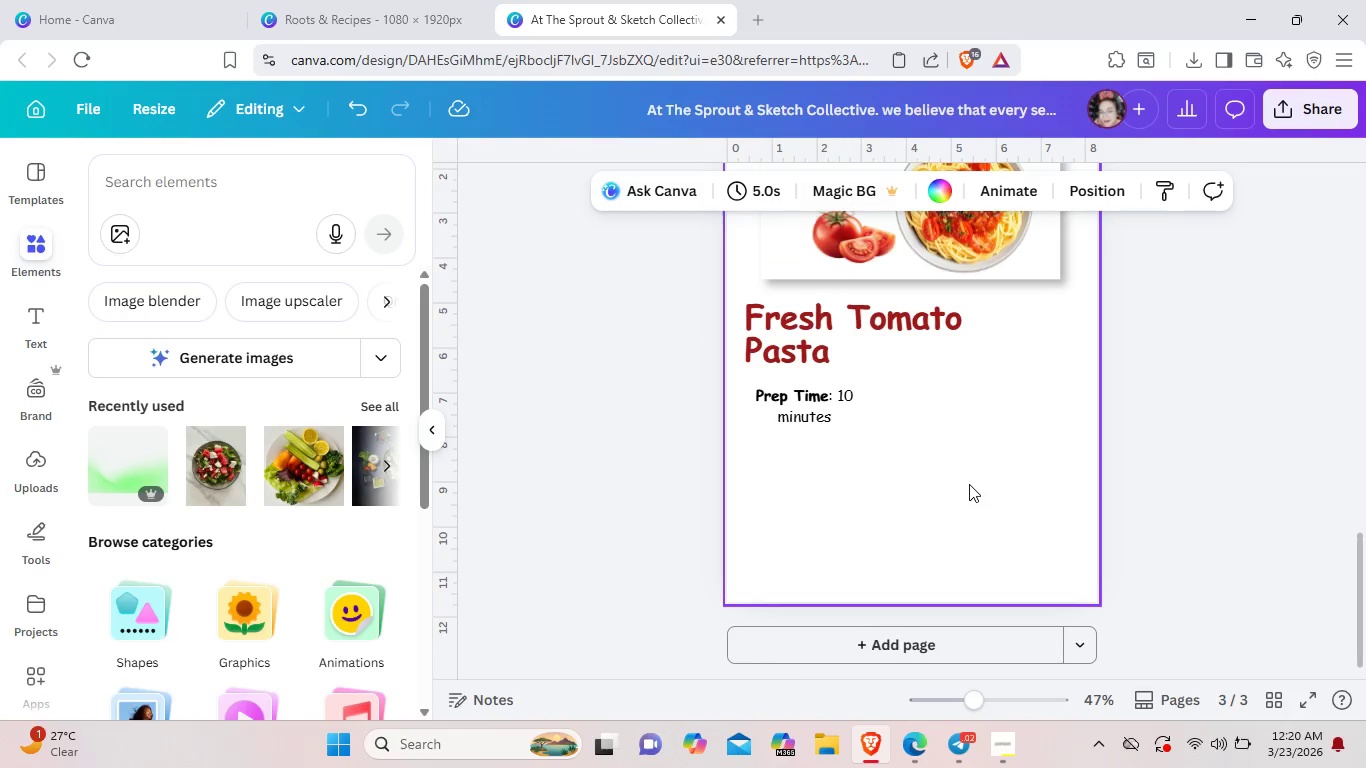 
scroll: coordinate [969, 484], scroll_direction: up, amount: 2.0
 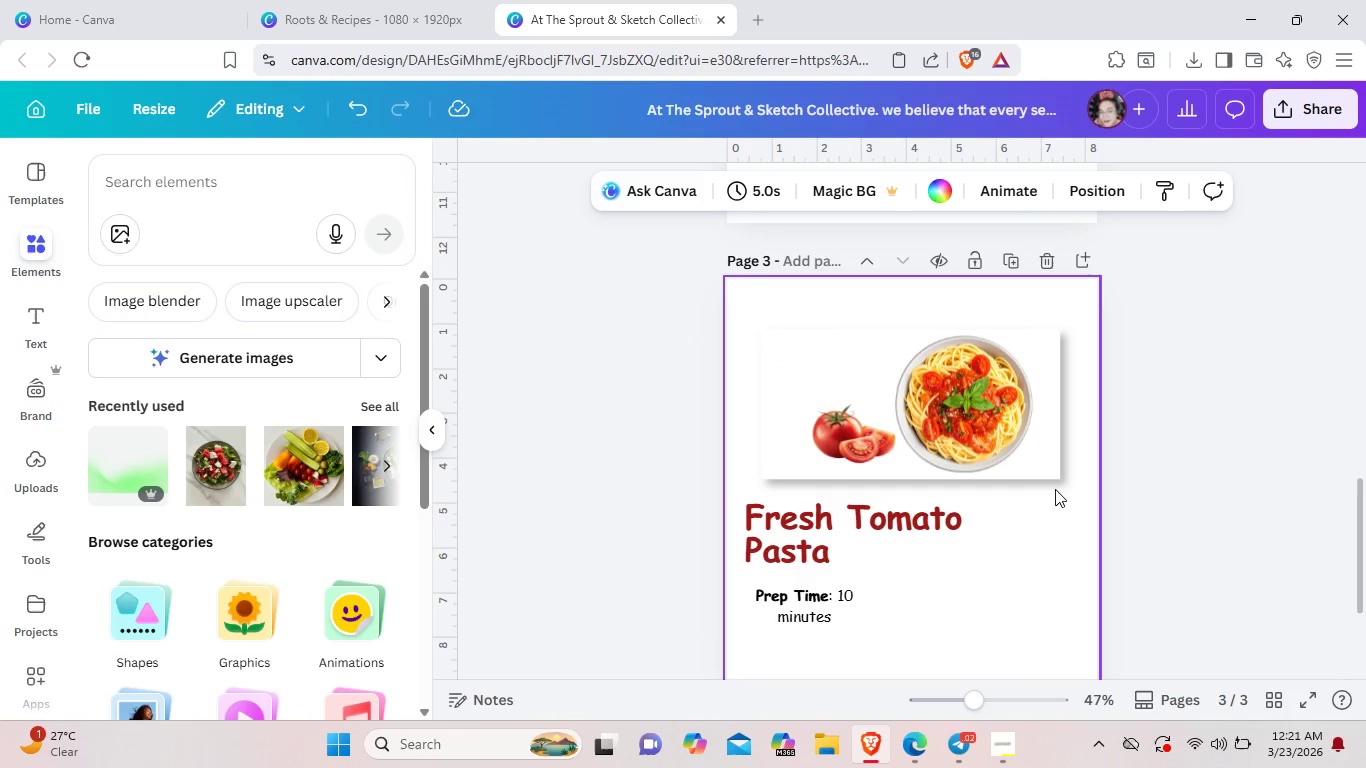 
left_click_drag(start_coordinate=[1055, 498], to_coordinate=[857, 375])
 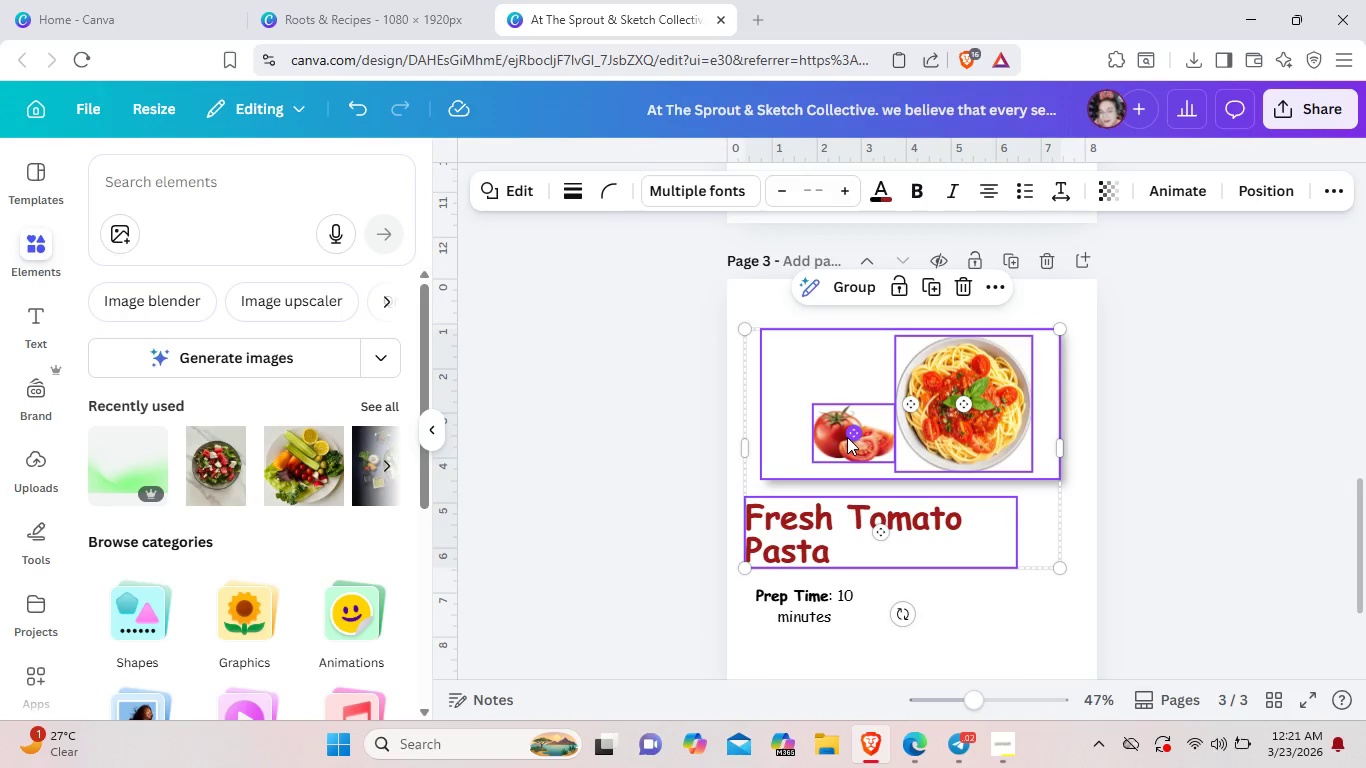 
left_click_drag(start_coordinate=[847, 437], to_coordinate=[854, 406])
 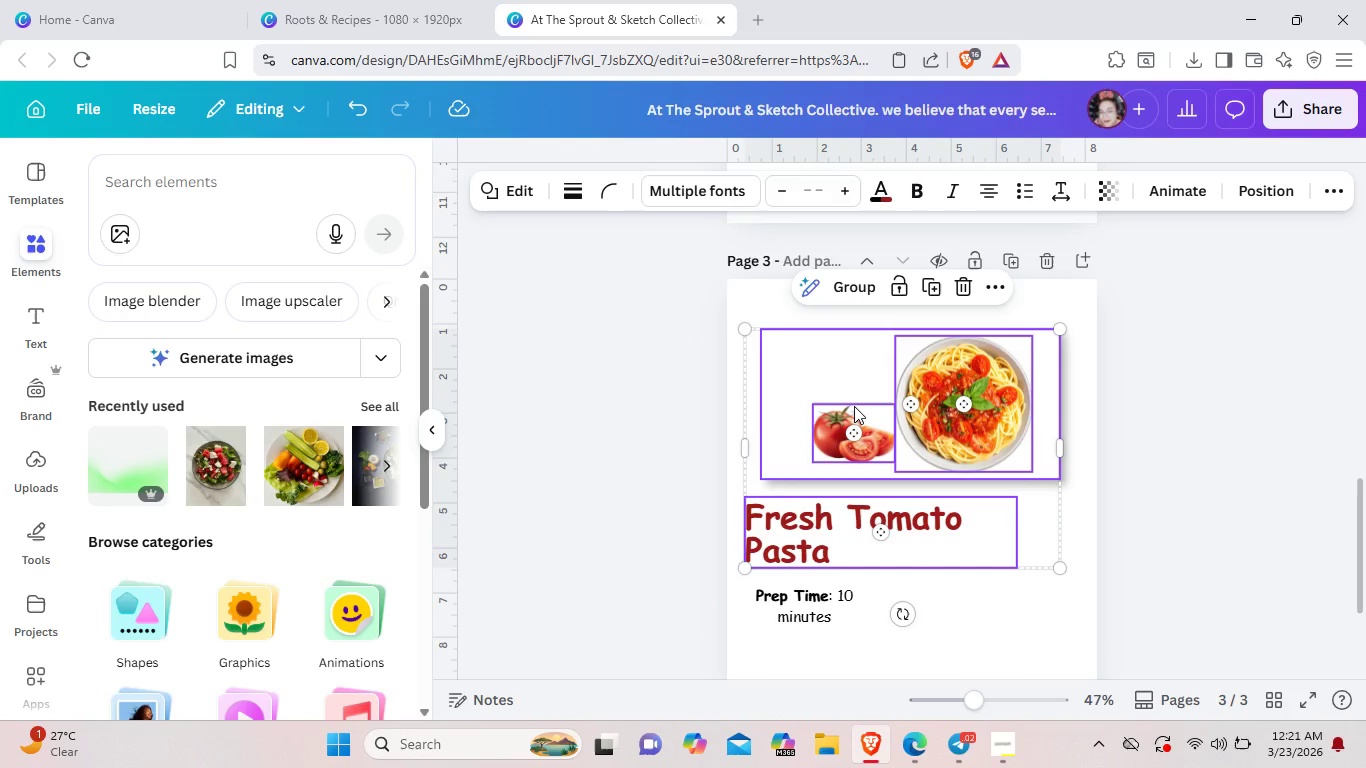 
key(Control+ControlLeft)
 